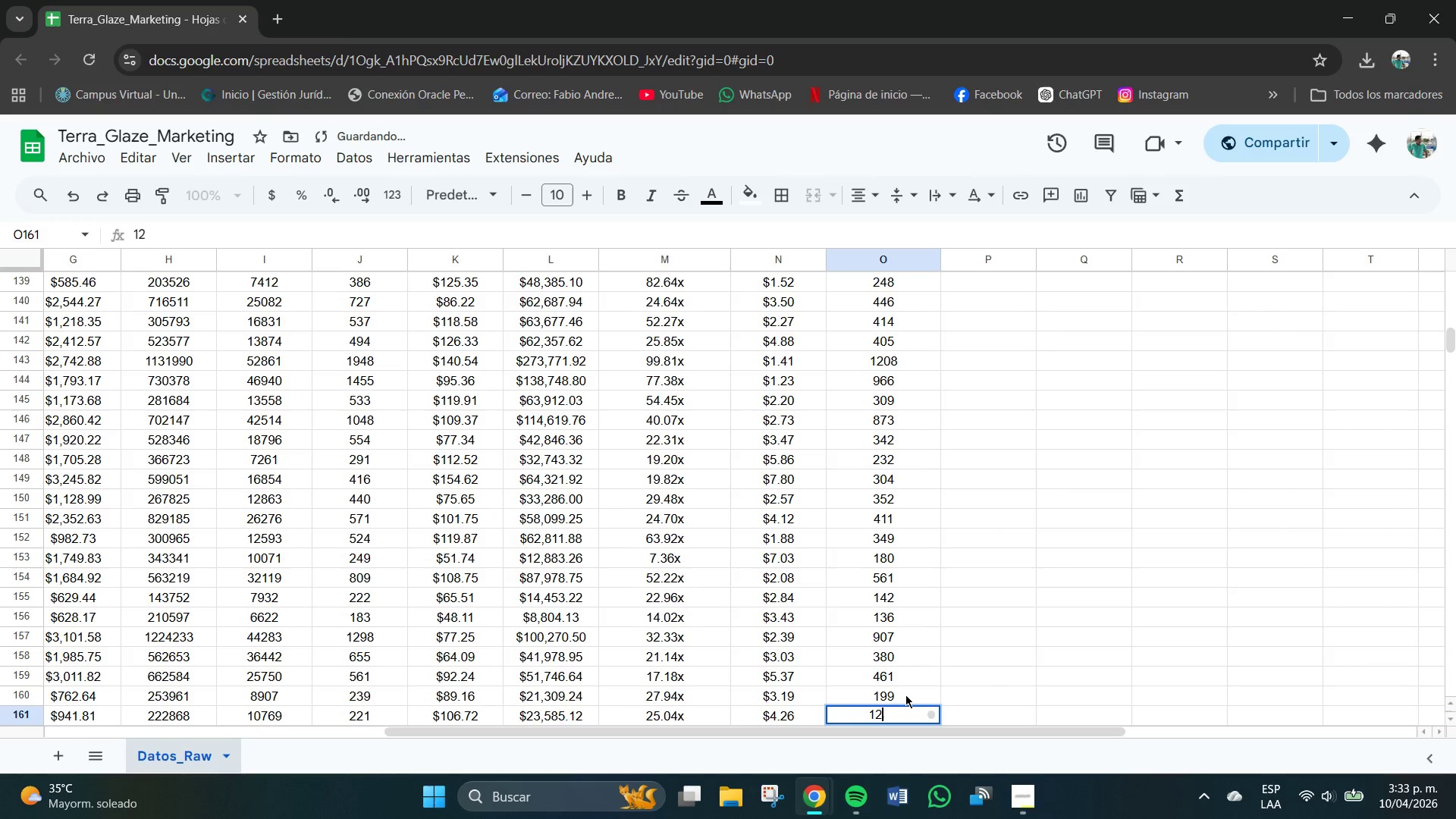 
key(Numpad3)
 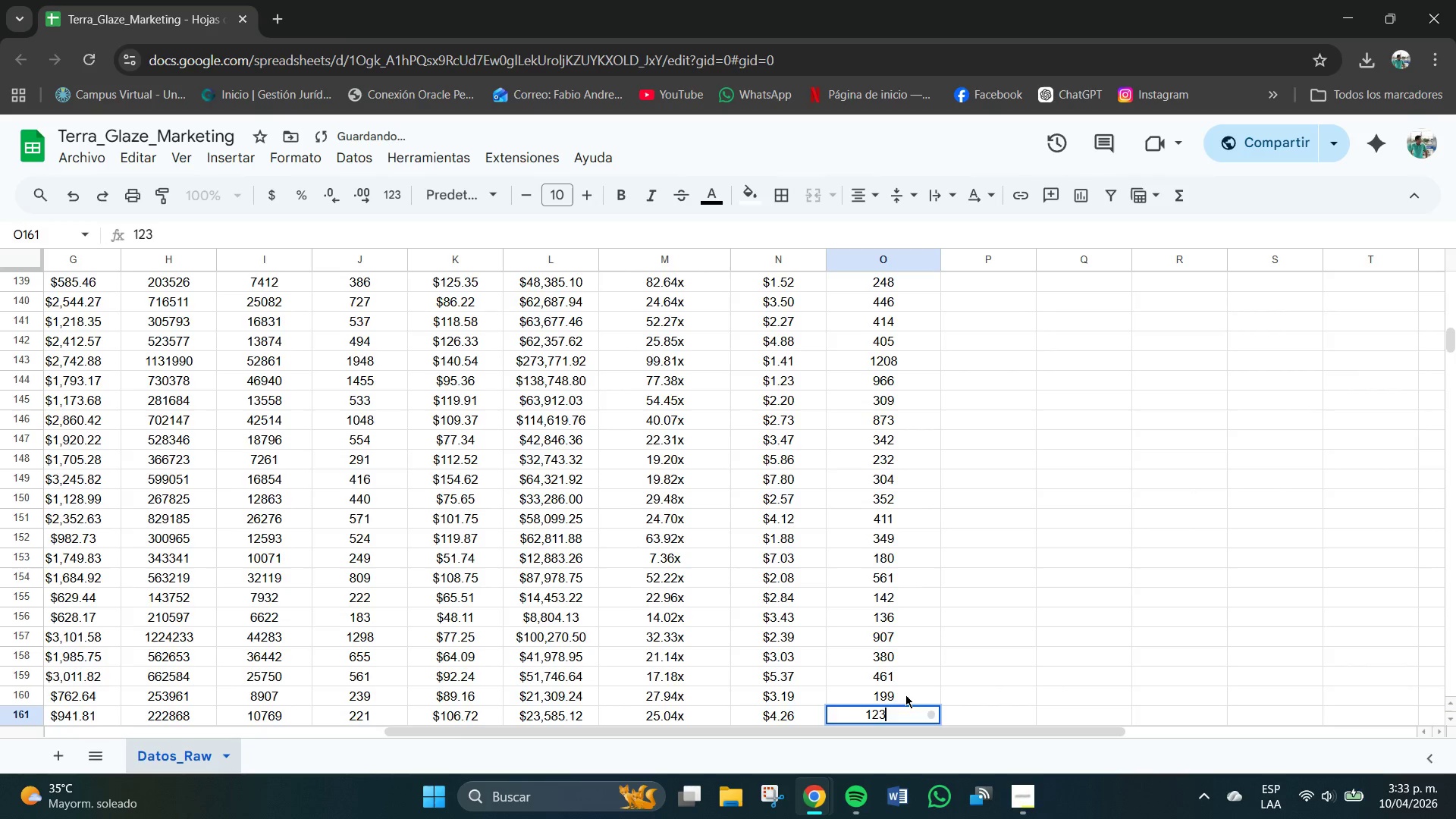 
key(NumpadEnter)
 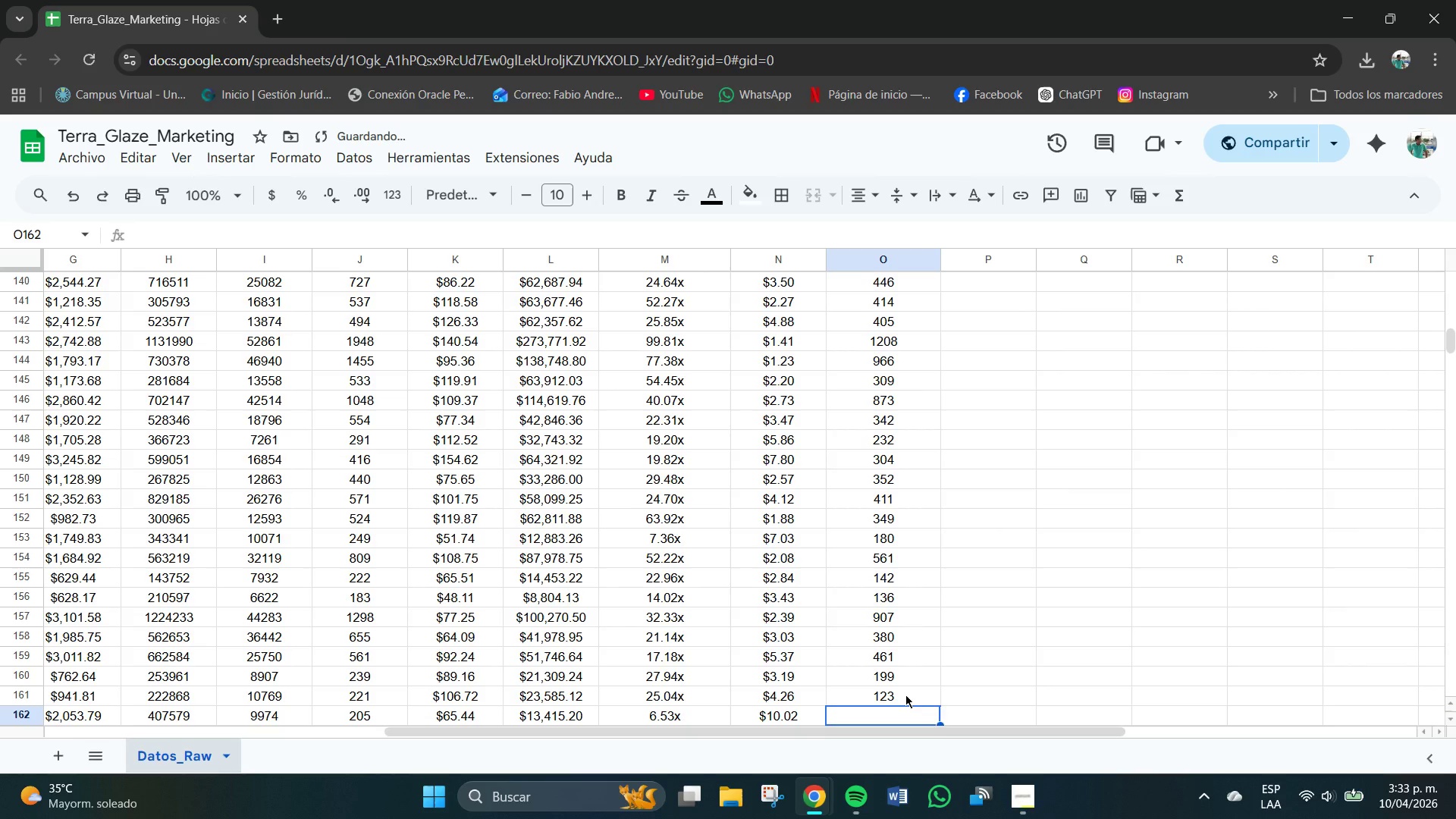 
key(Numpad1)
 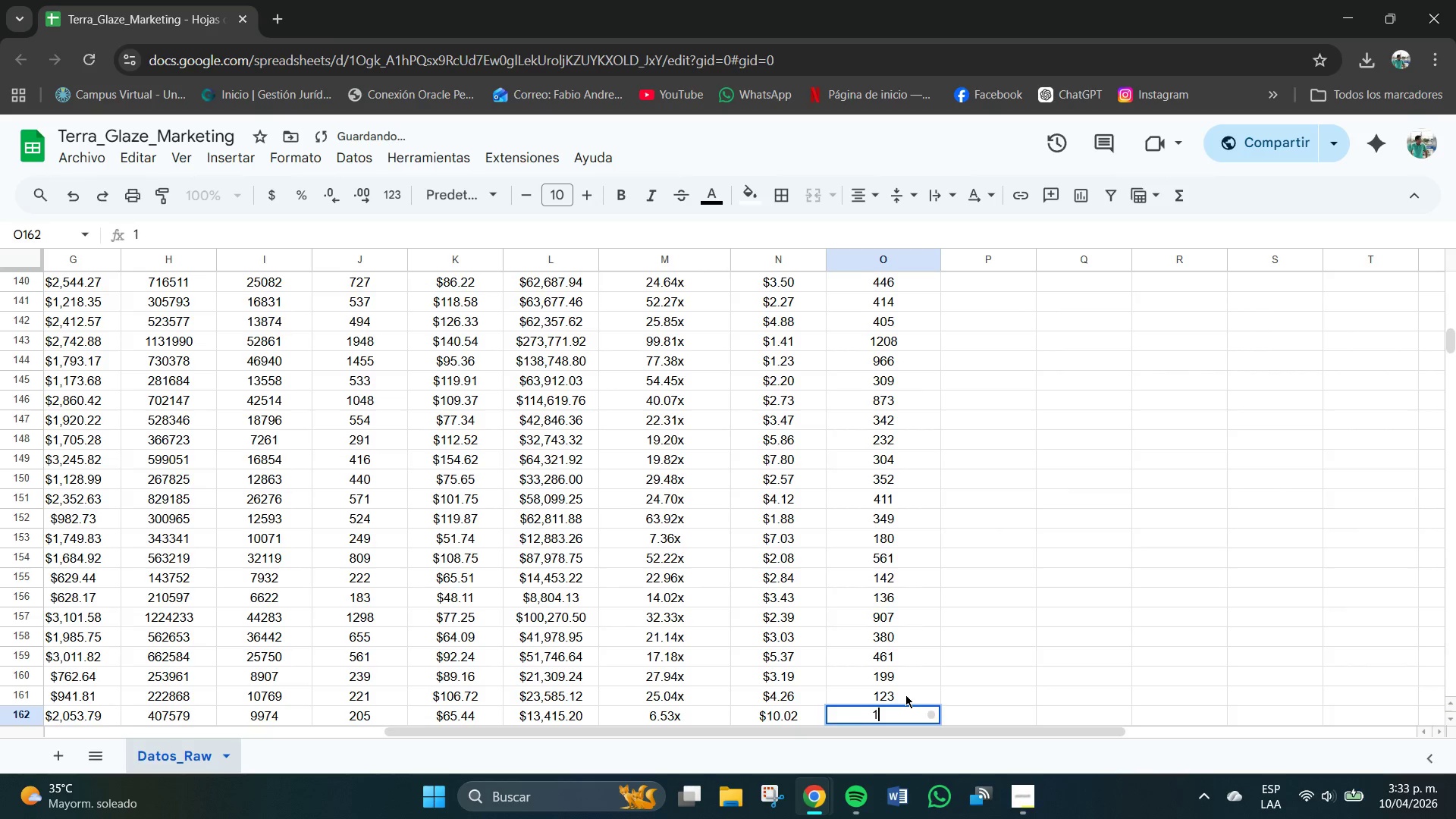 
key(Numpad9)
 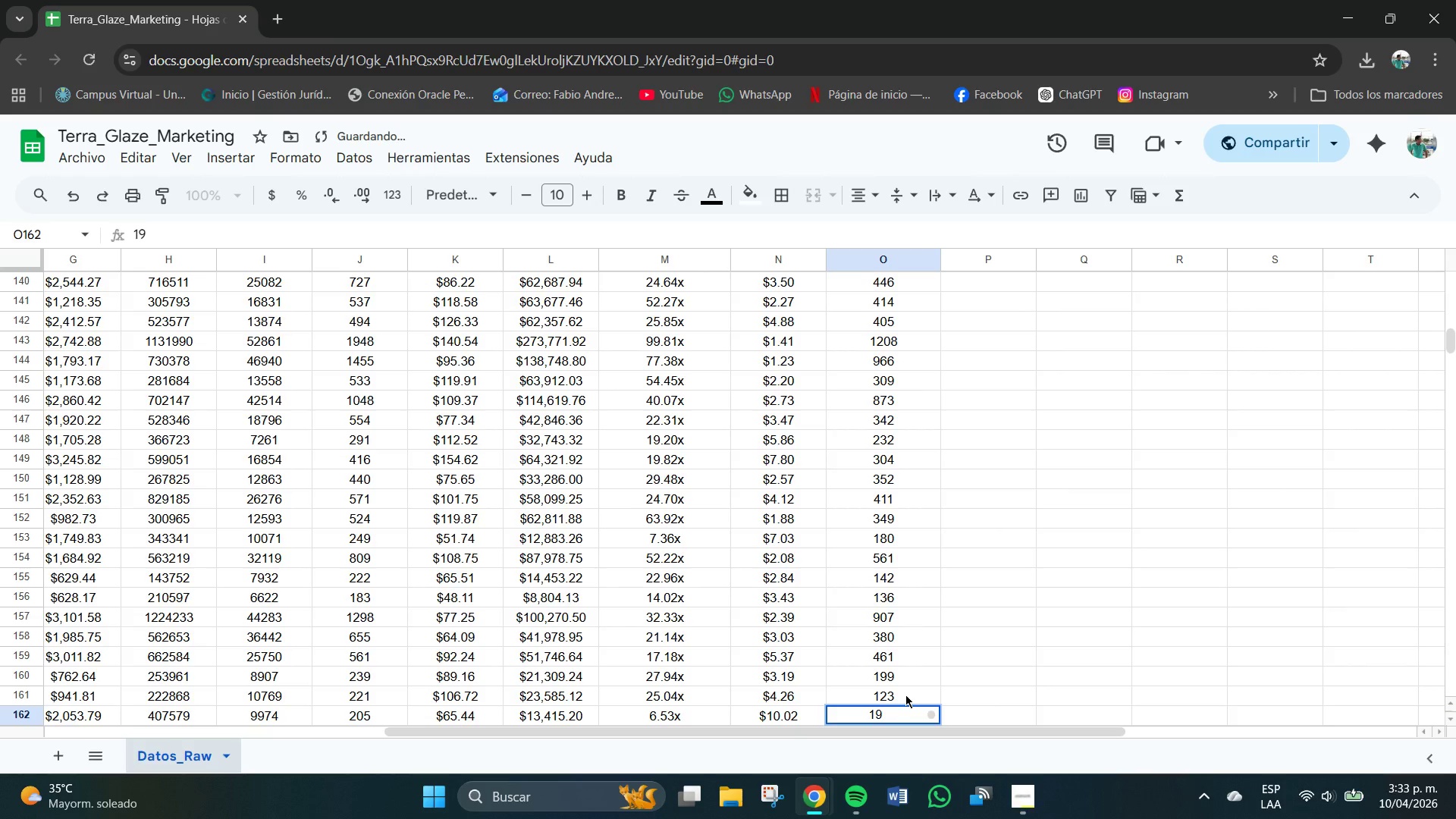 
key(Backspace)
 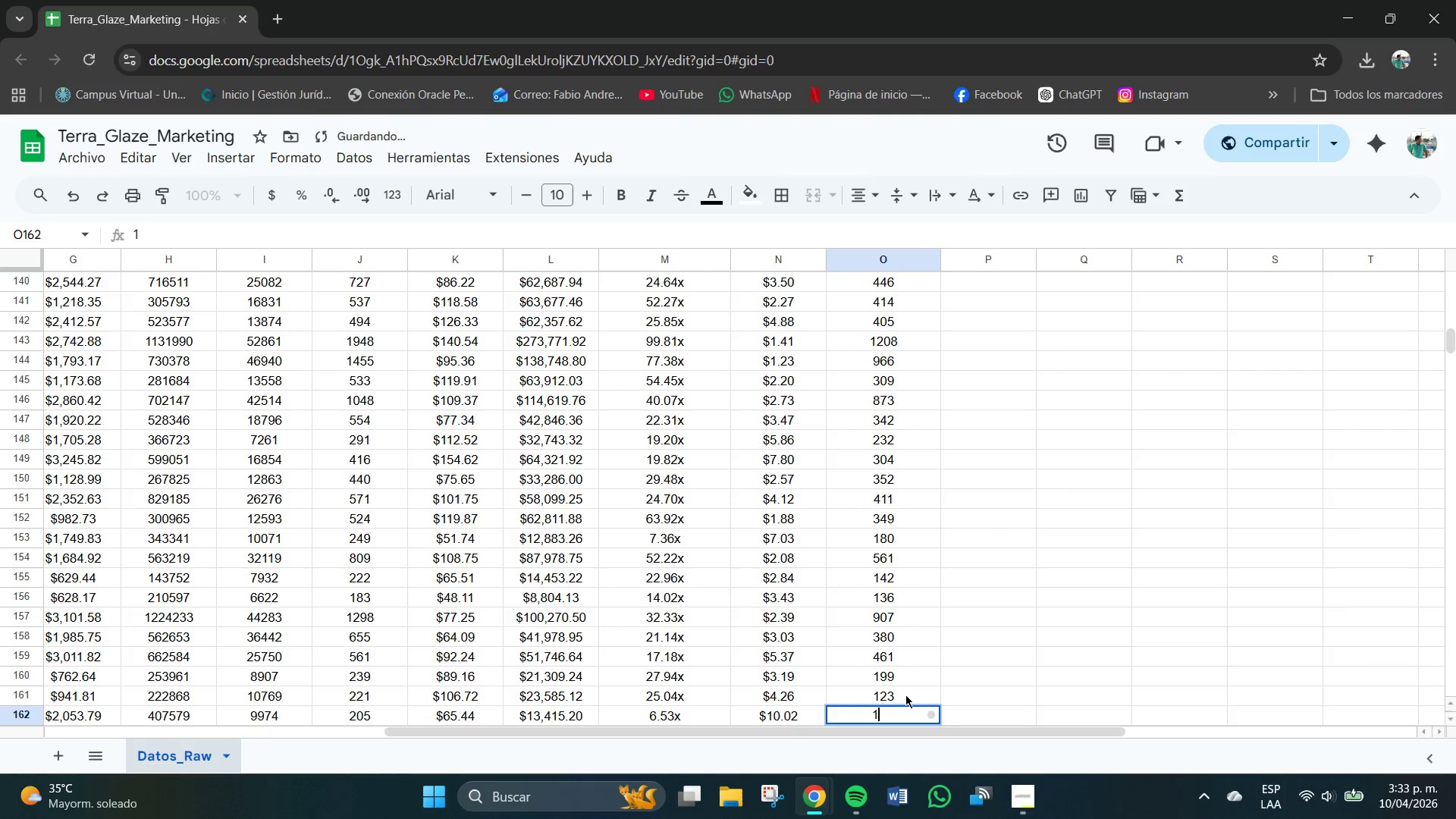 
key(Numpad2)
 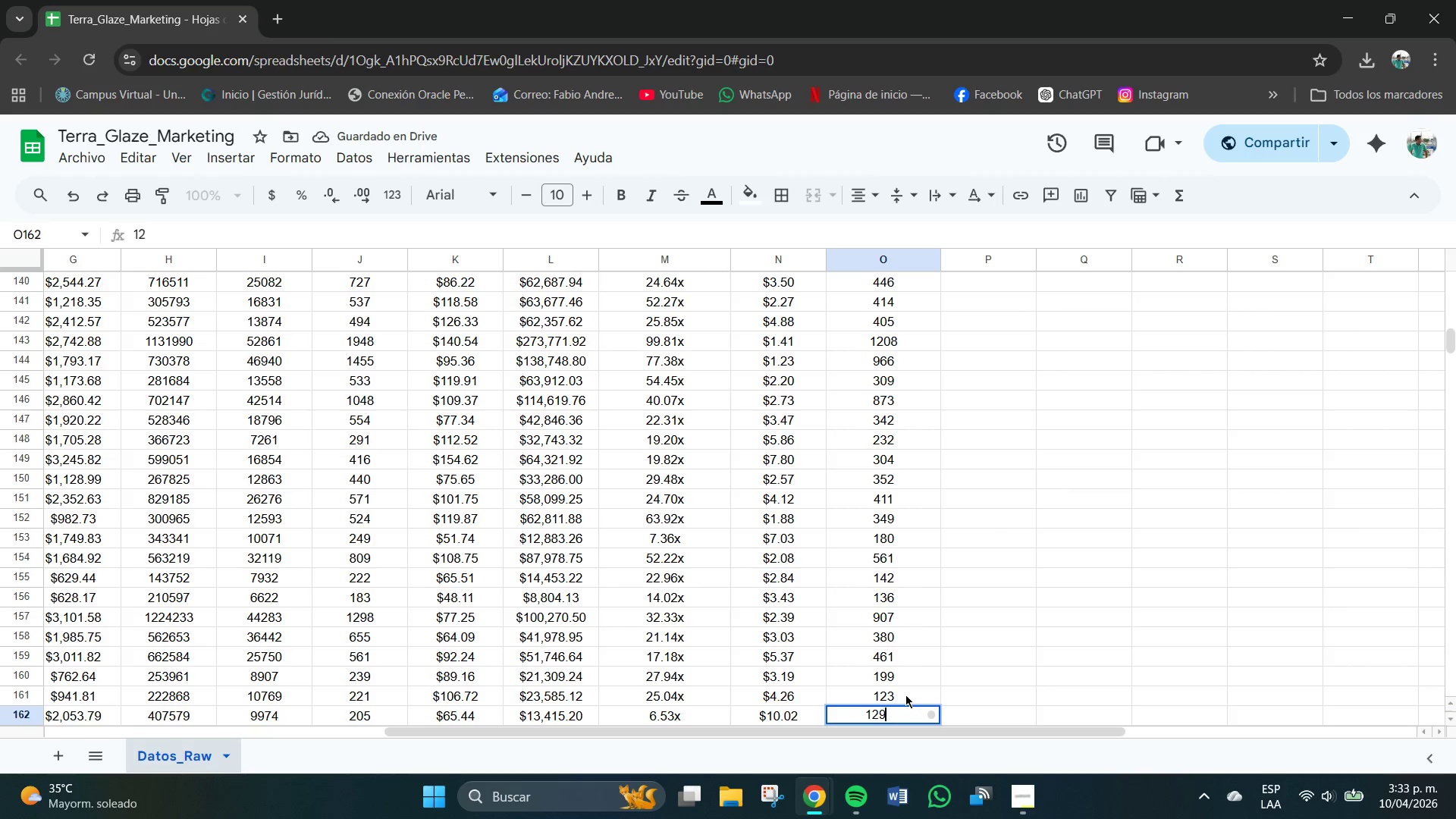 
key(Numpad9)
 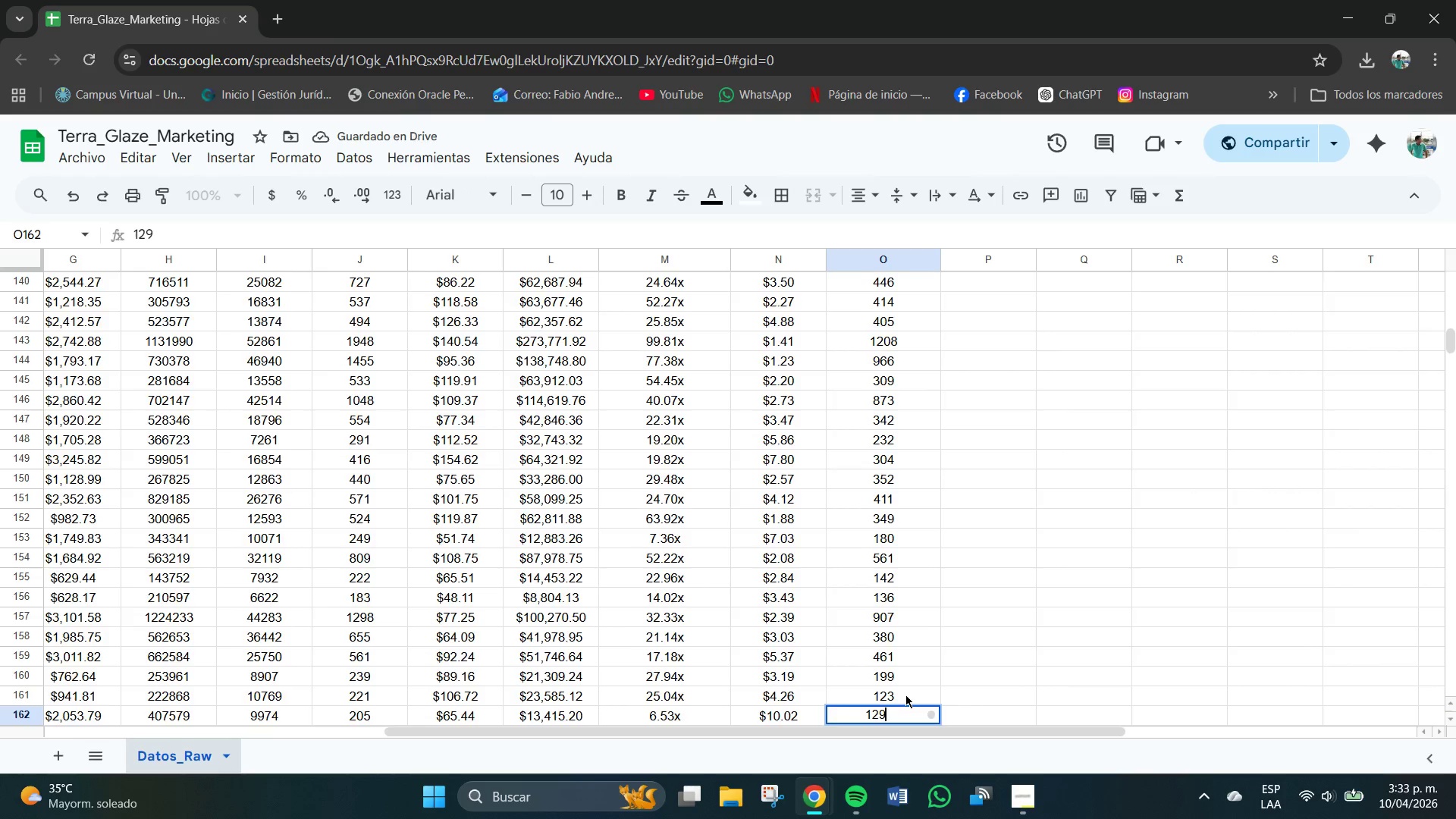 
key(NumpadEnter)
 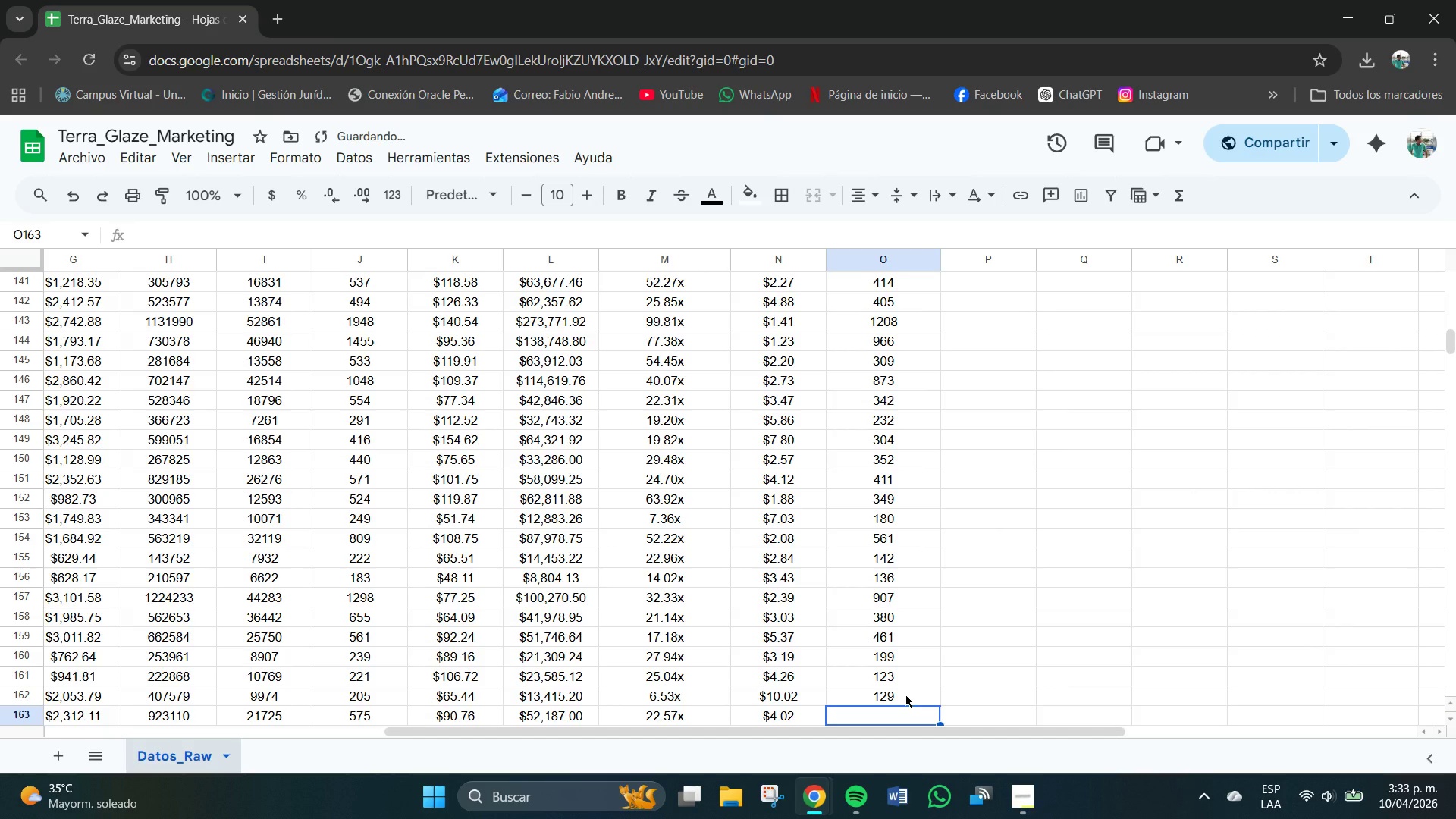 
key(Numpad3)
 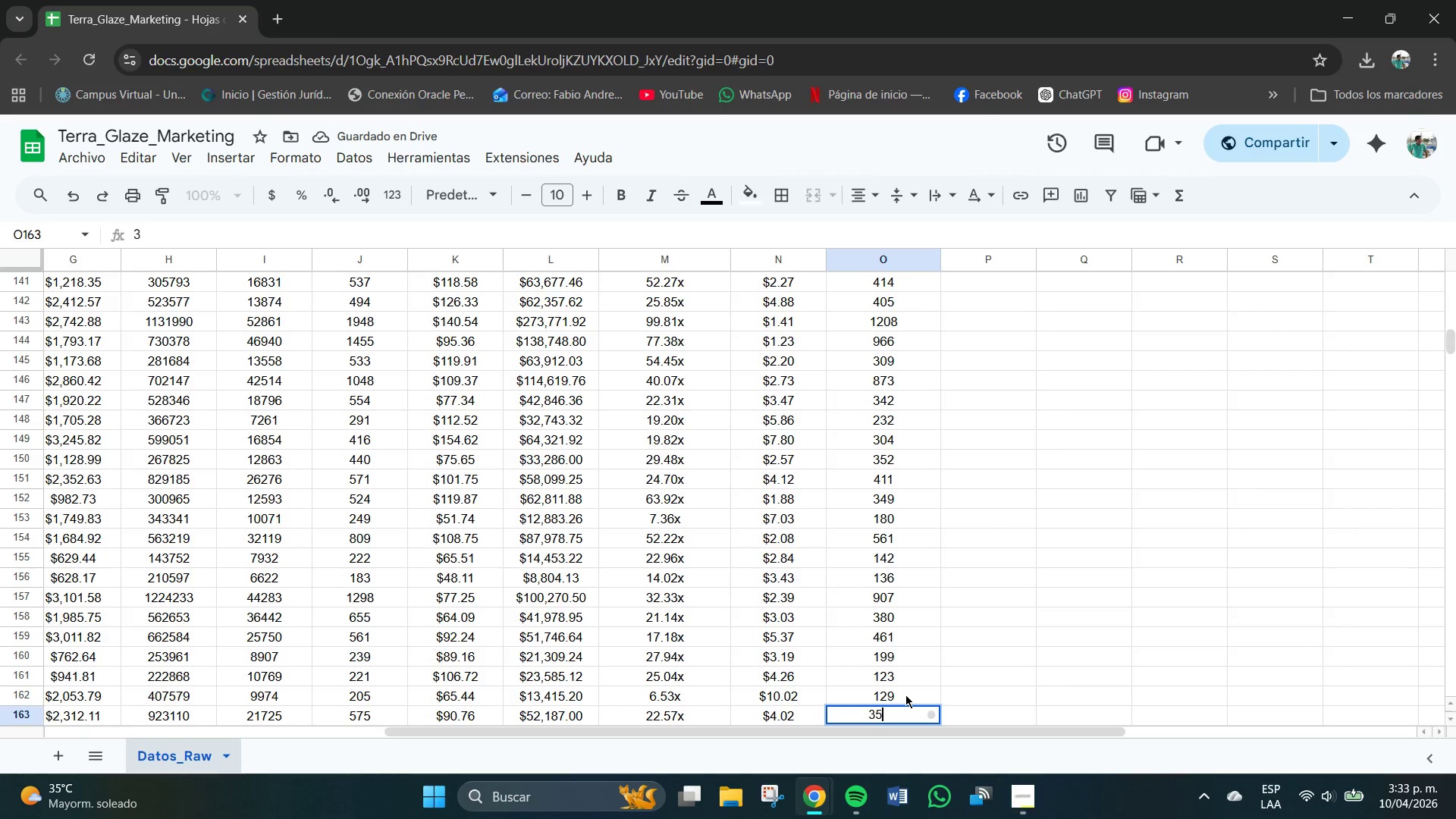 
key(Numpad5)
 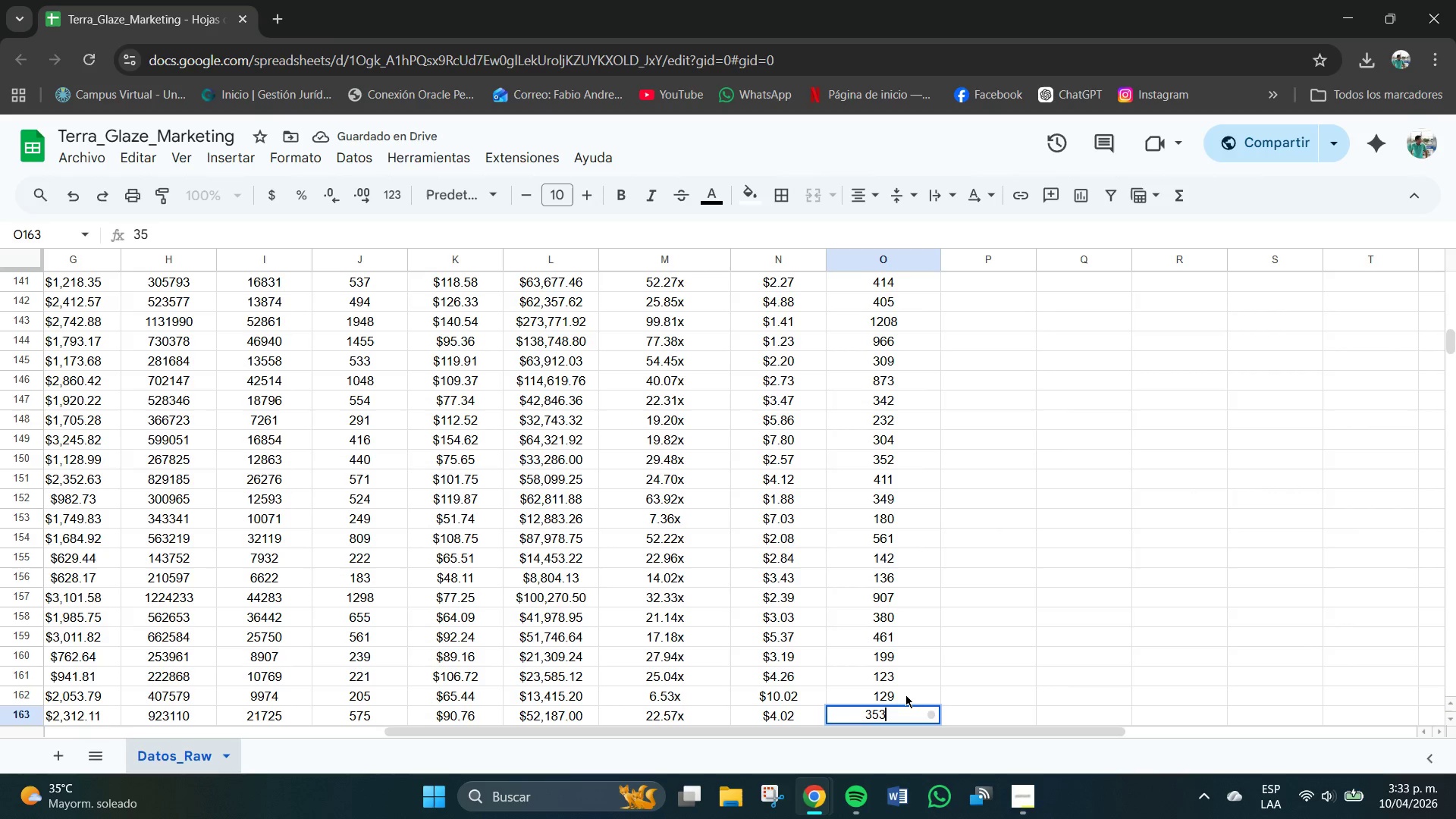 
key(Numpad3)
 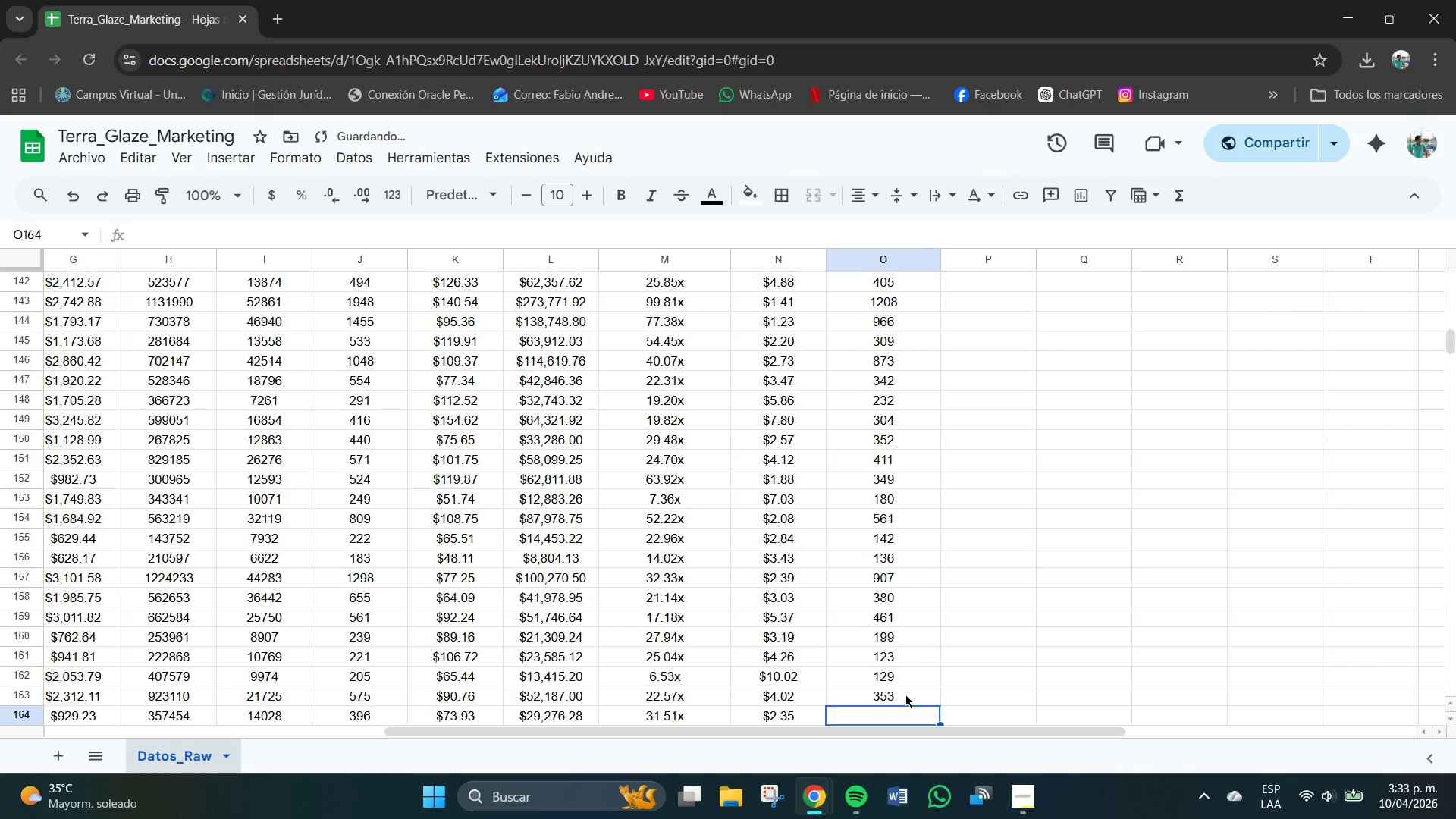 
key(NumpadEnter)
 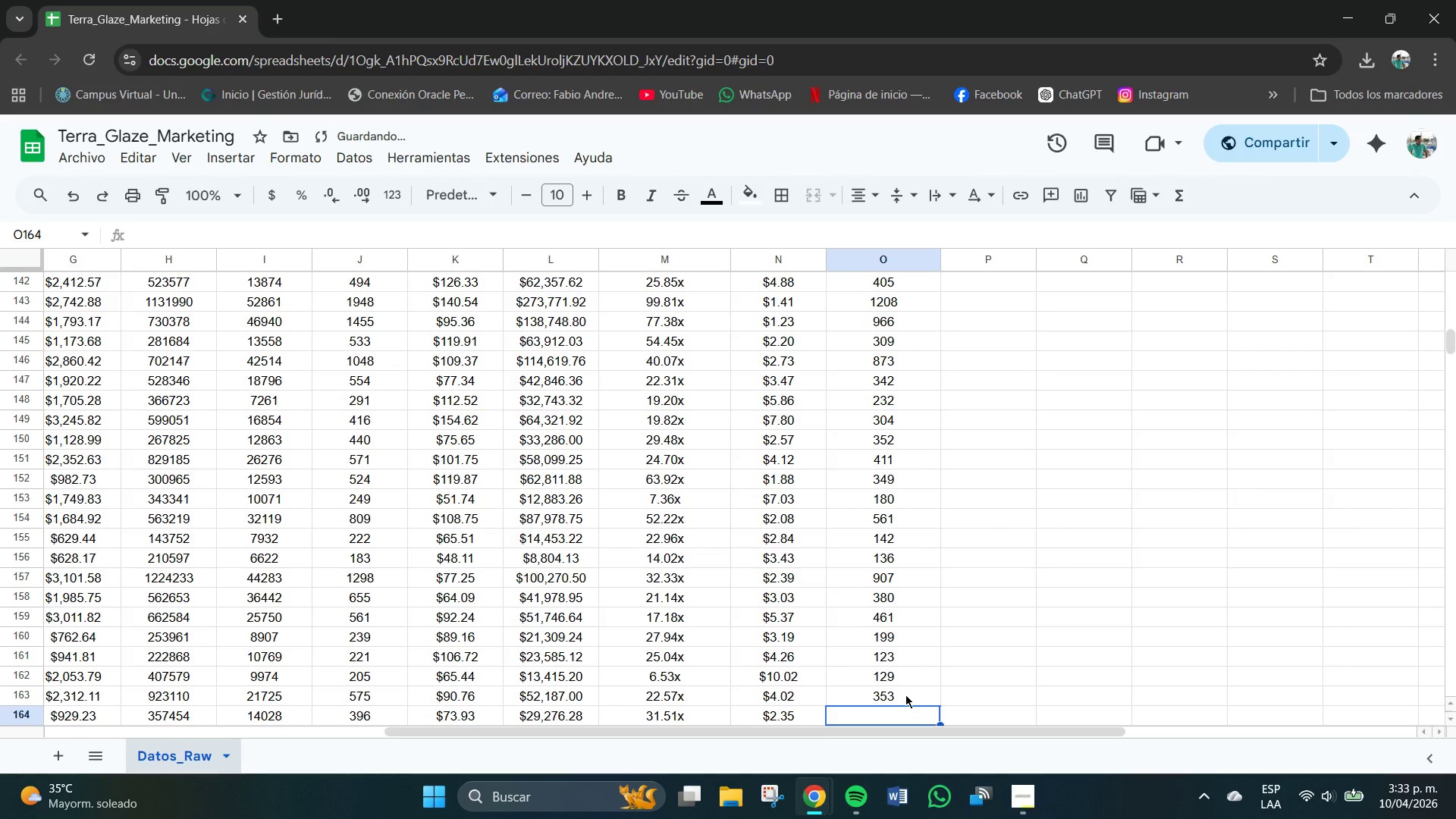 
key(Numpad2)
 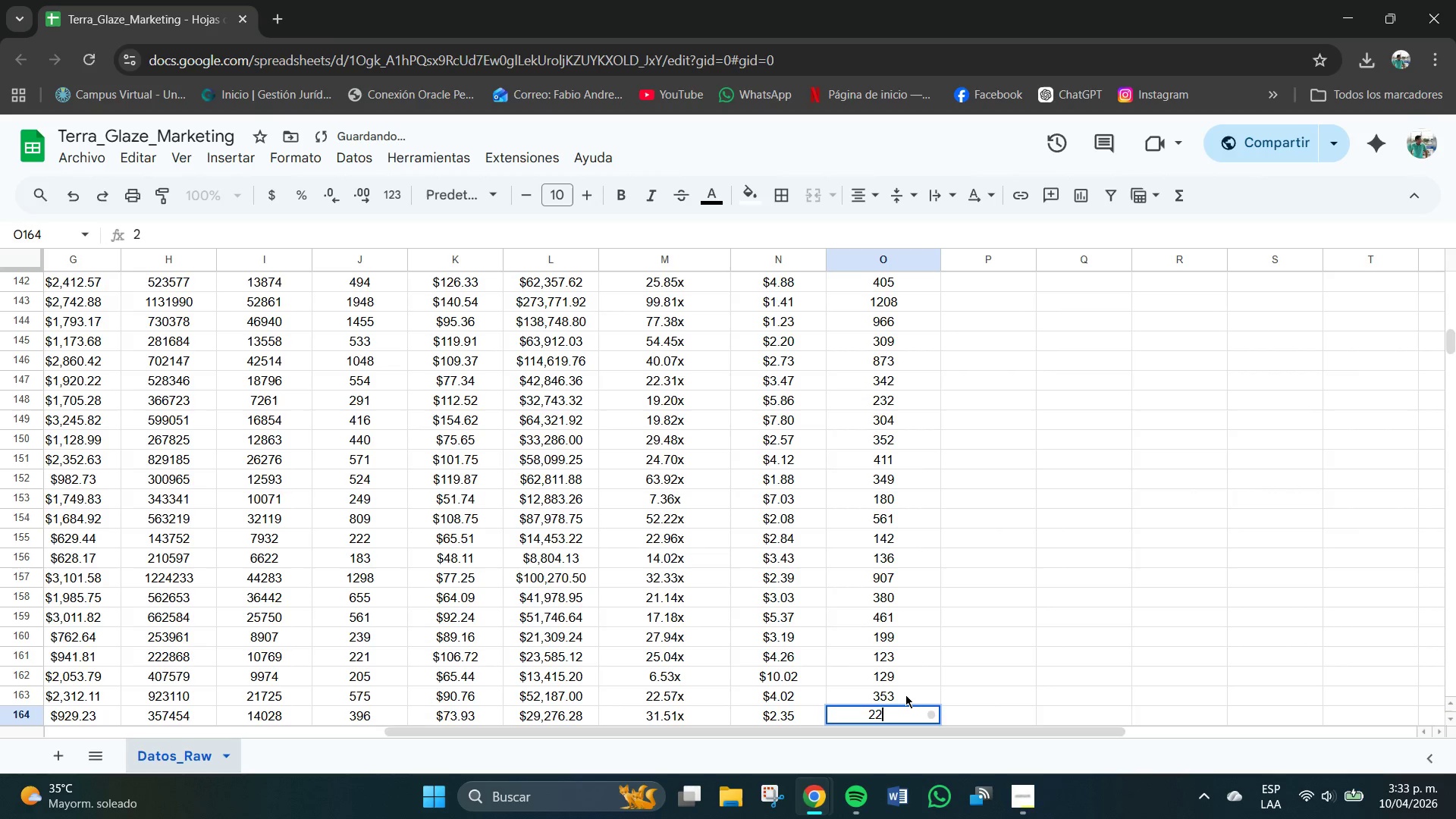 
key(Numpad2)
 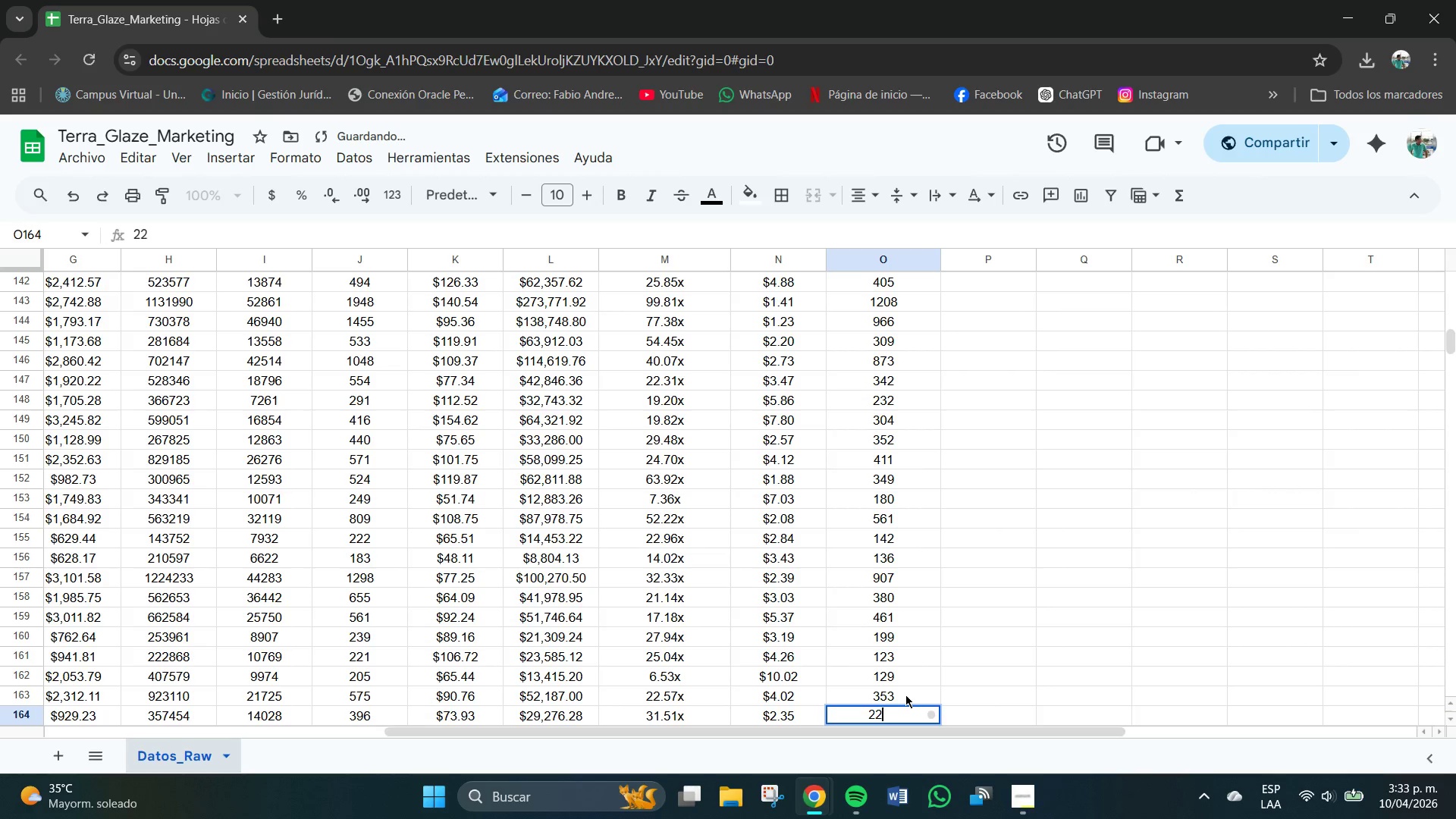 
key(Numpad8)
 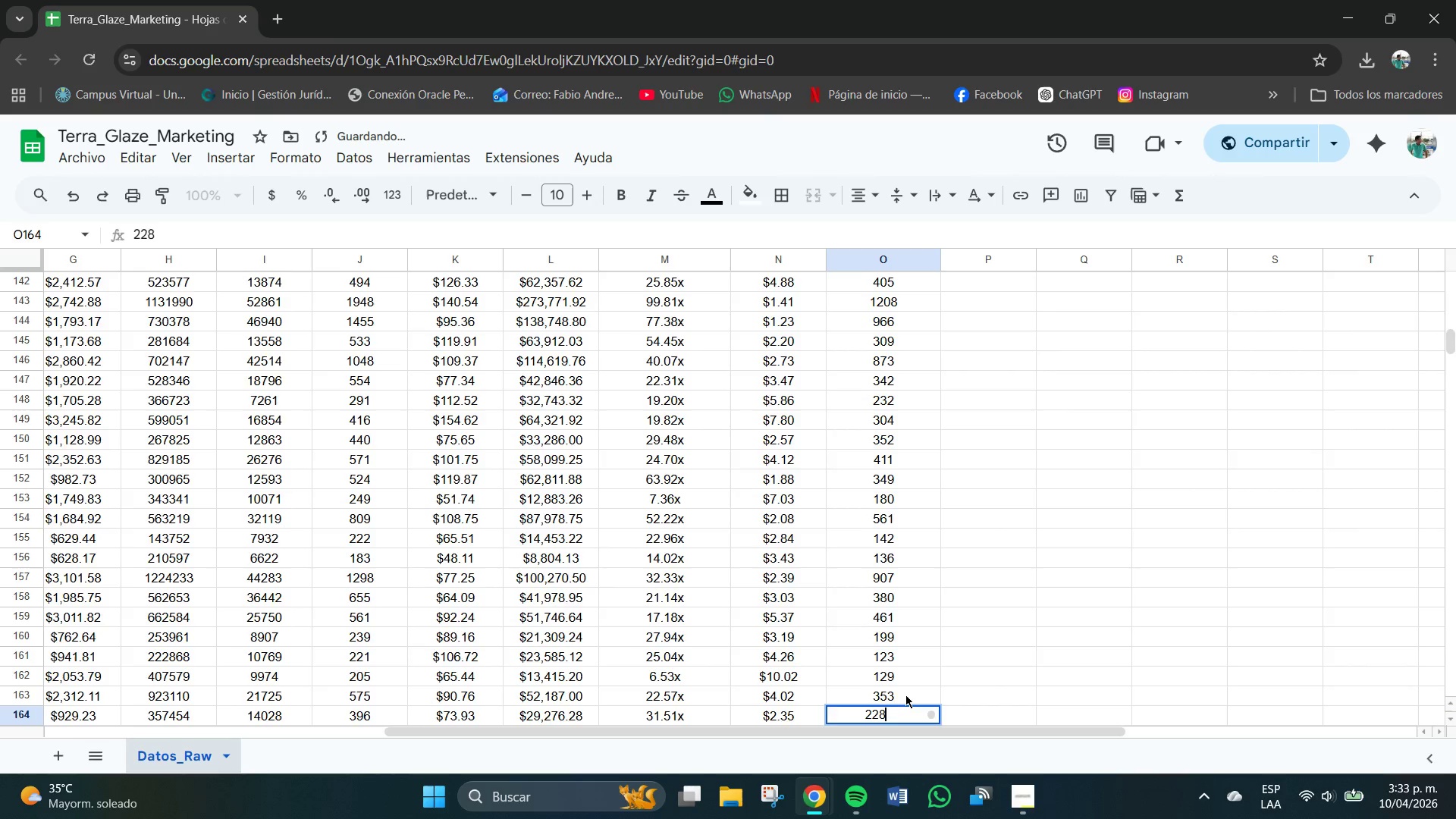 
key(NumpadEnter)
 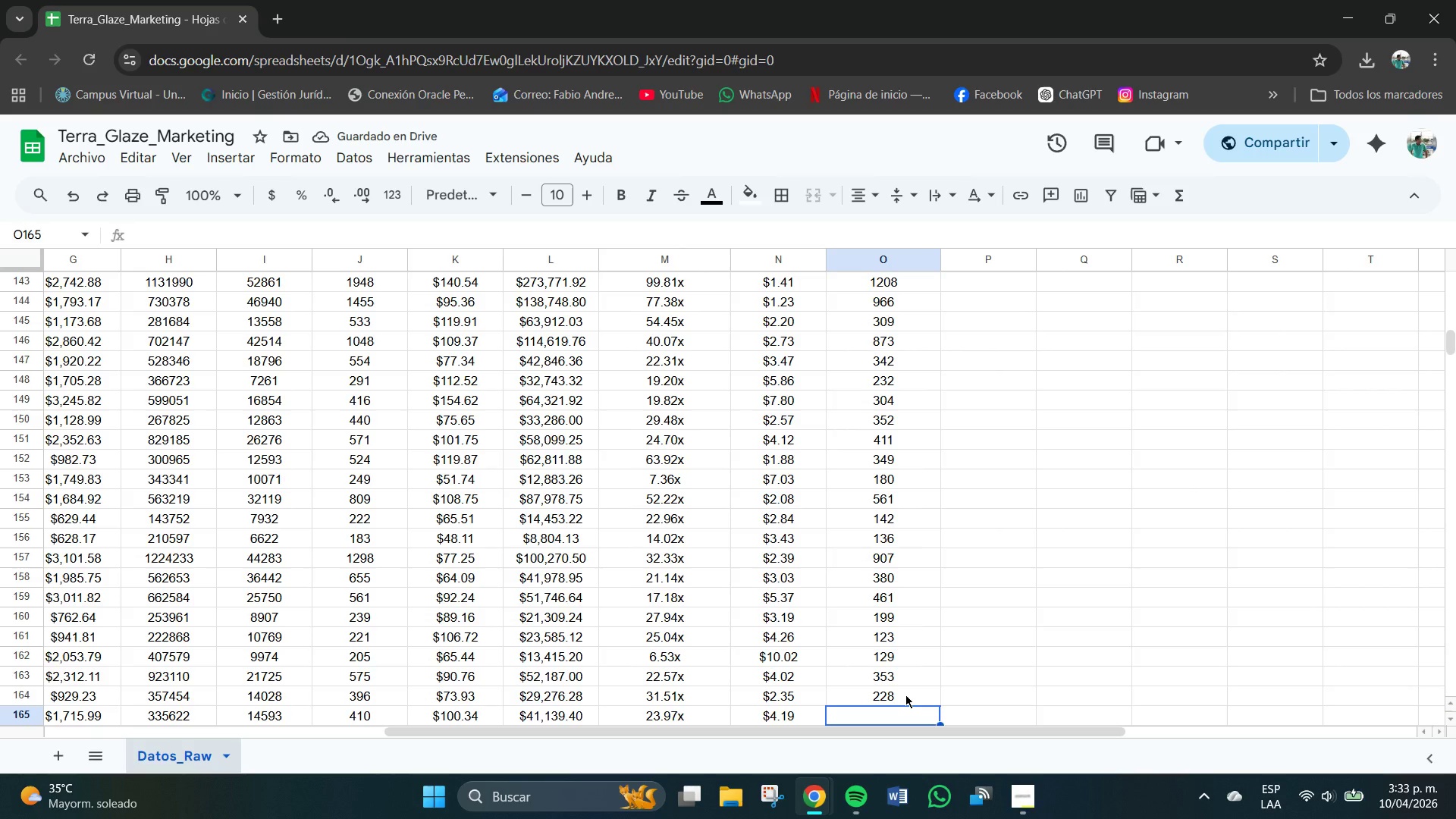 
key(Numpad3)
 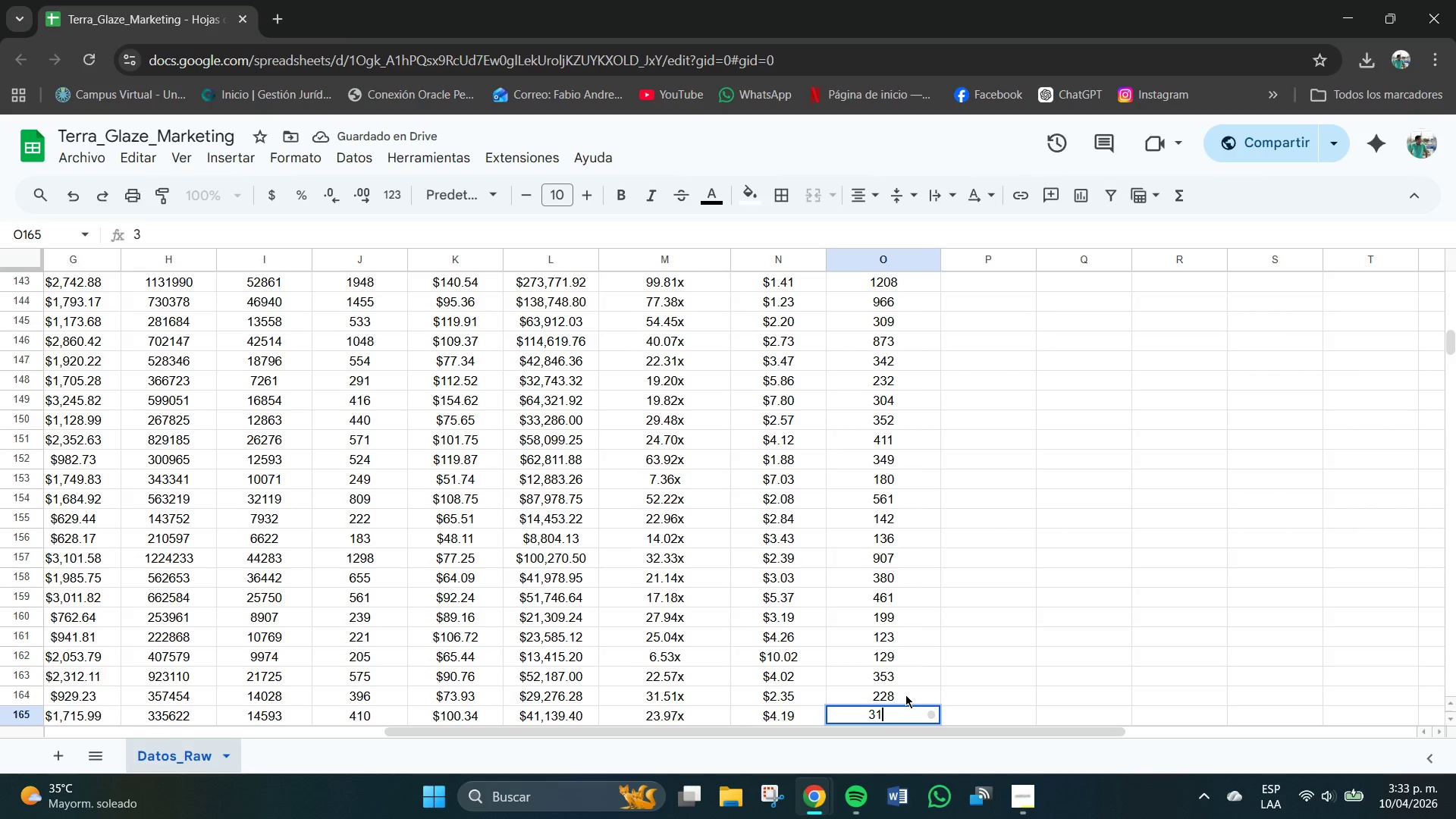 
key(Numpad1)
 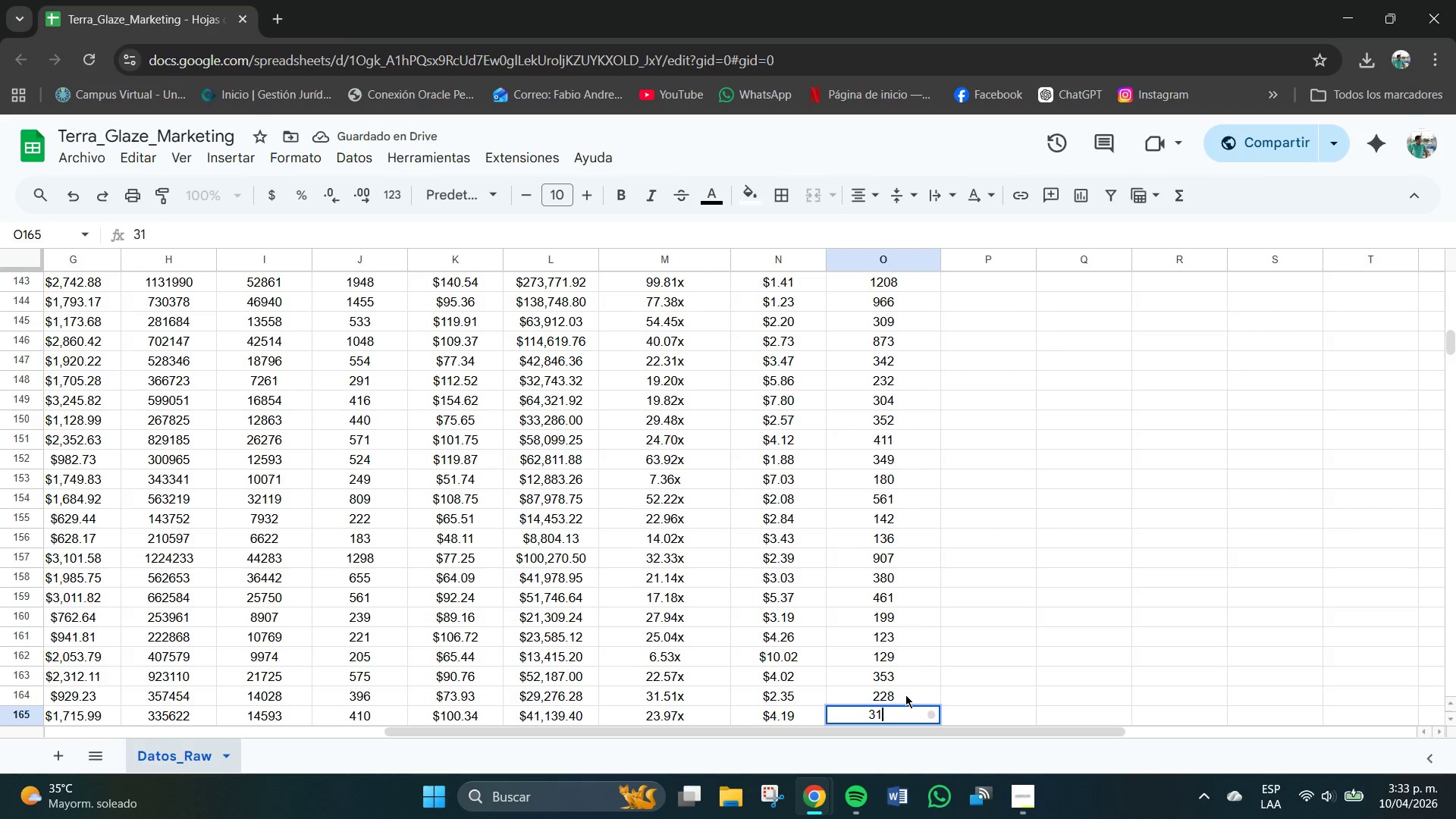 
key(Numpad3)
 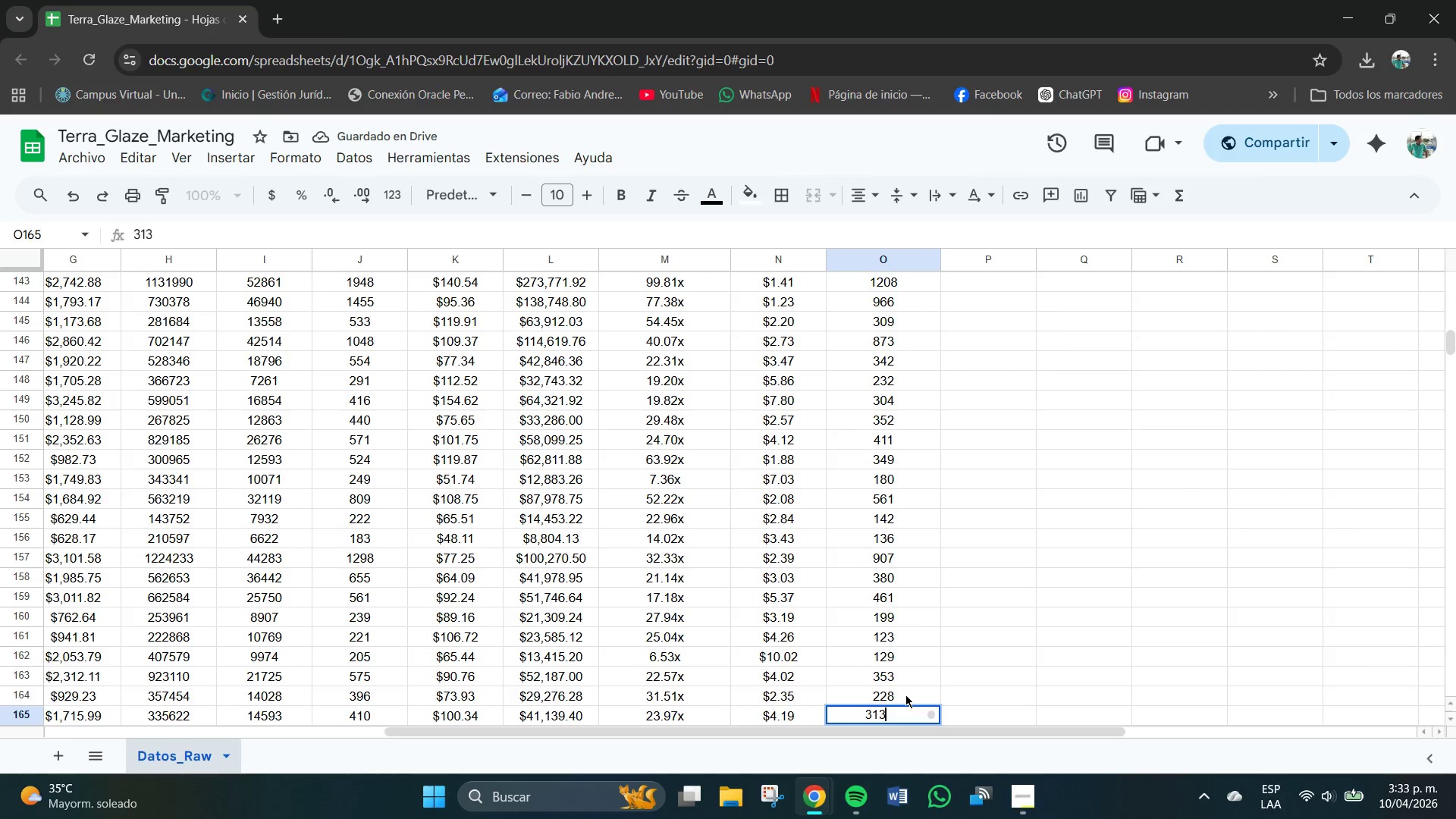 
key(NumpadEnter)
 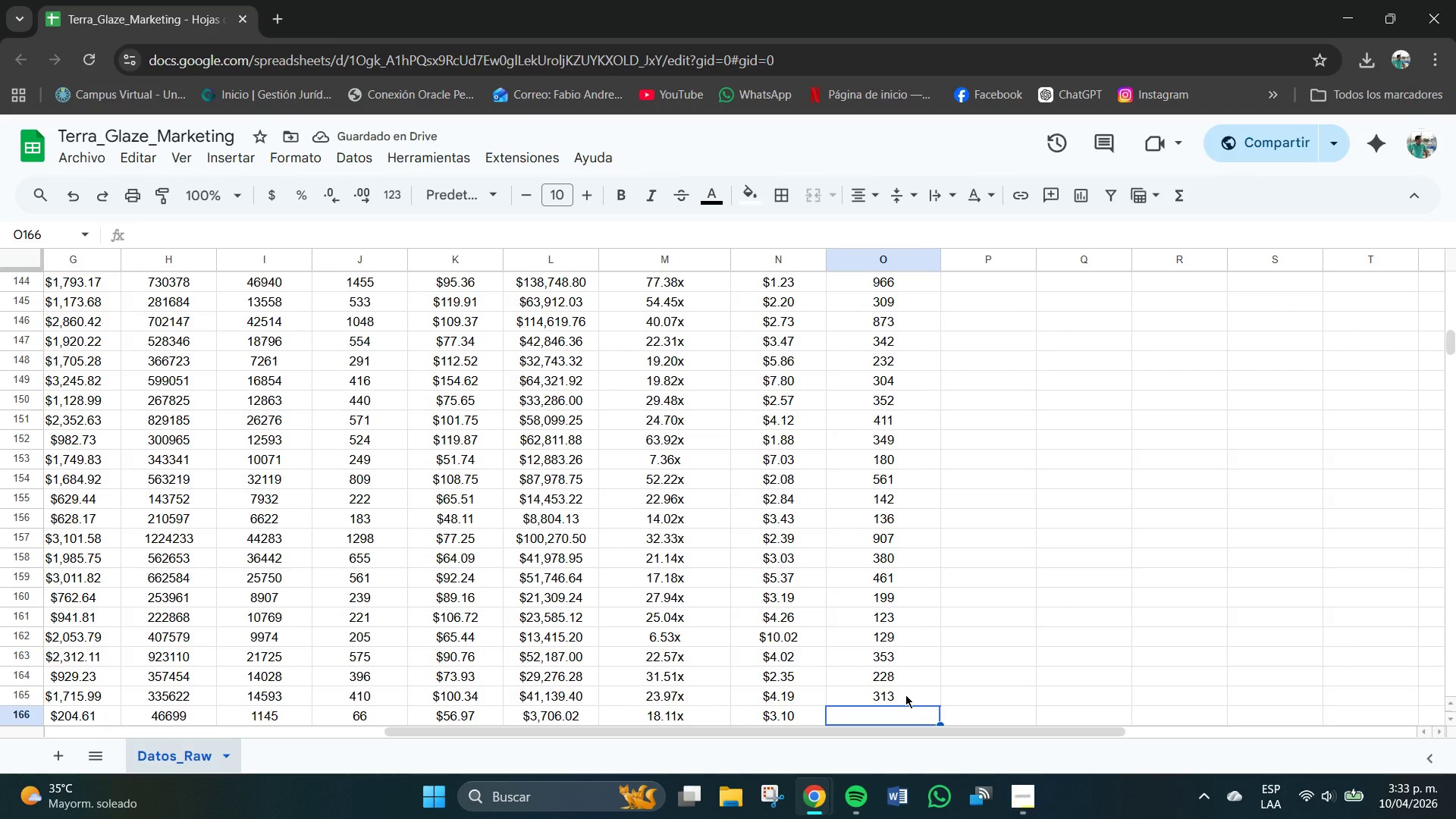 
key(Numpad4)
 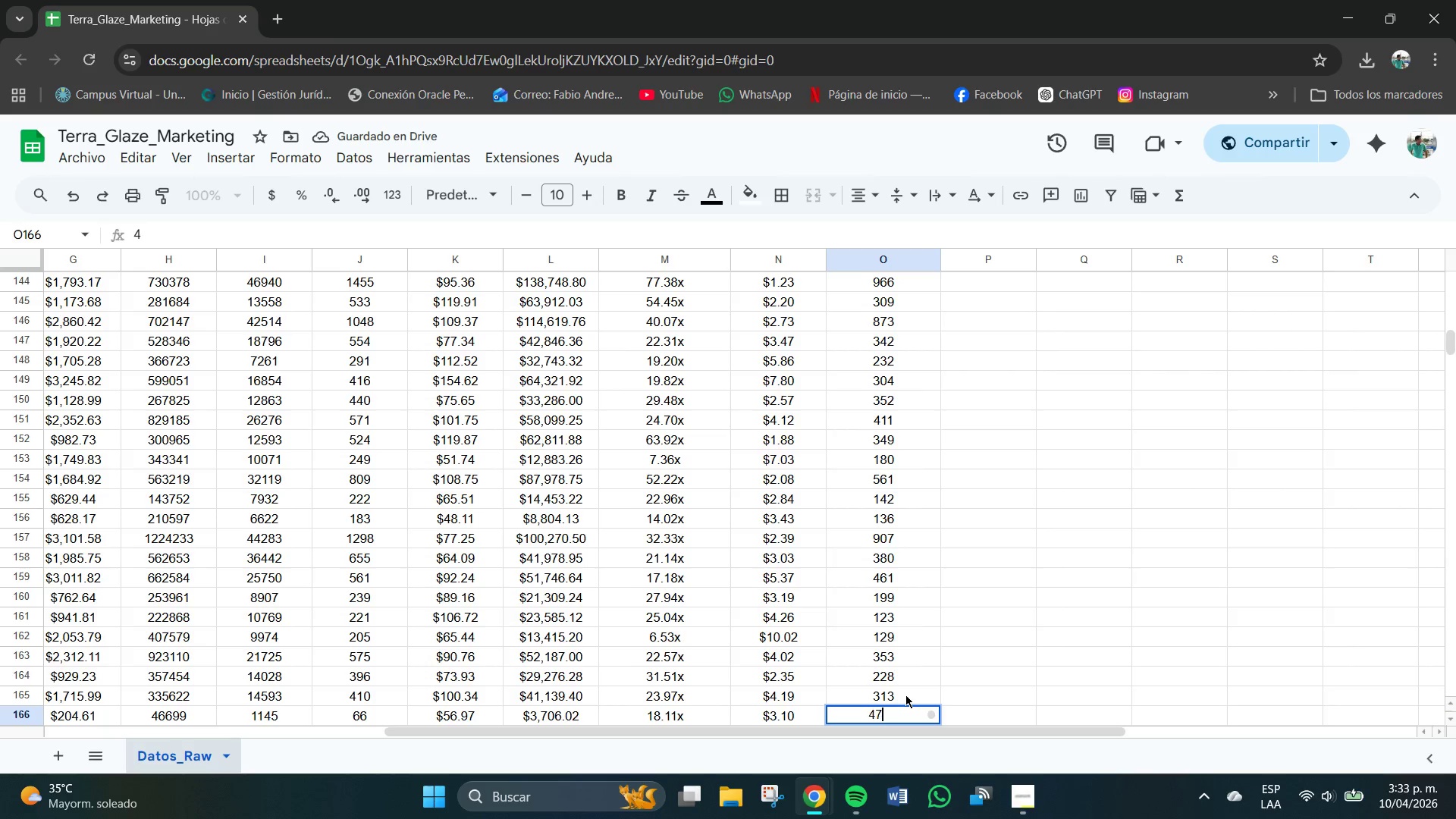 
key(Numpad7)
 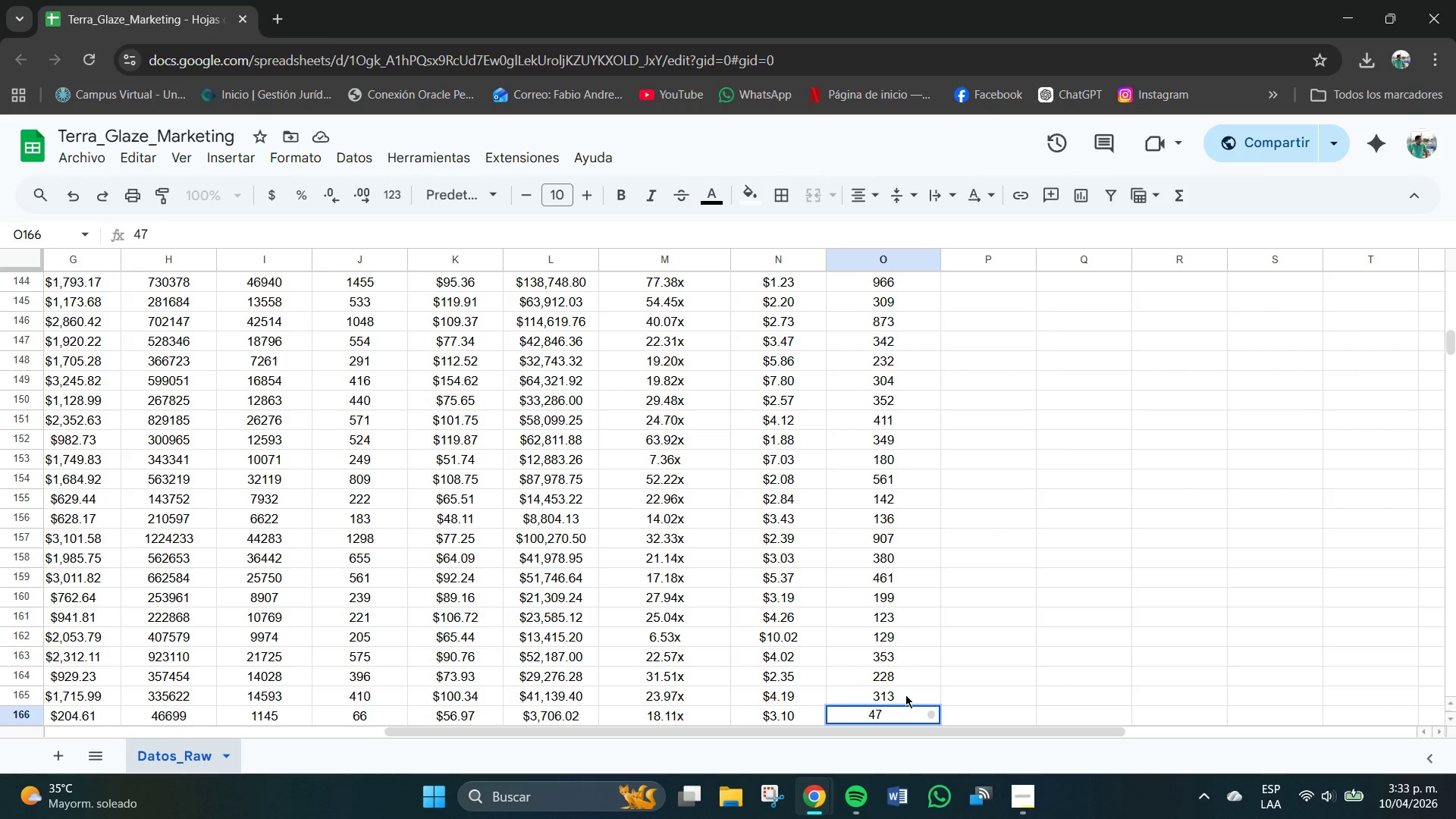 
key(NumpadEnter)
 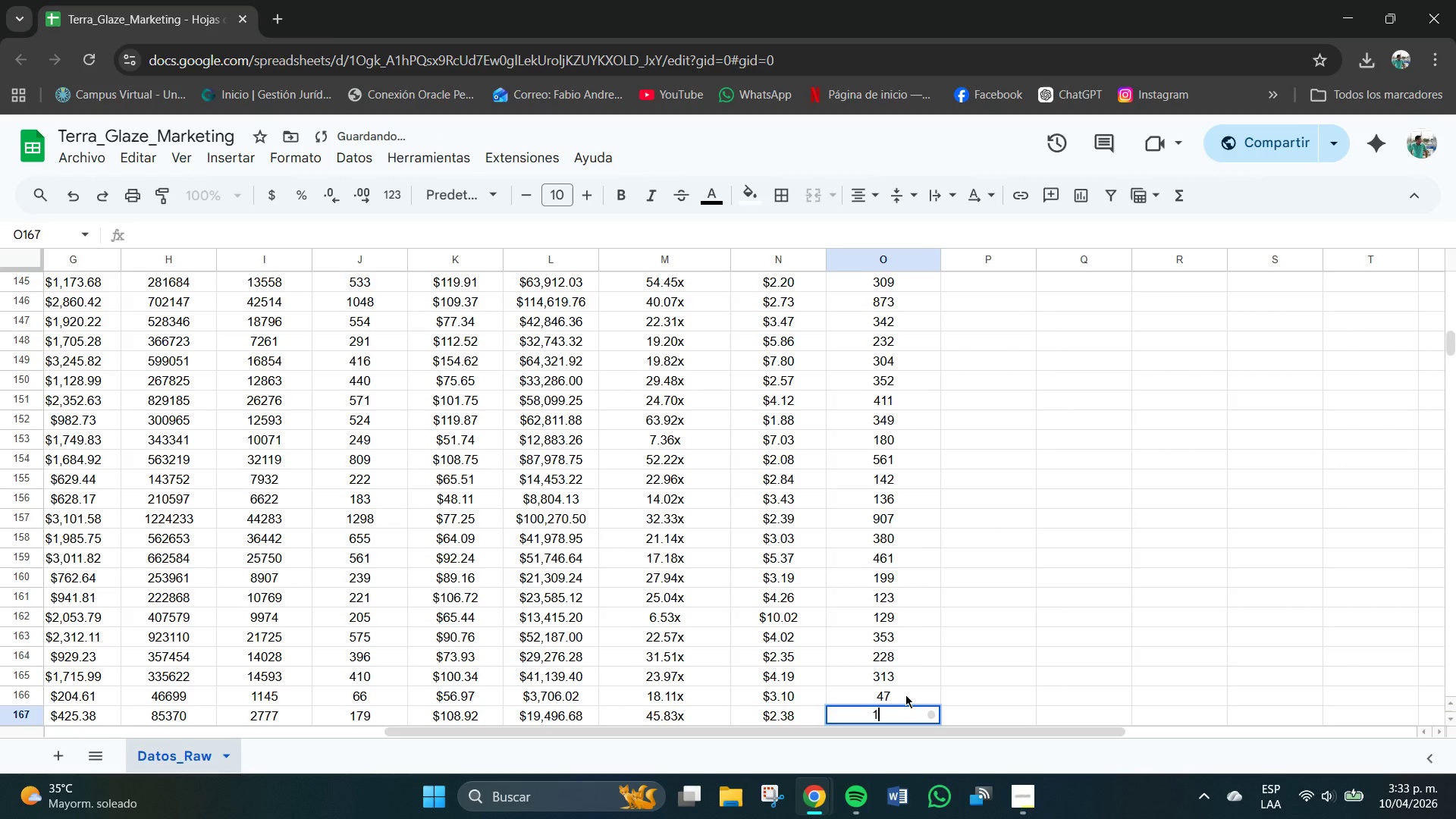 
key(Numpad1)
 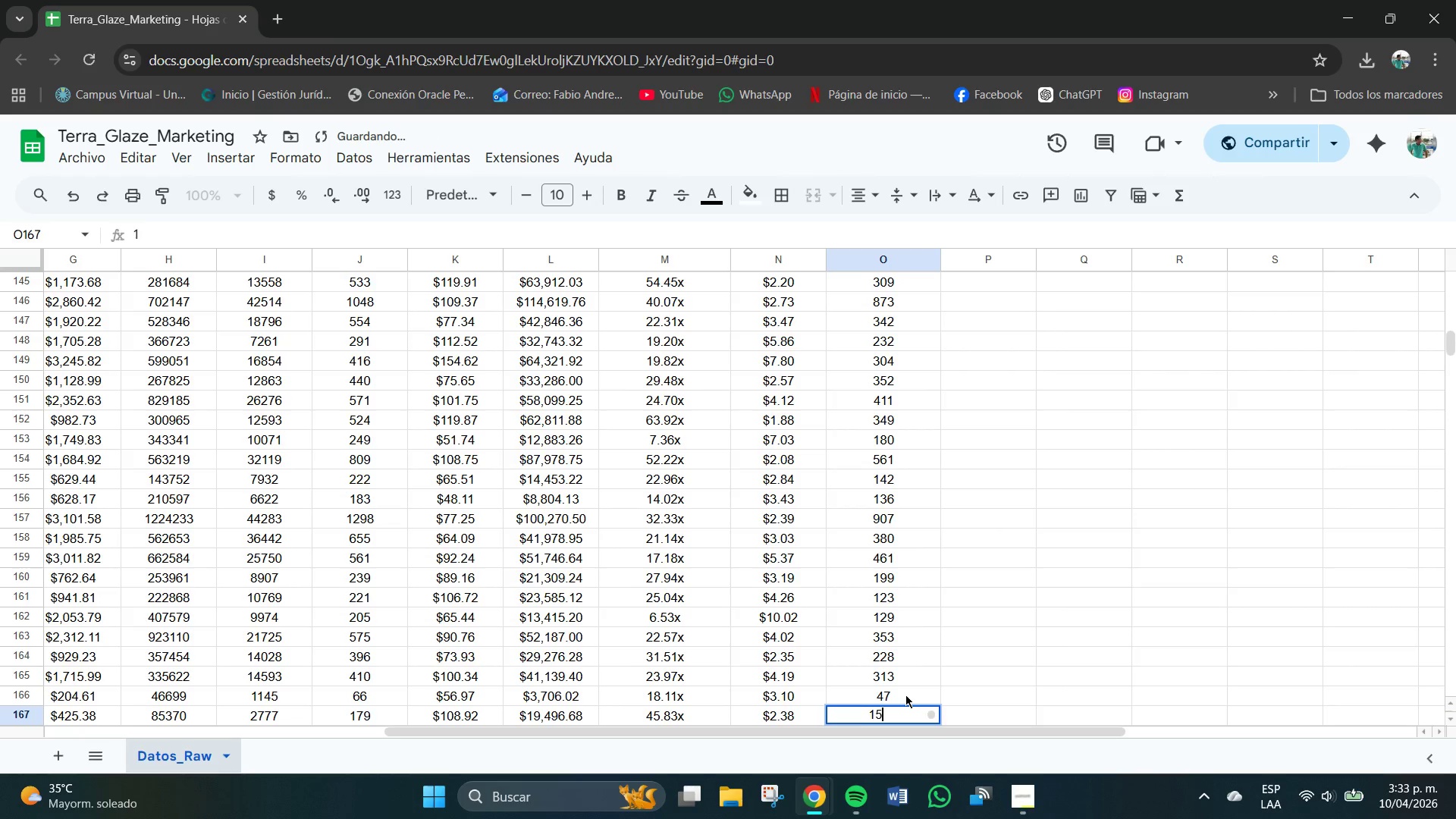 
key(Numpad5)
 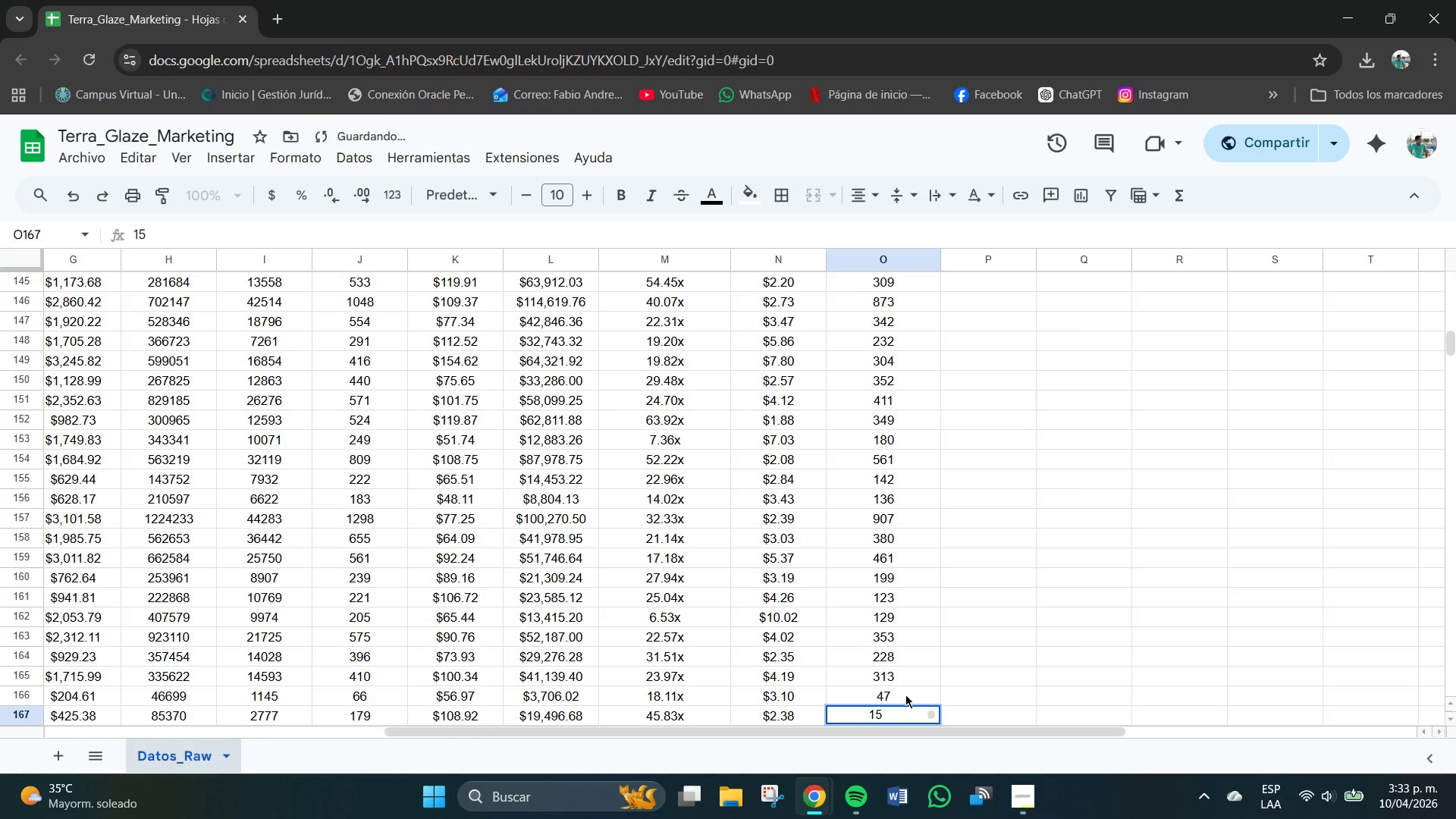 
key(Backspace)
 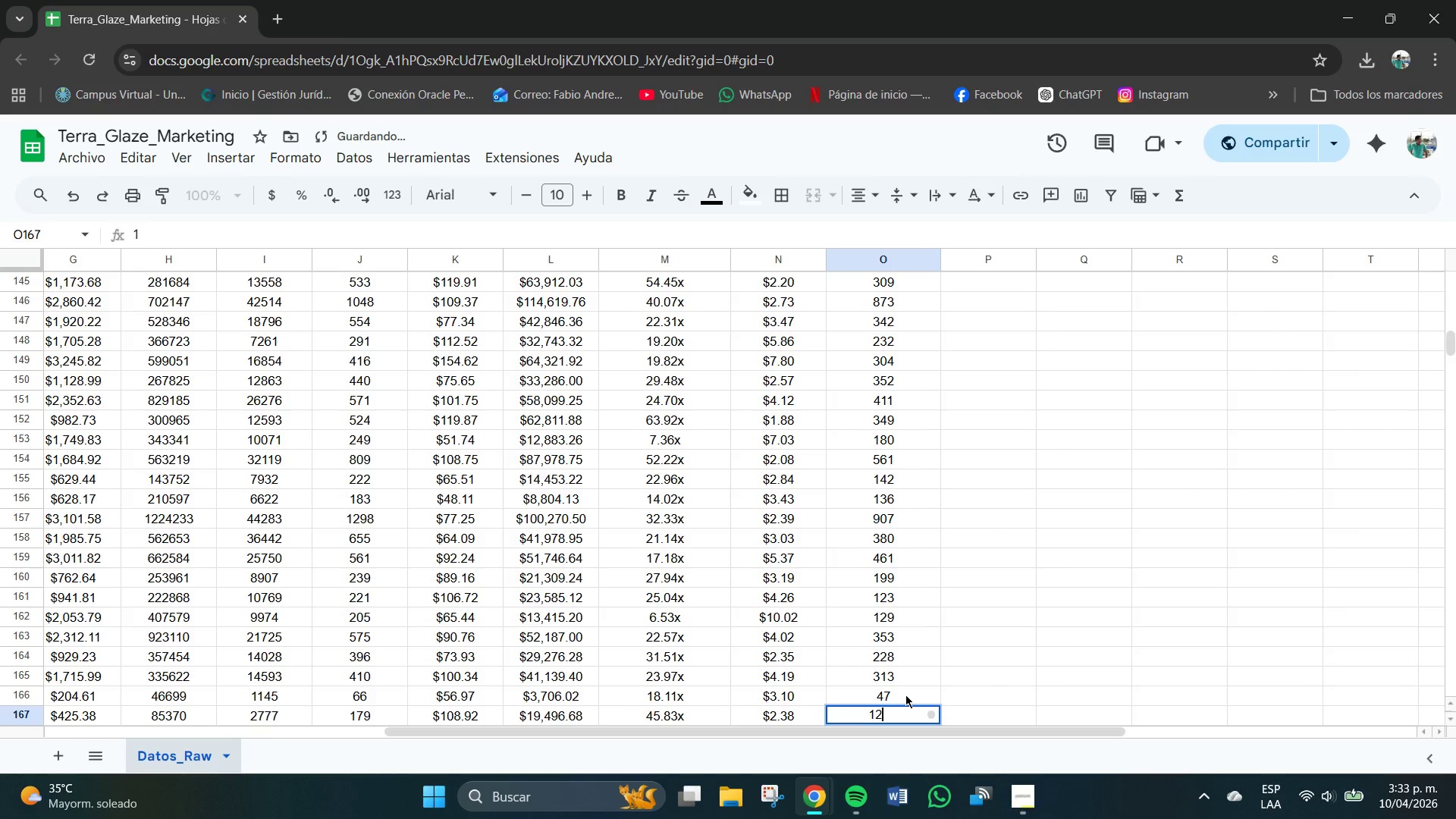 
key(Numpad2)
 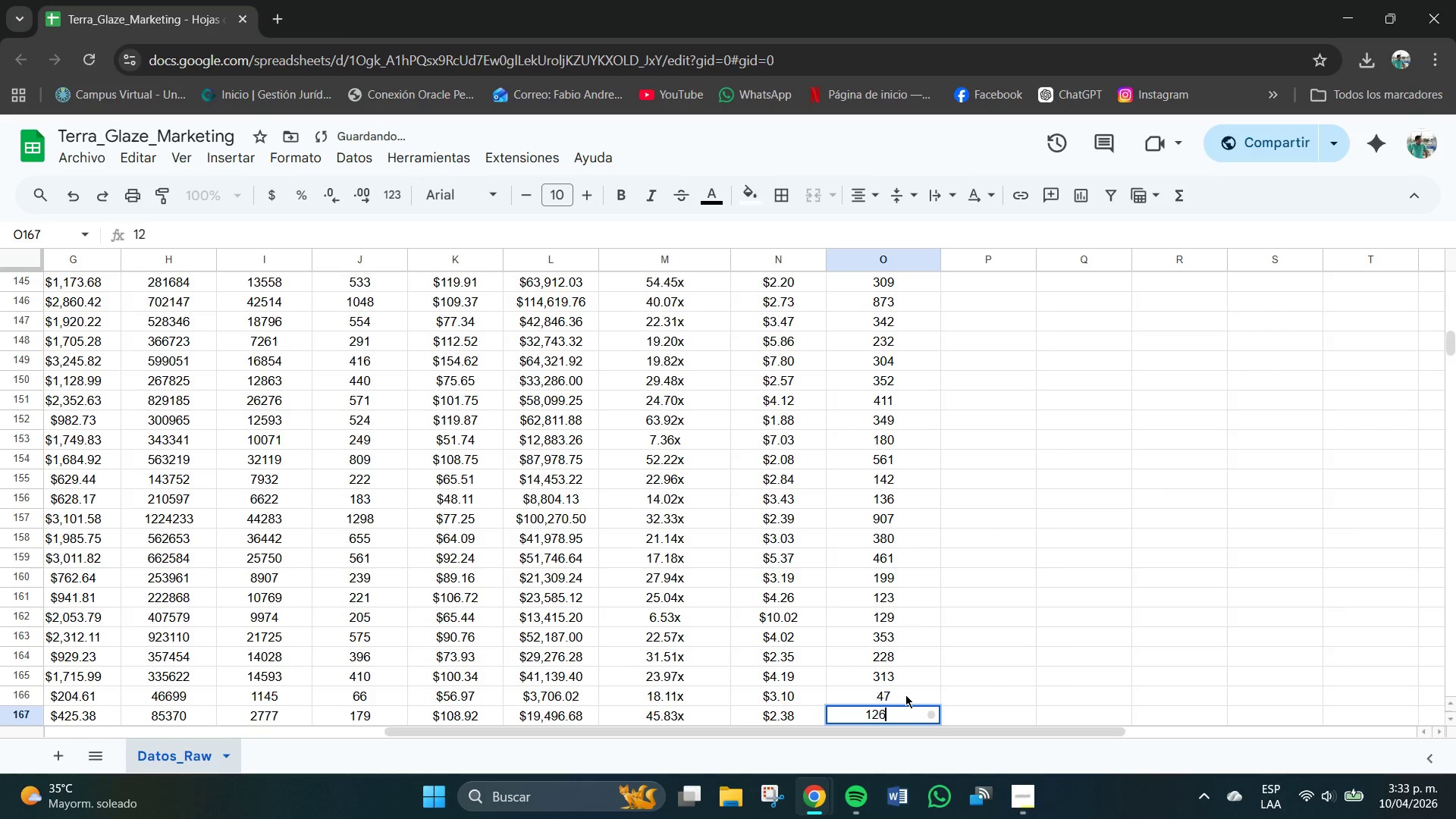 
key(Numpad6)
 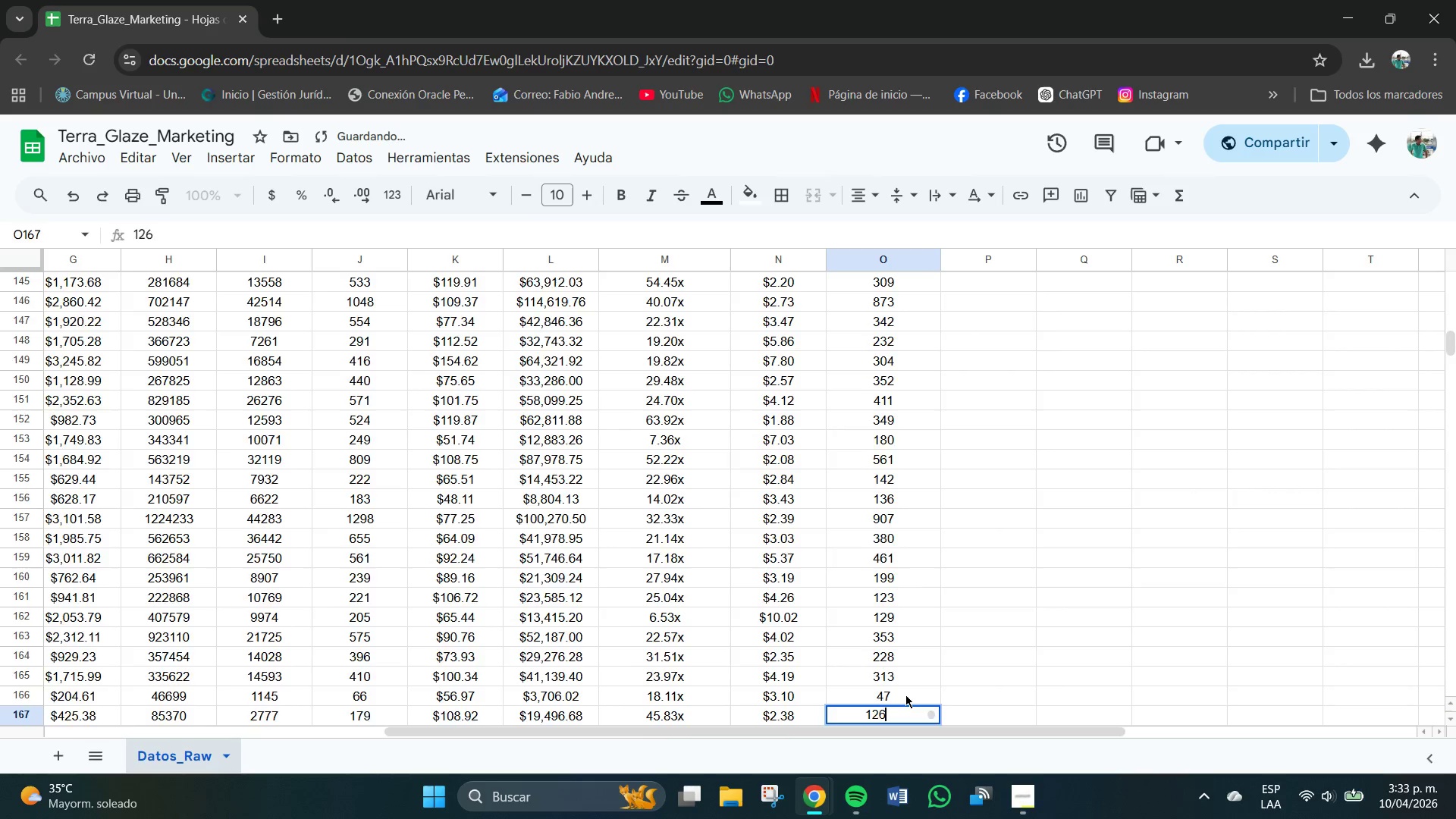 
key(NumpadEnter)
 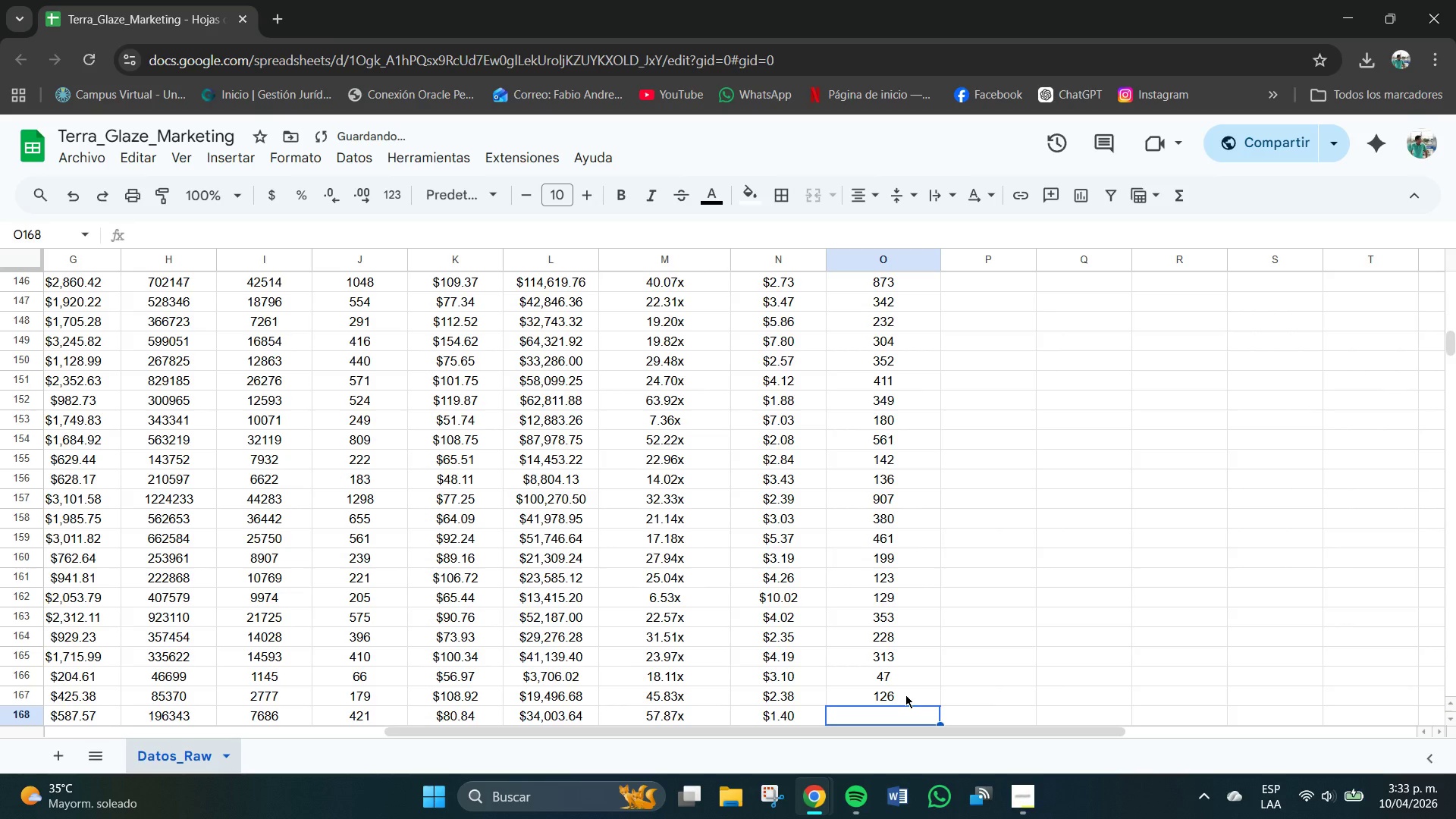 
key(Numpad3)
 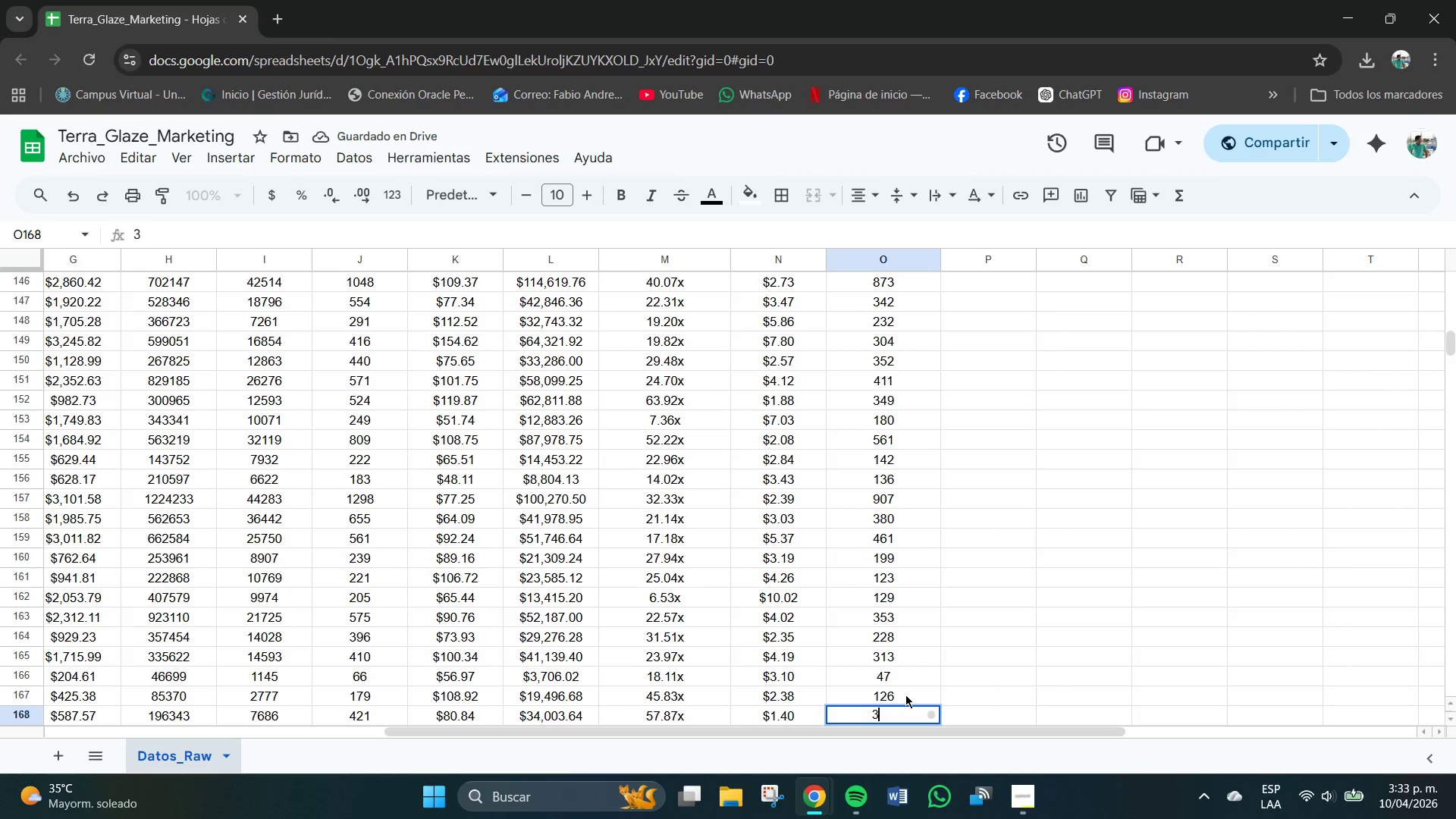 
key(Numpad1)
 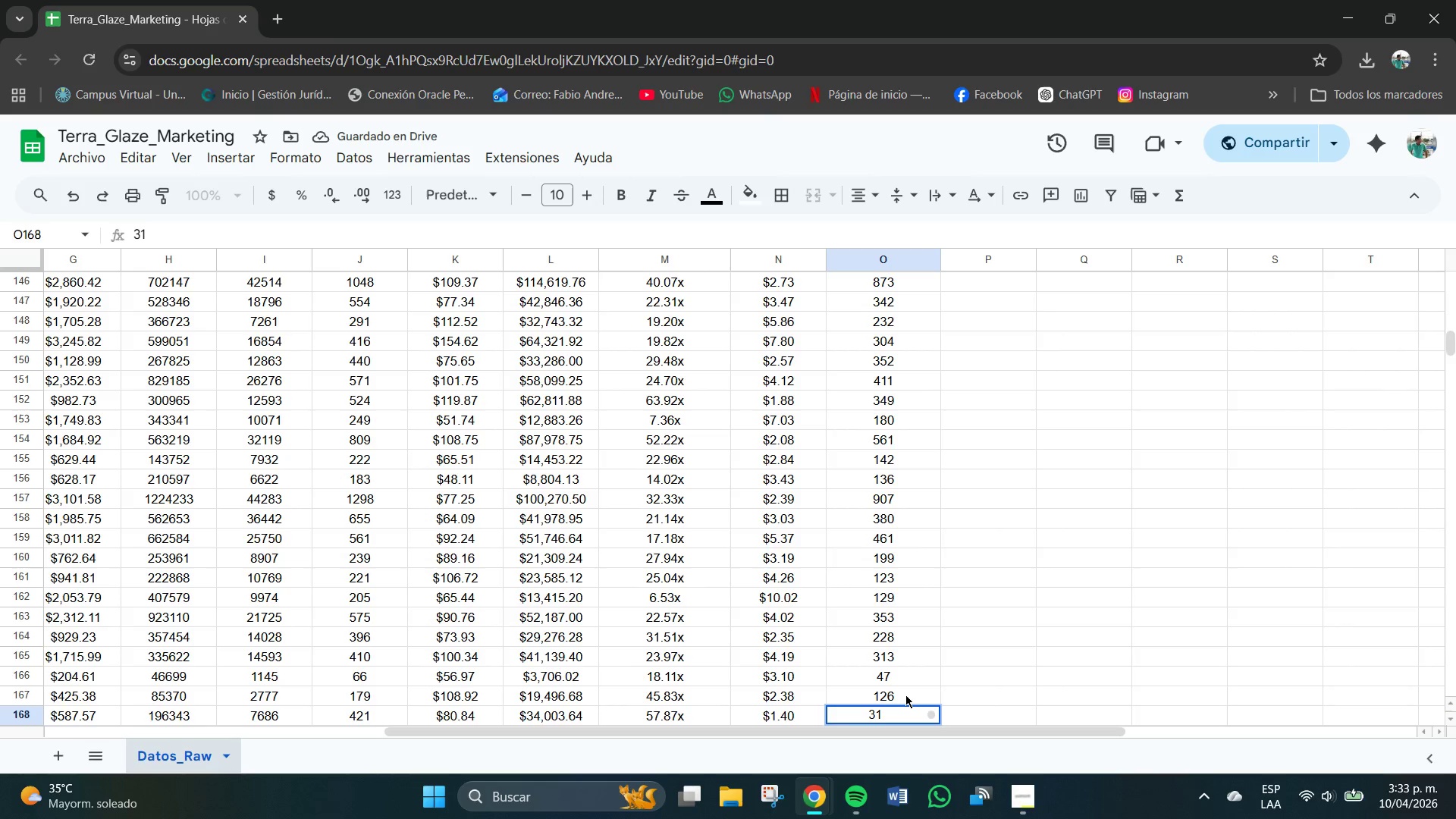 
key(Backspace)
 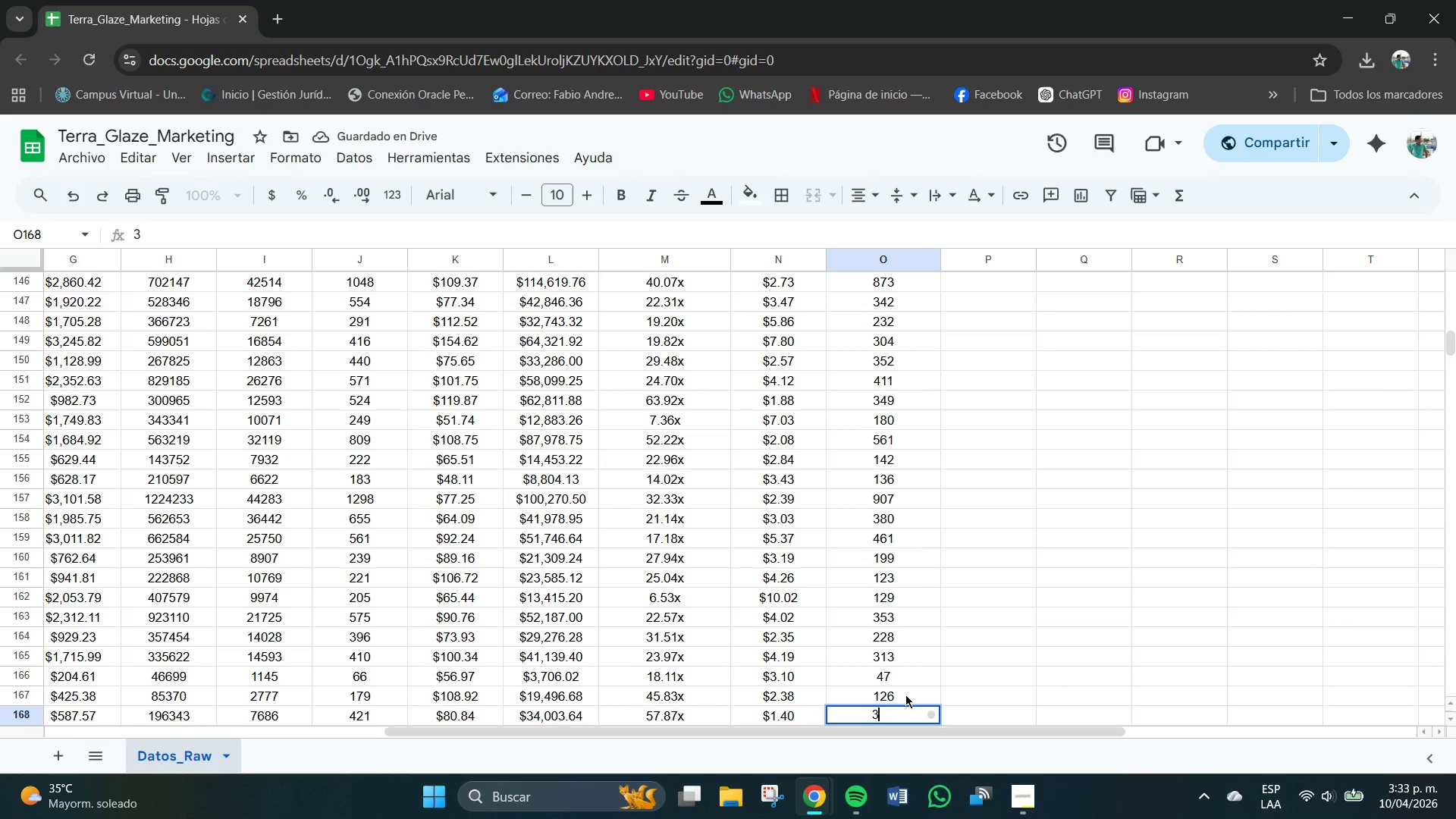 
key(Numpad4)
 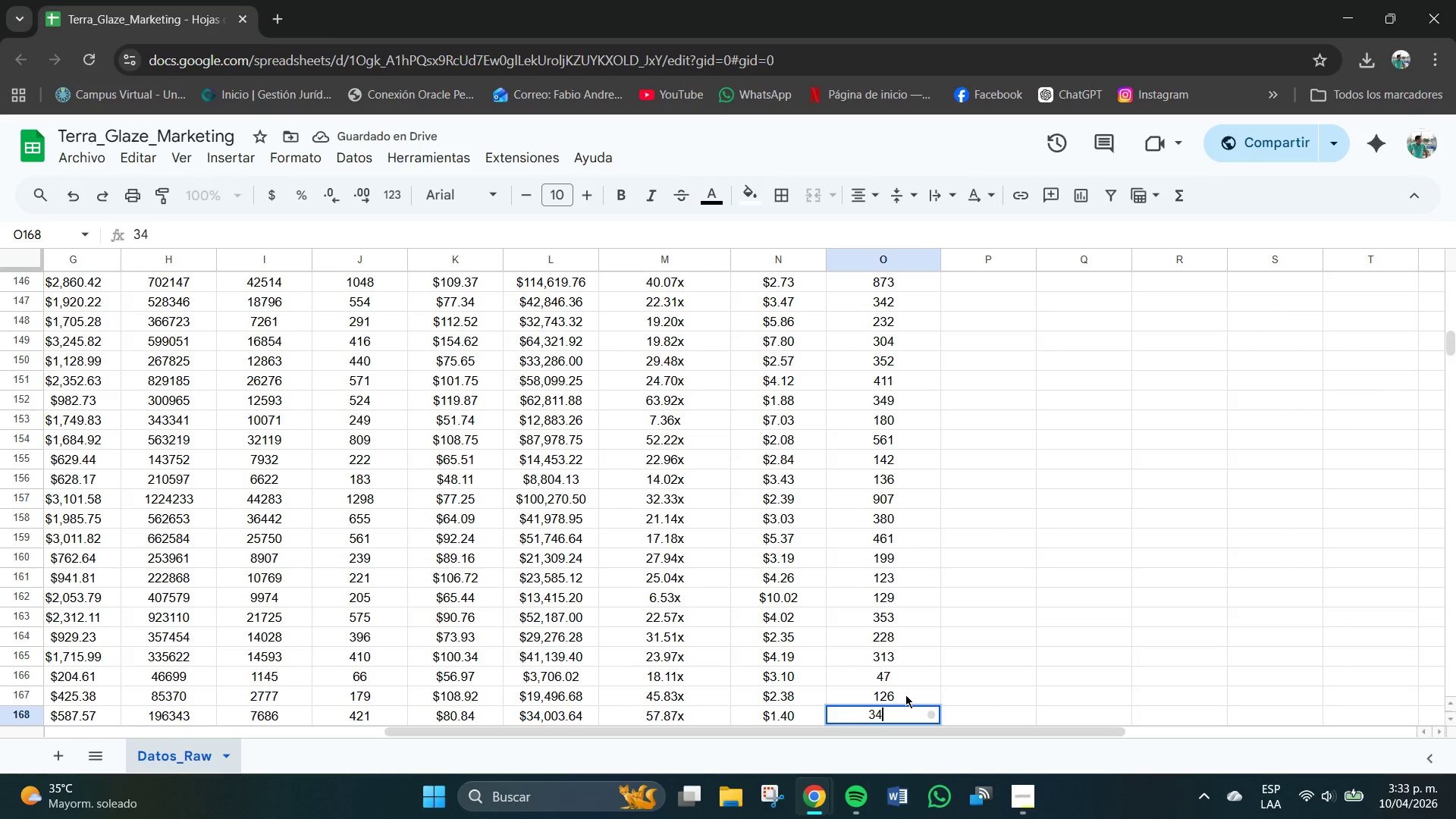 
key(Numpad2)
 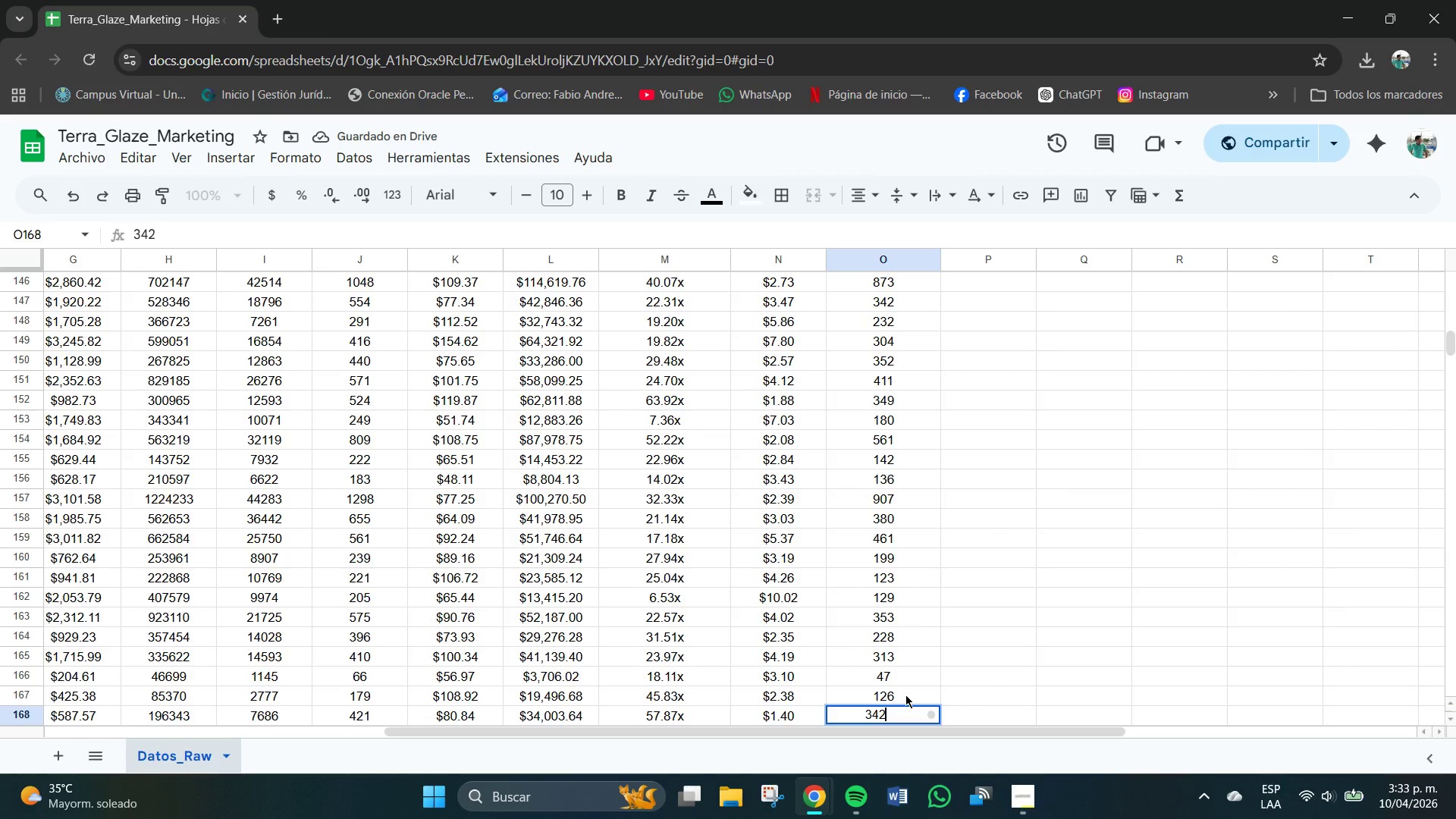 
key(NumpadEnter)
 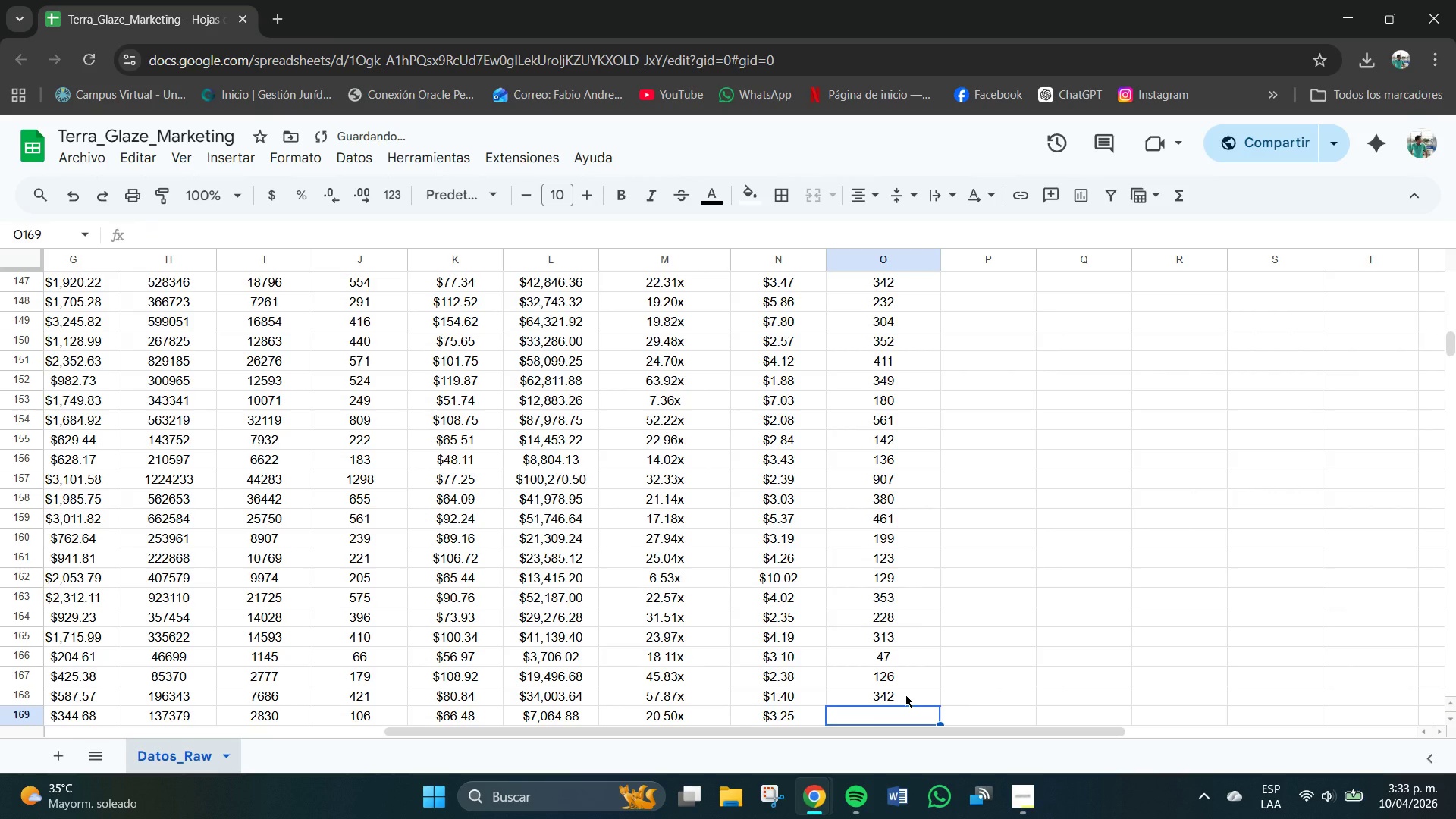 
key(Numpad6)
 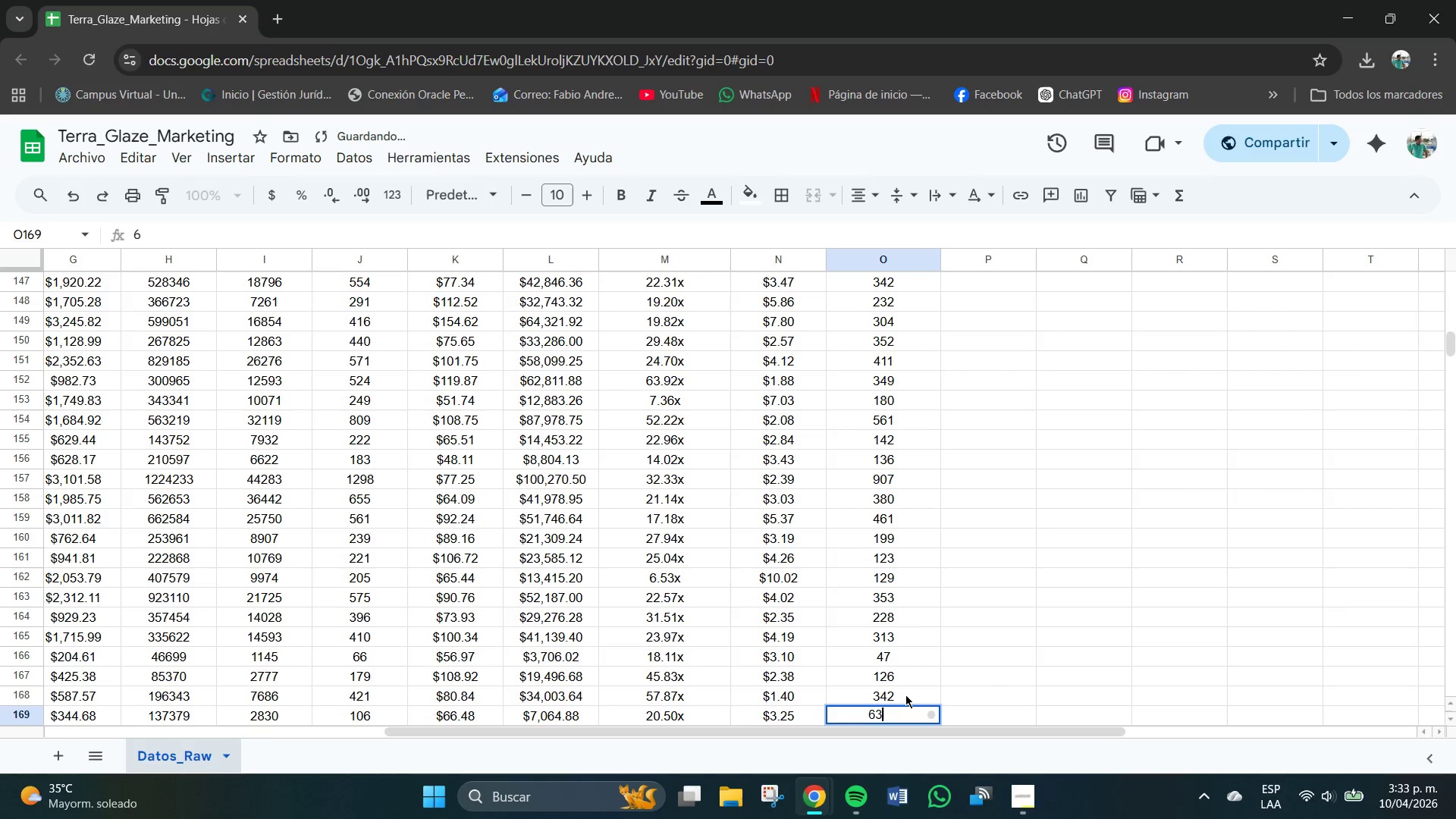 
key(Numpad3)
 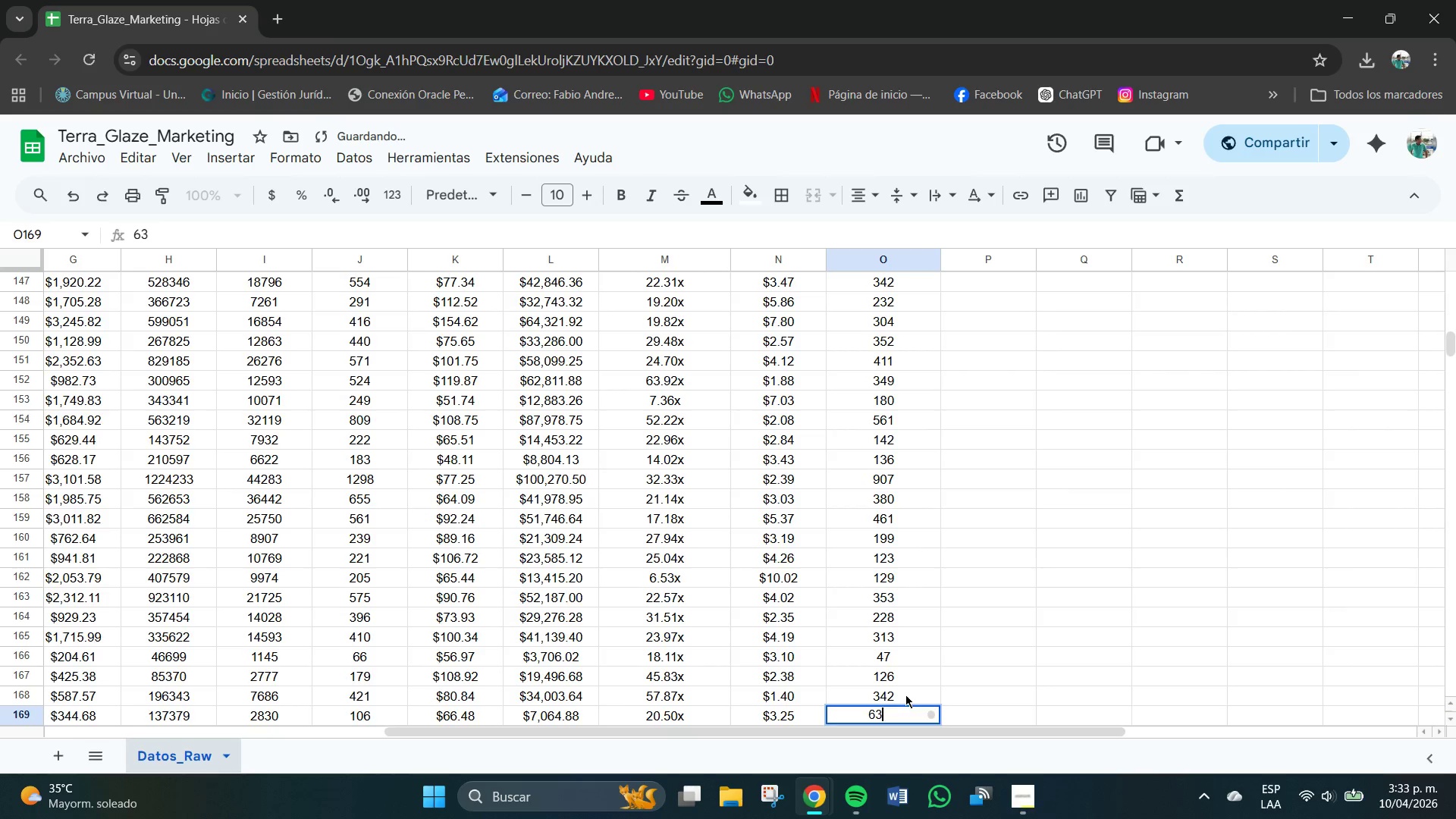 
key(NumpadEnter)
 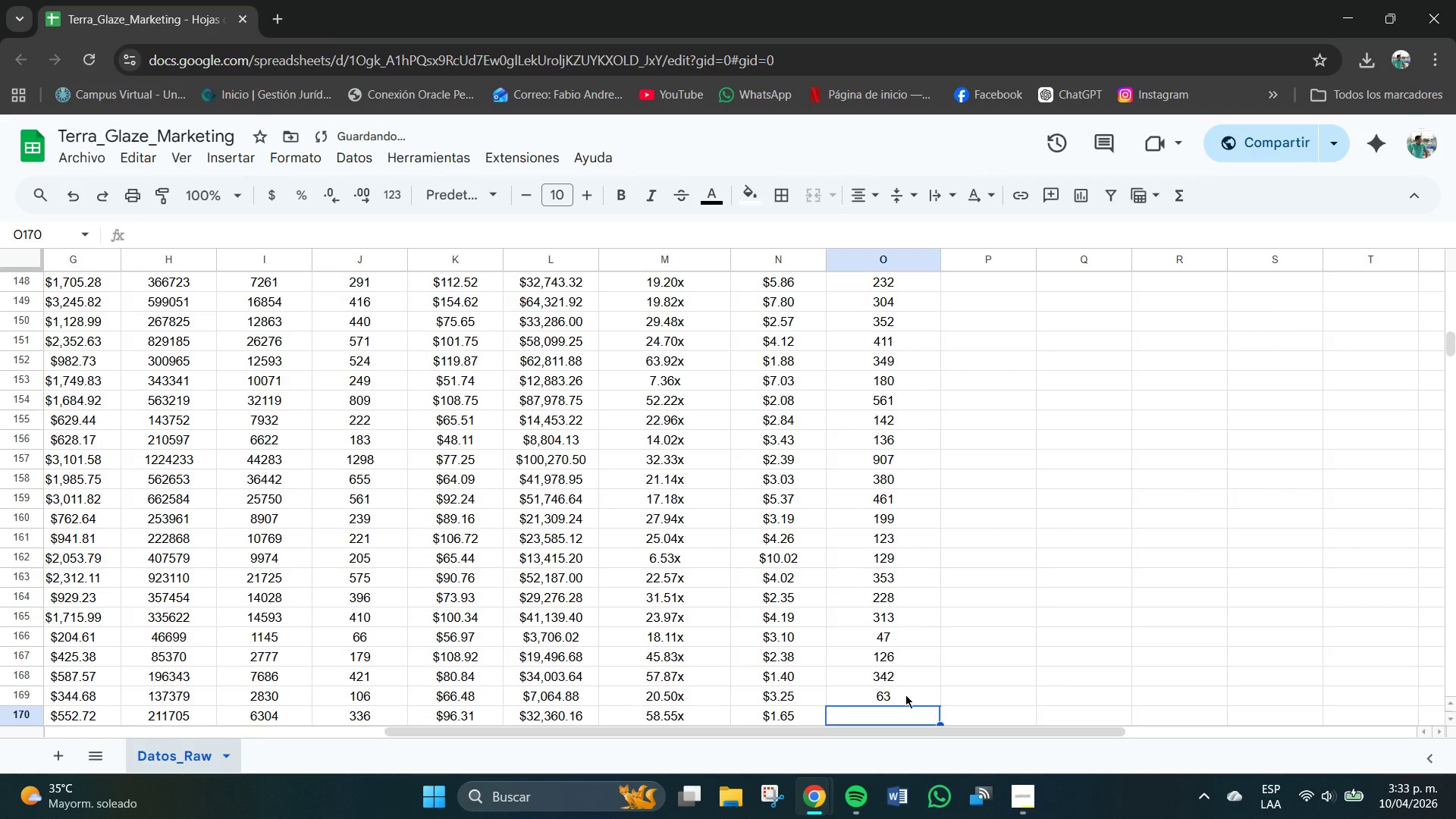 
key(Numpad1)
 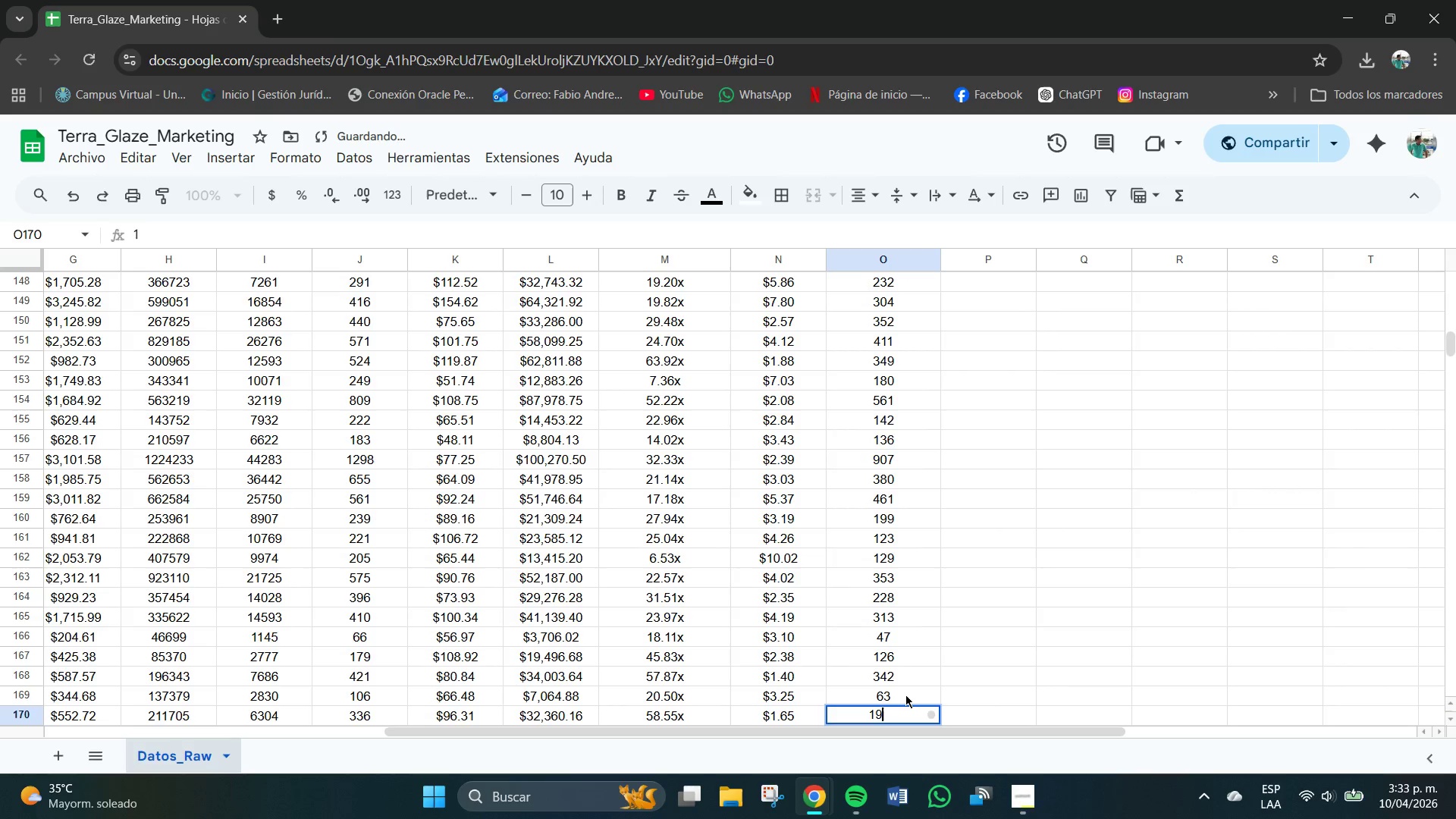 
key(Numpad9)
 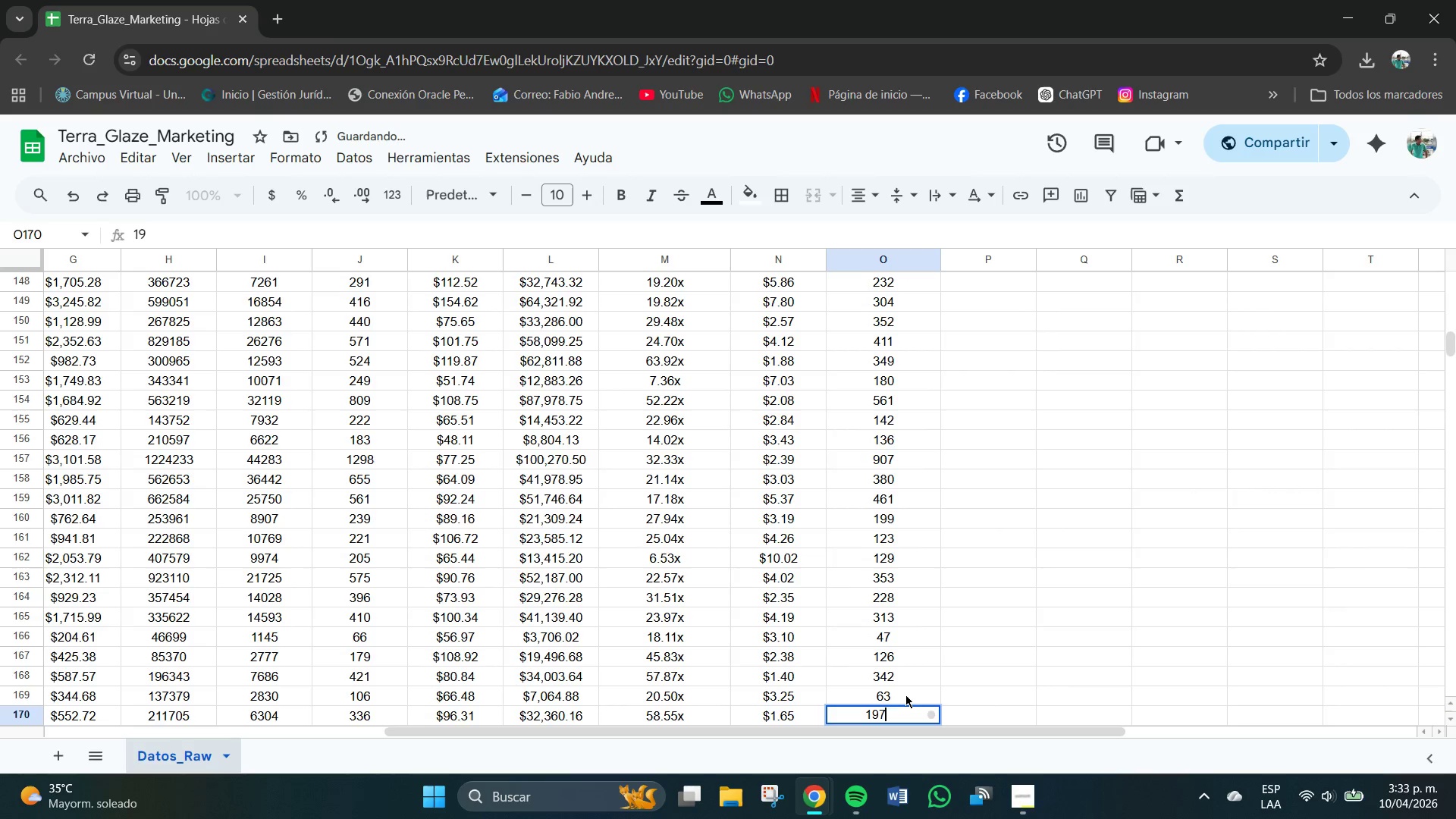 
key(Numpad7)
 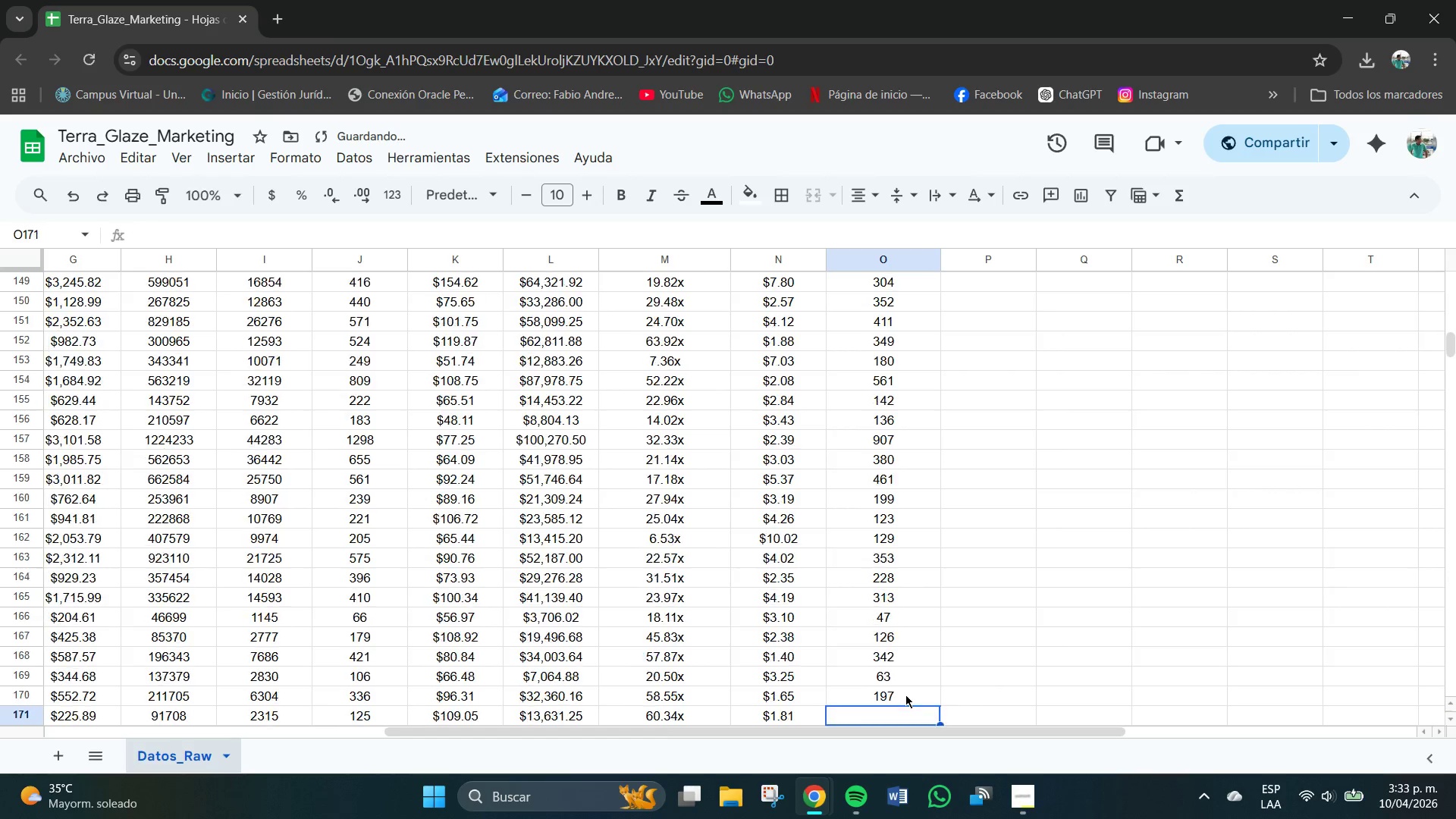 
key(NumpadEnter)
 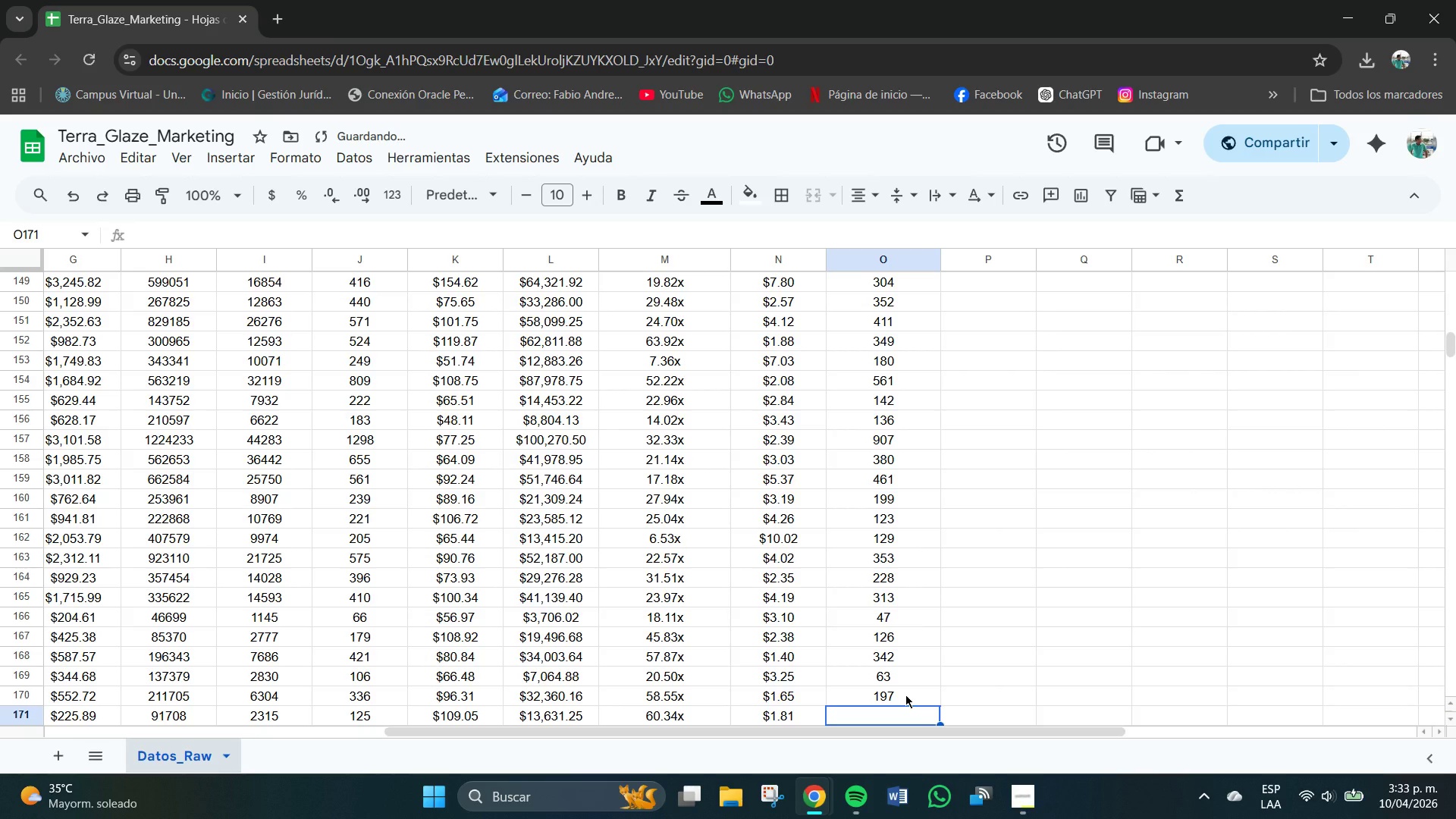 
key(Numpad9)
 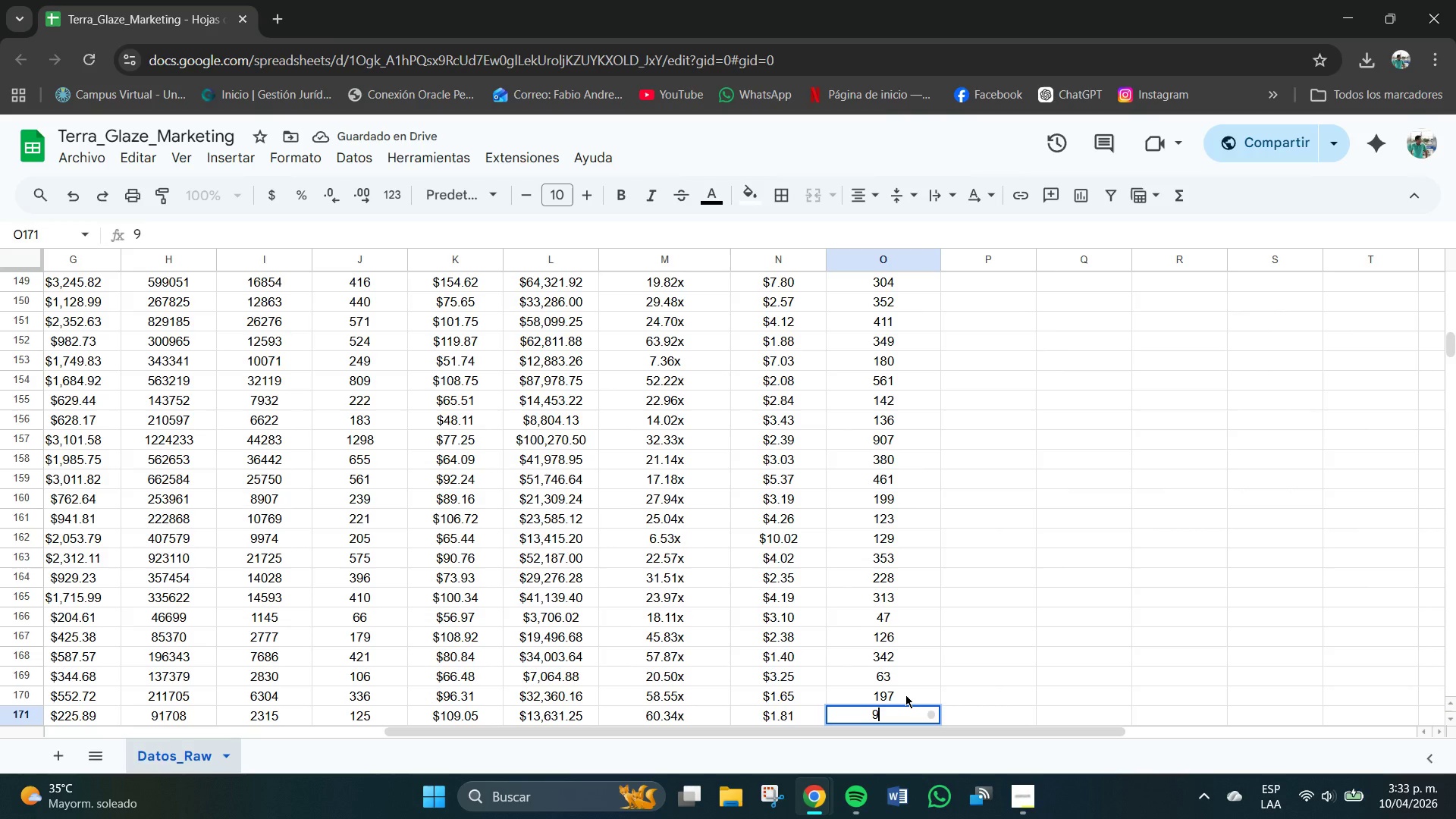 
key(Numpad1)
 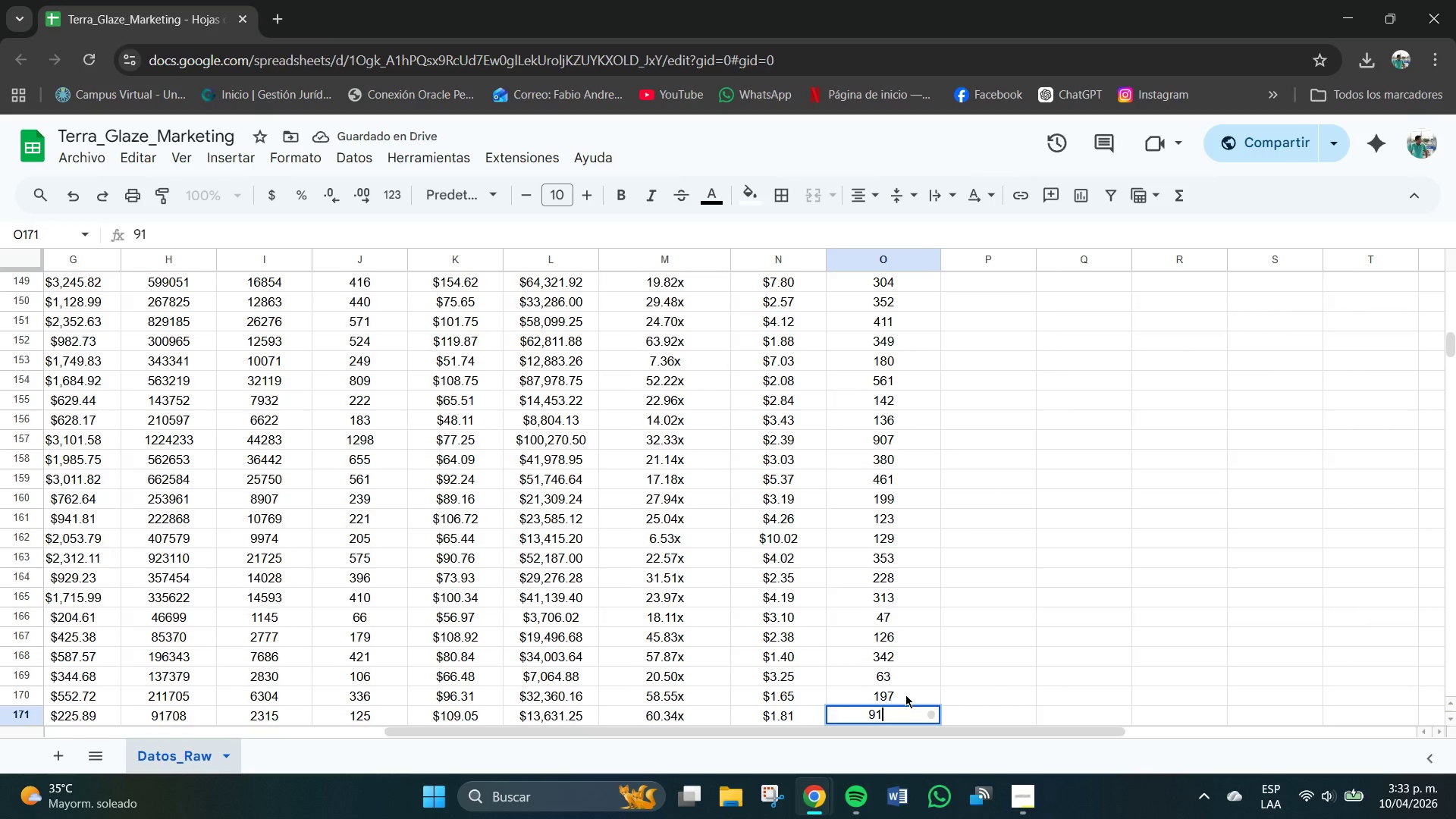 
key(NumpadEnter)
 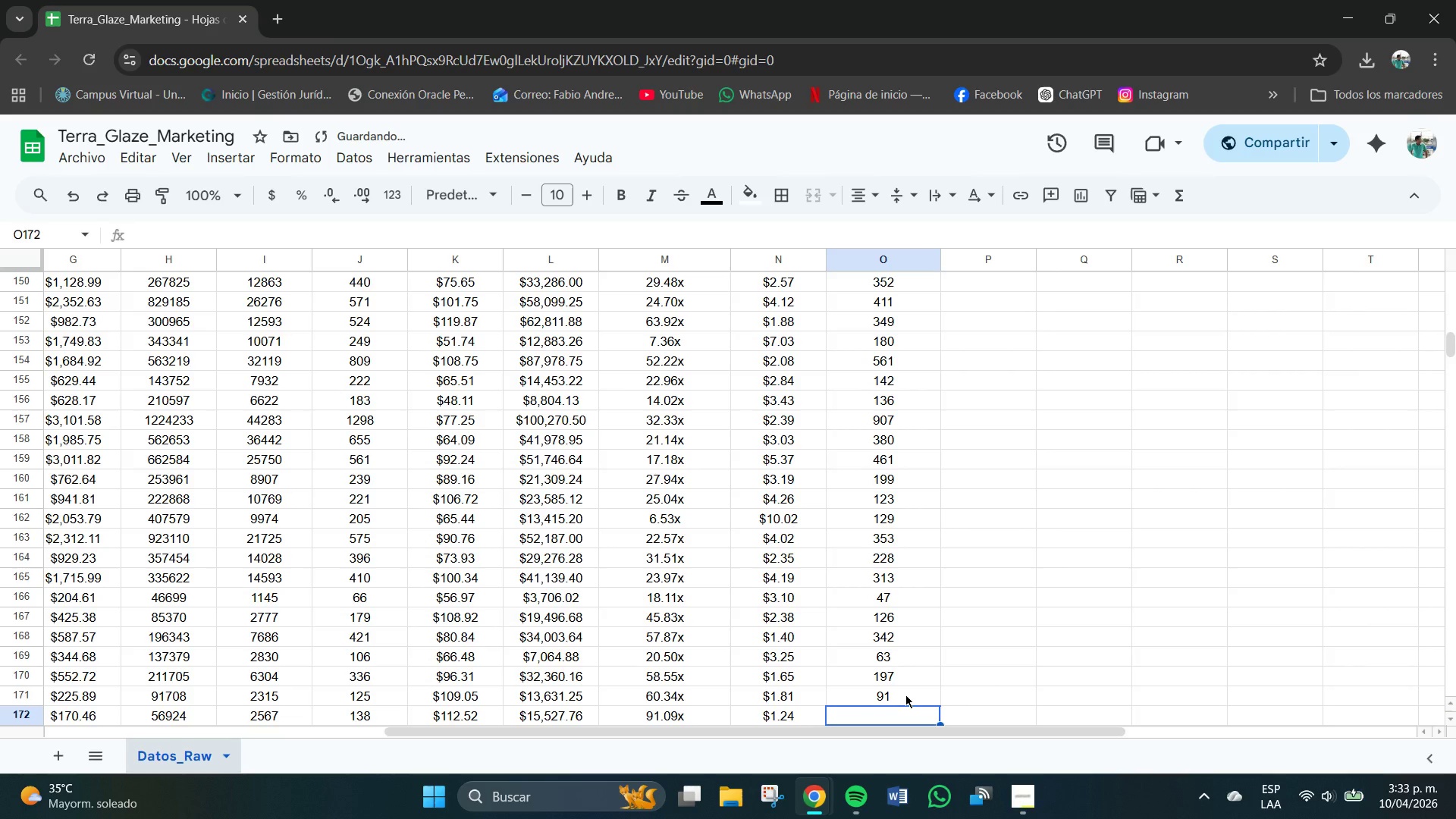 
key(Numpad9)
 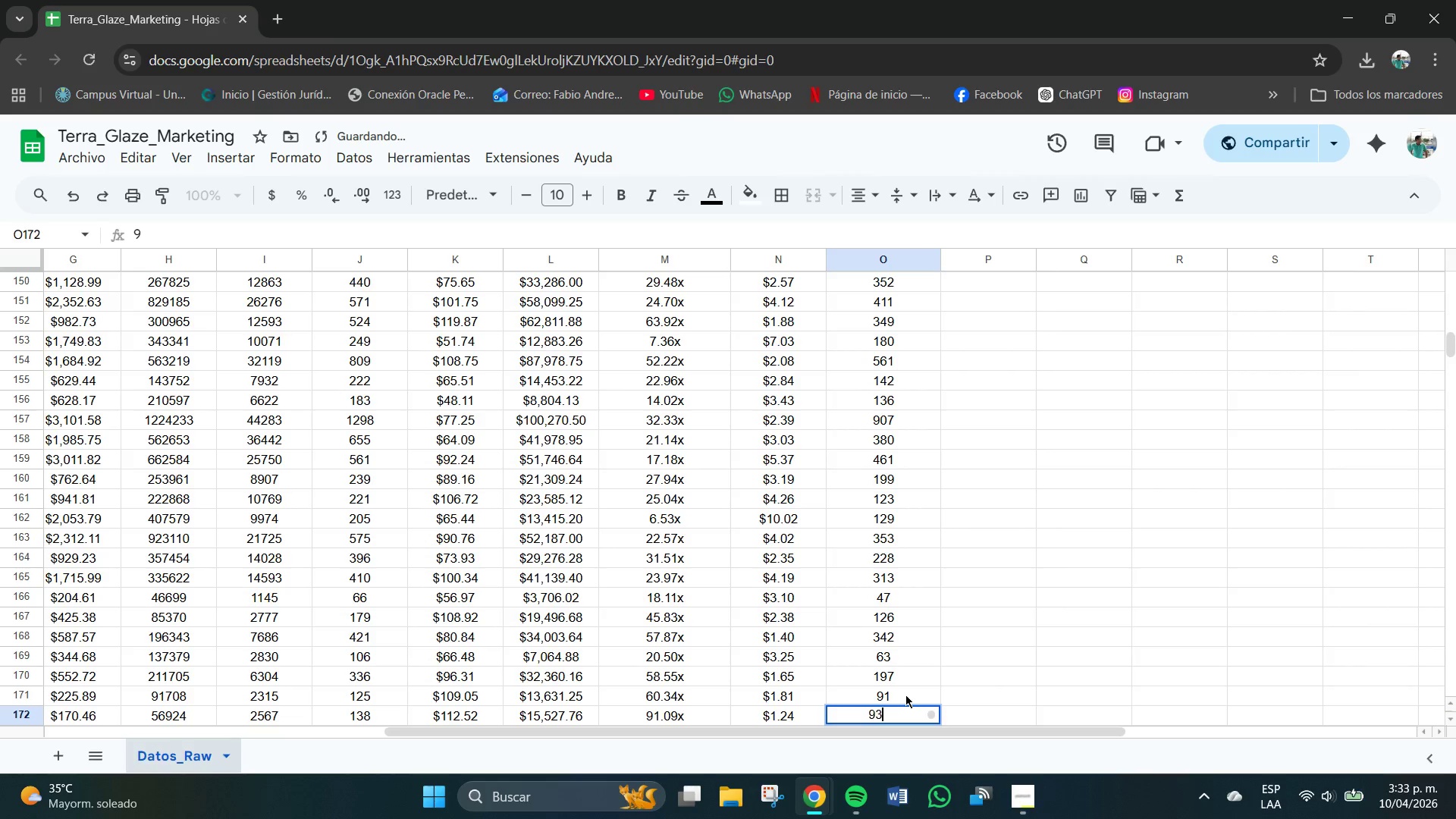 
key(Numpad3)
 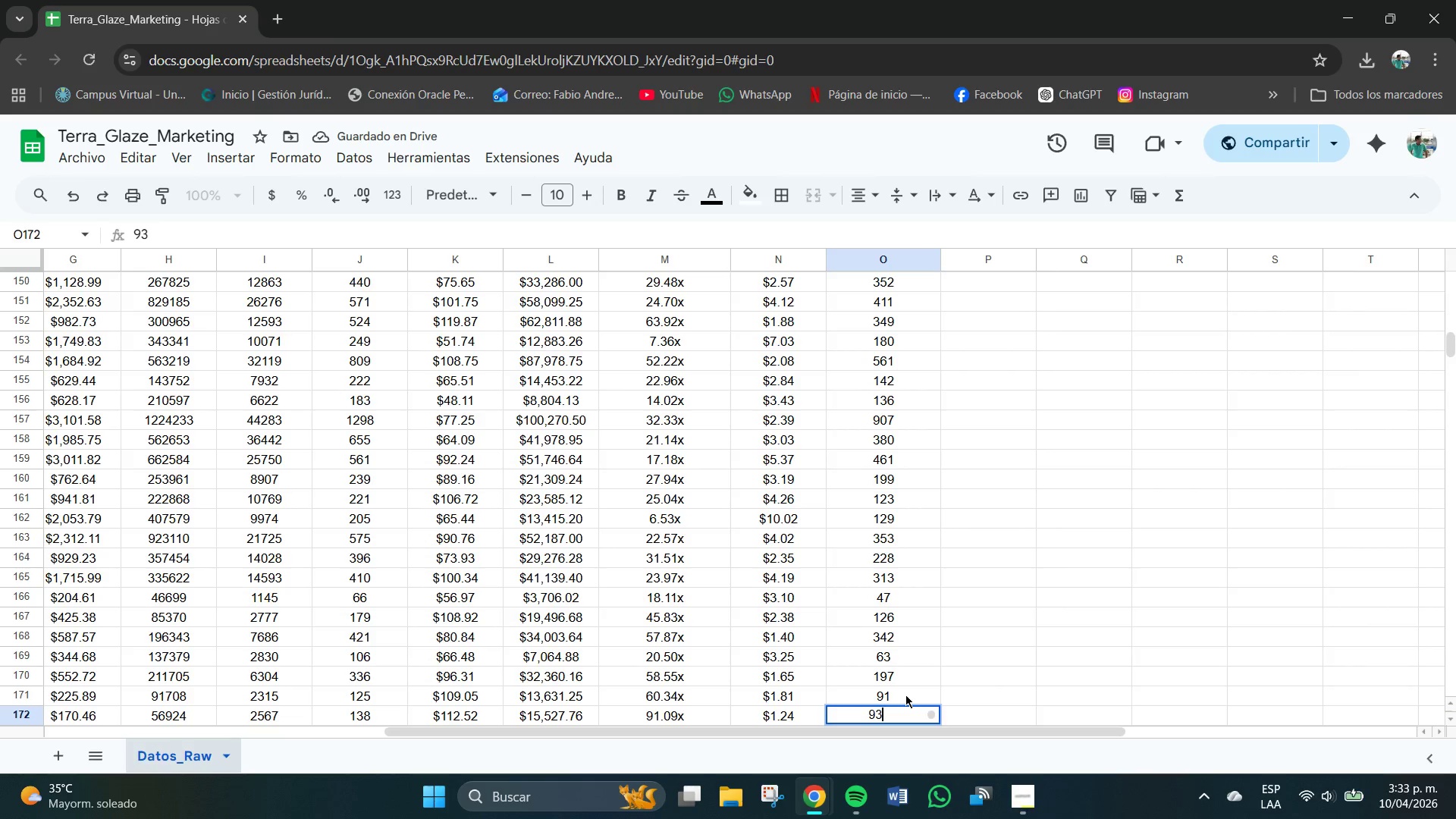 
key(NumpadEnter)
 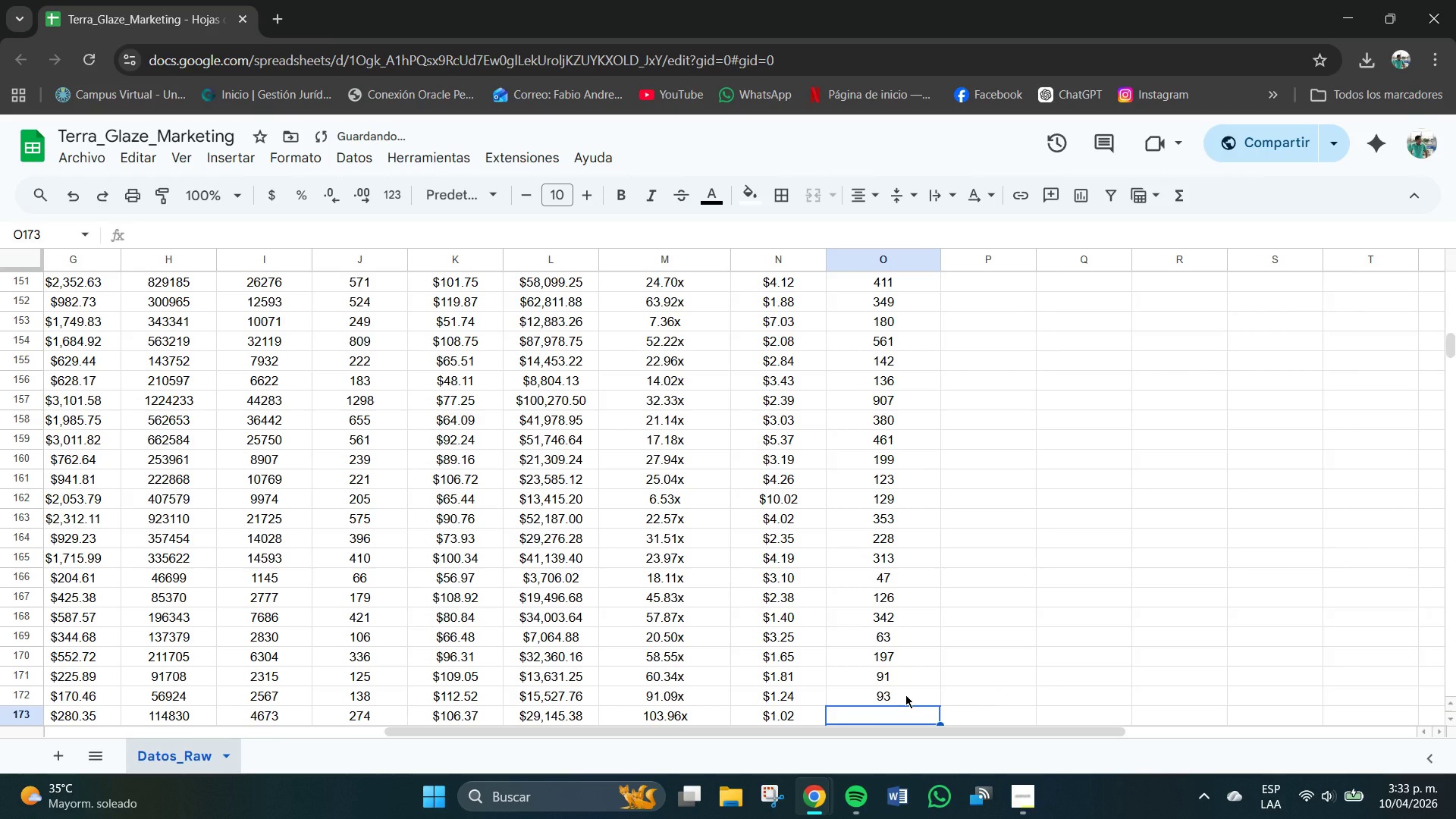 
key(Numpad1)
 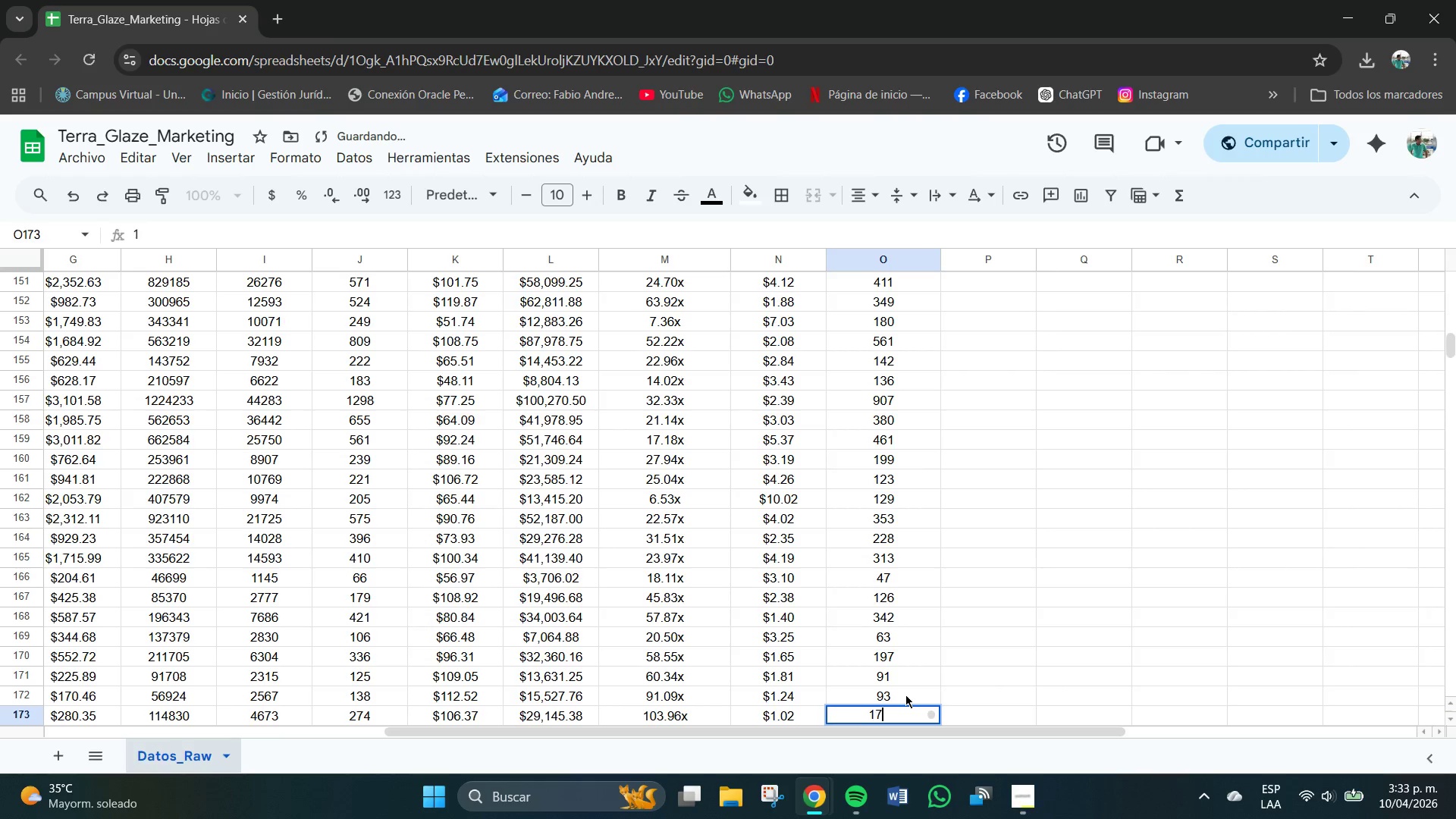 
key(Numpad7)
 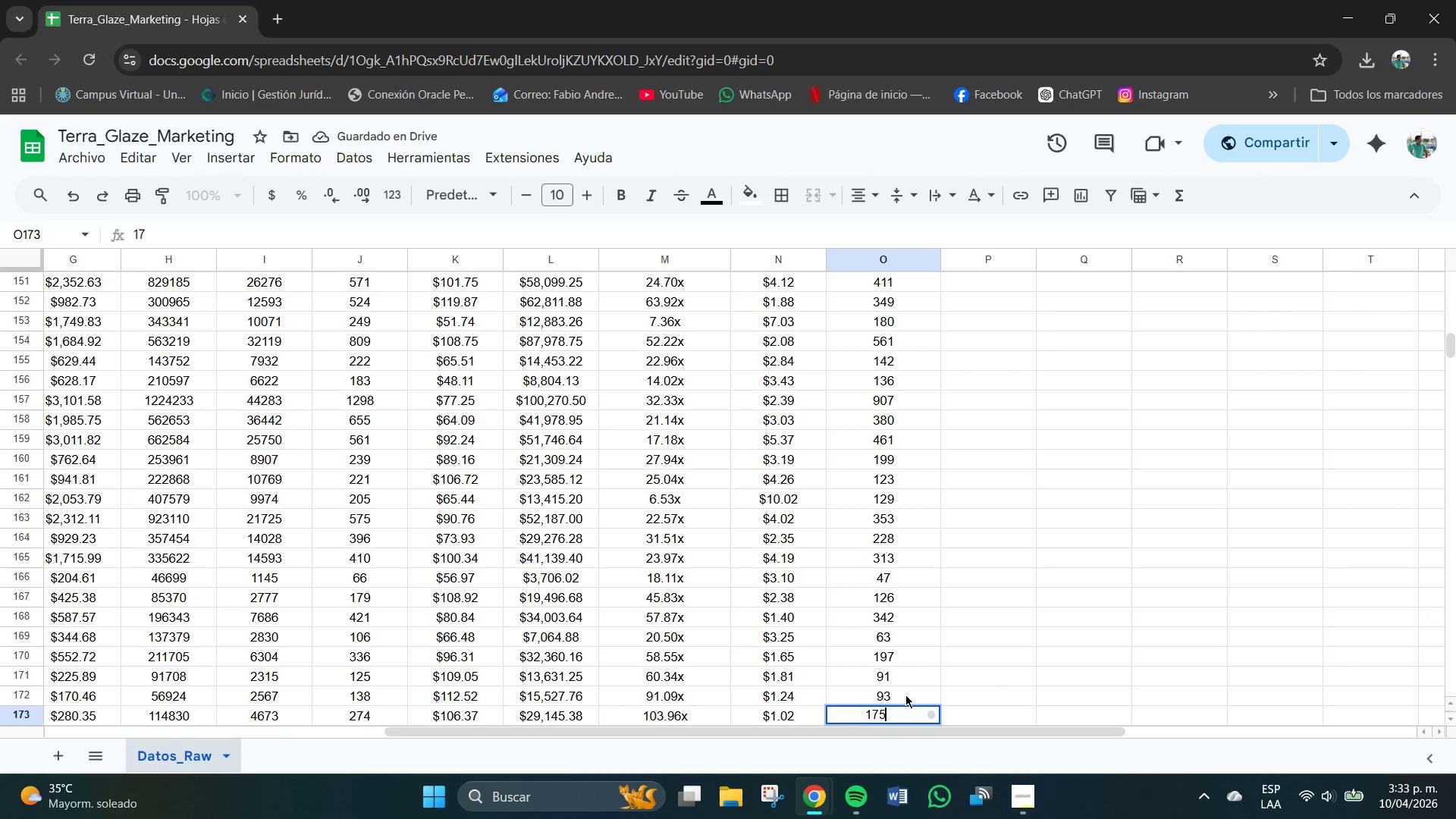 
key(Numpad5)
 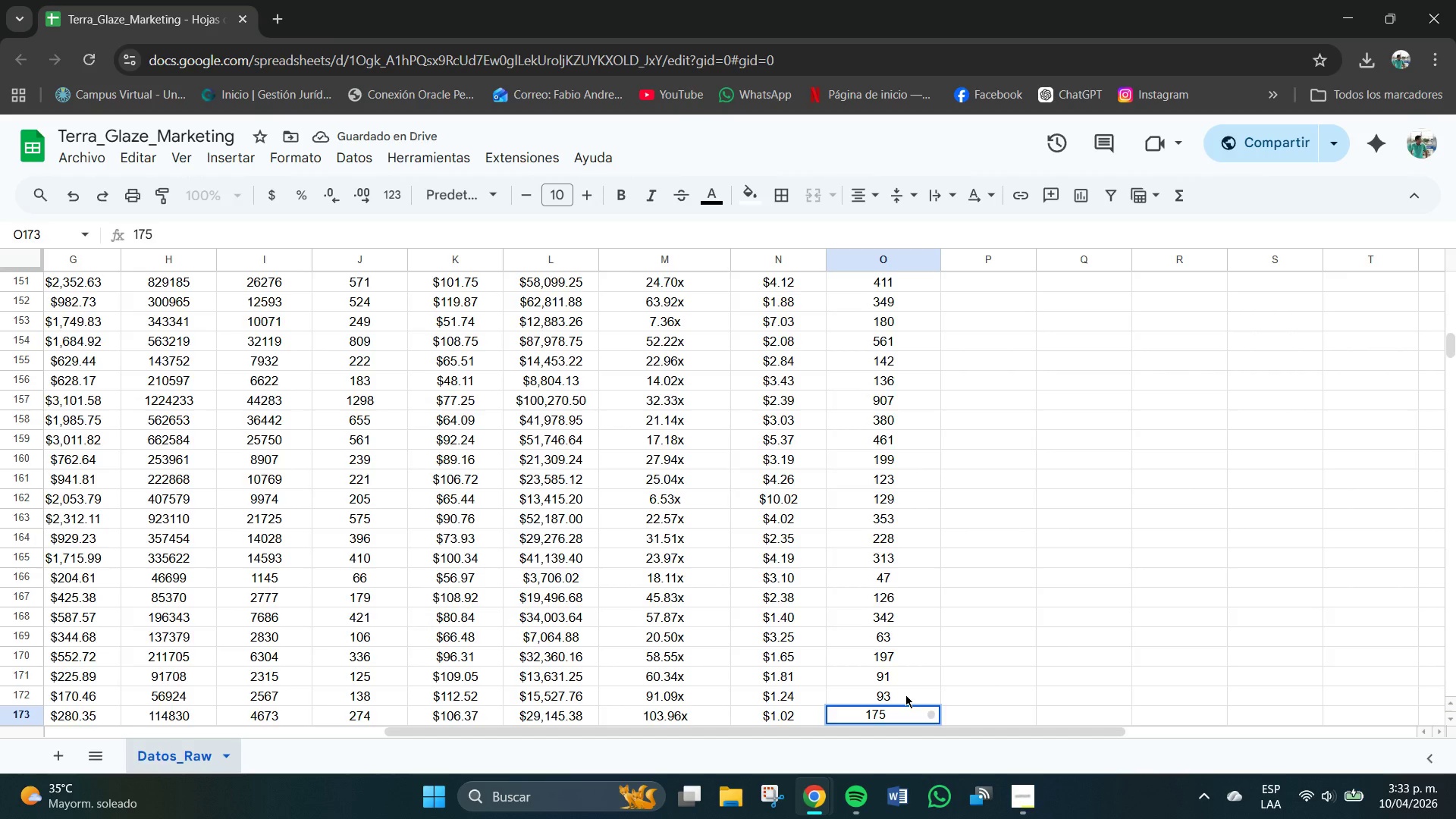 
key(NumpadEnter)
 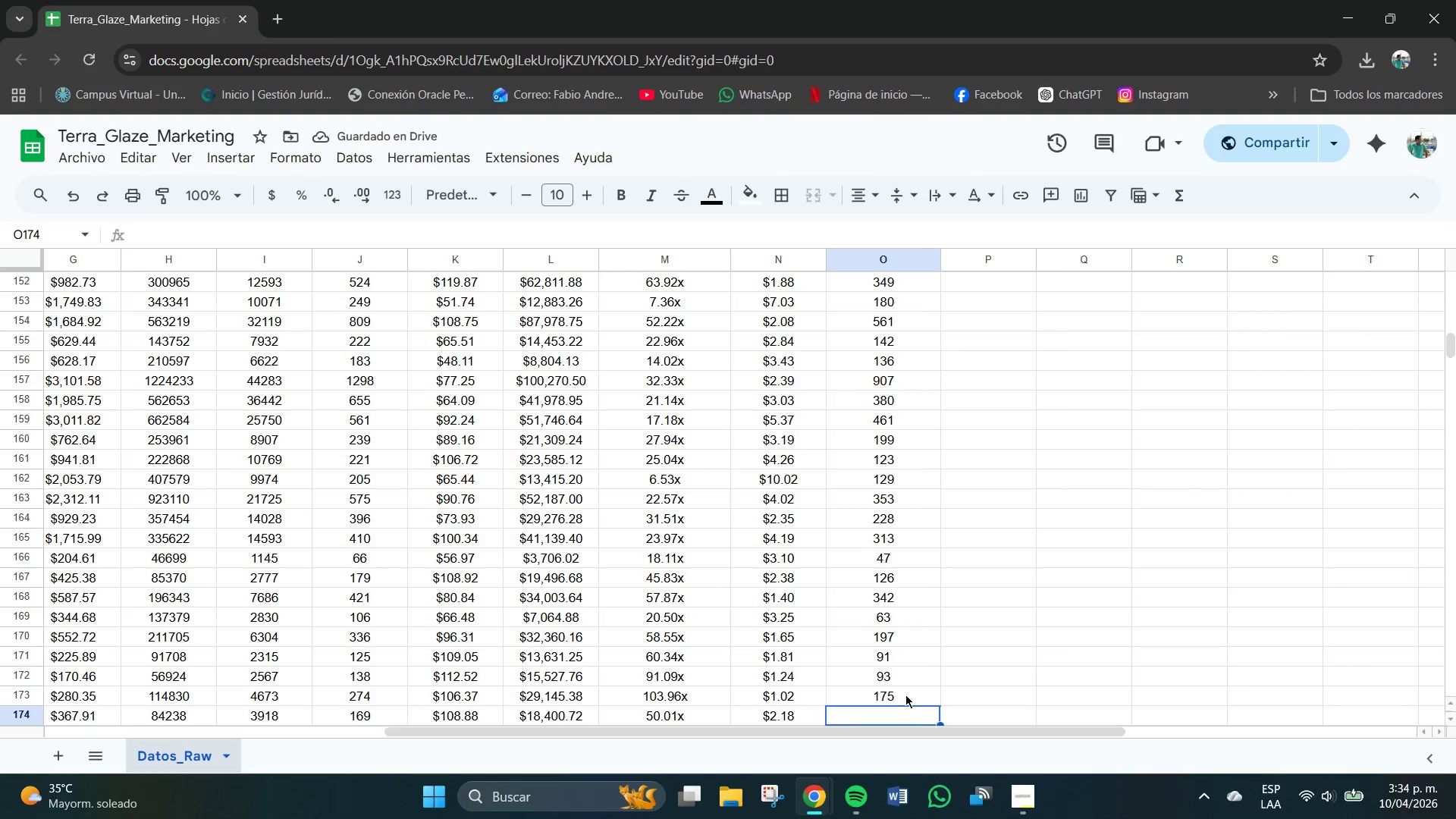 
key(Numpad1)
 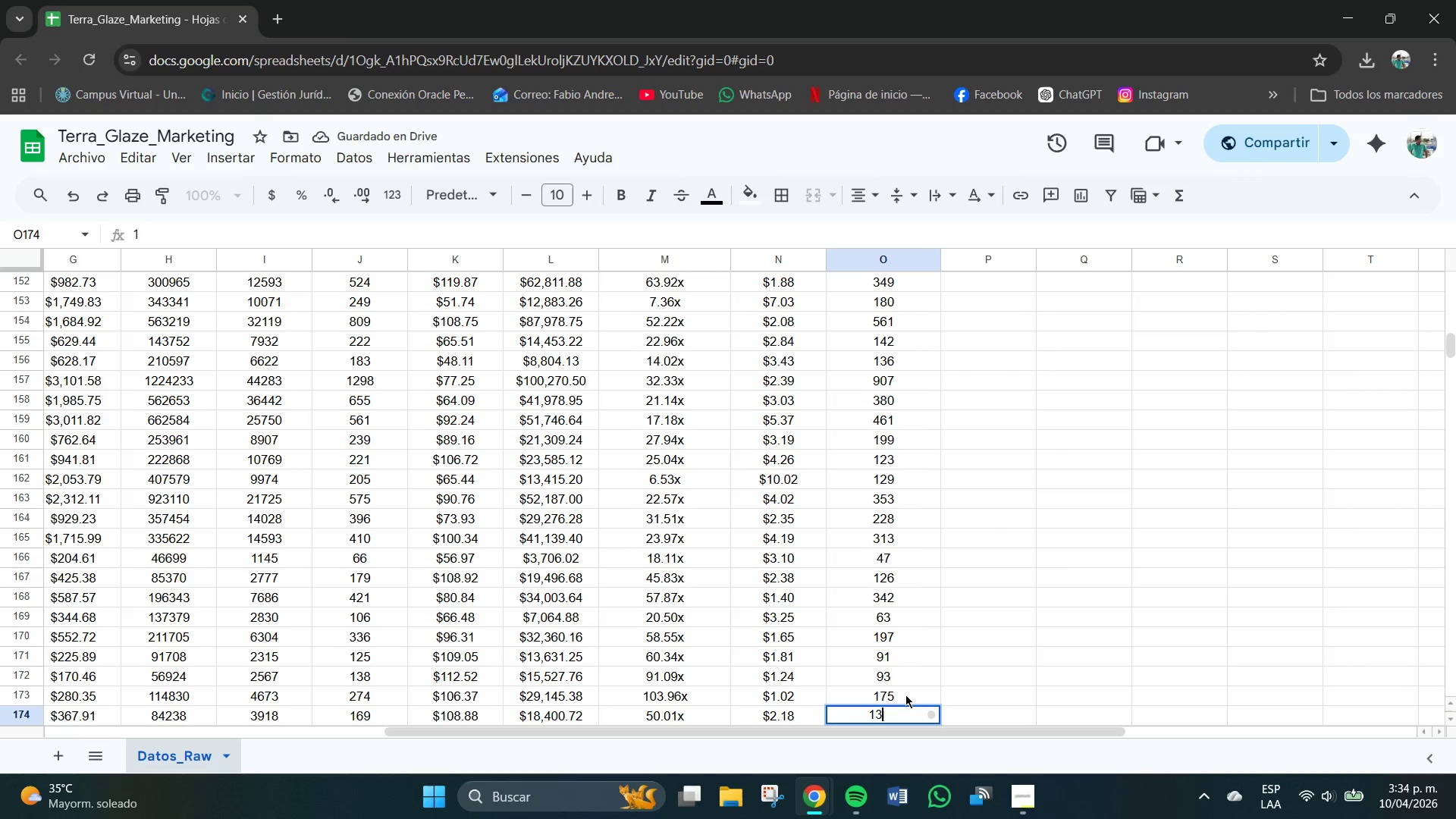 
key(Numpad3)
 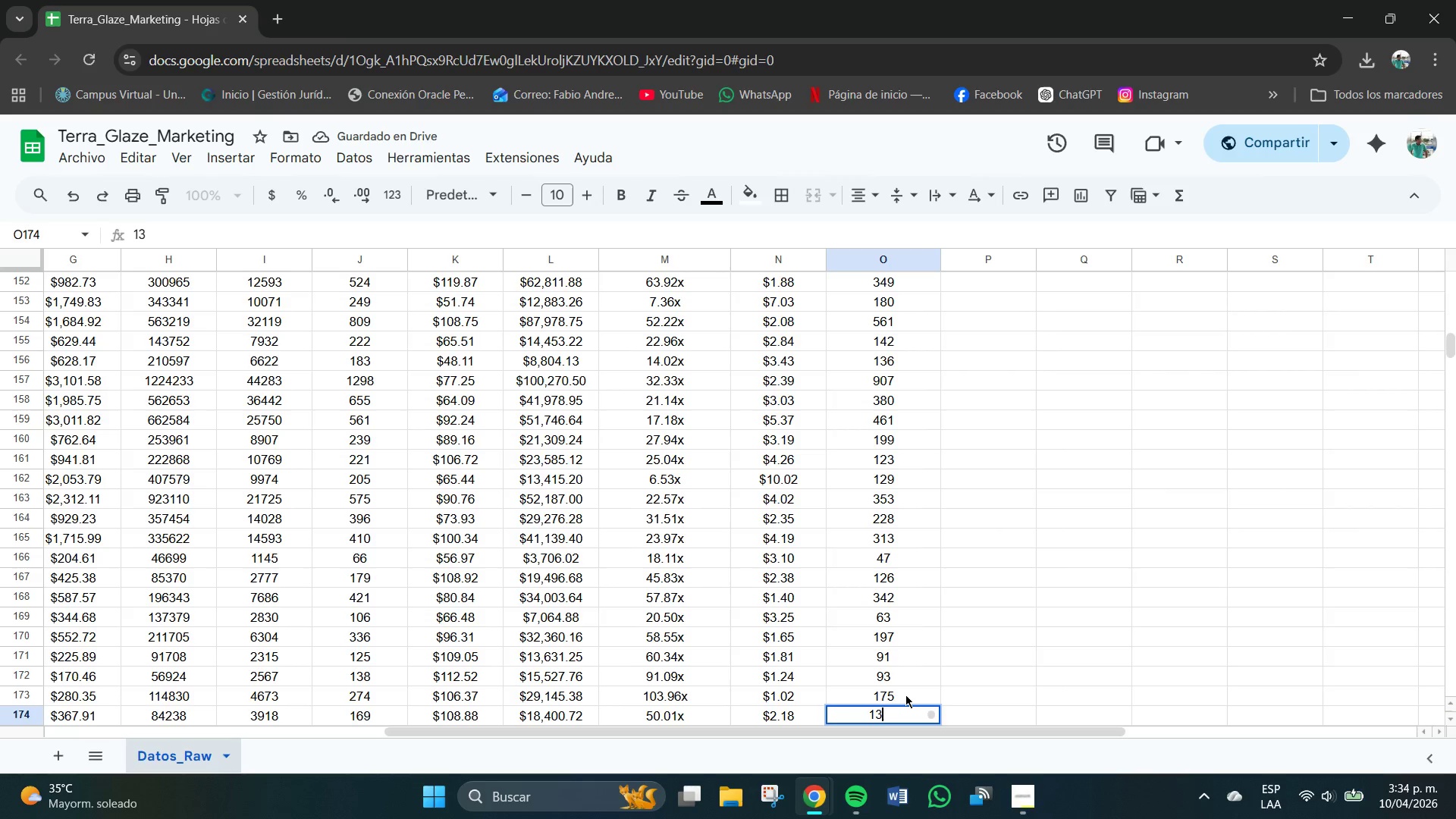 
key(Numpad0)
 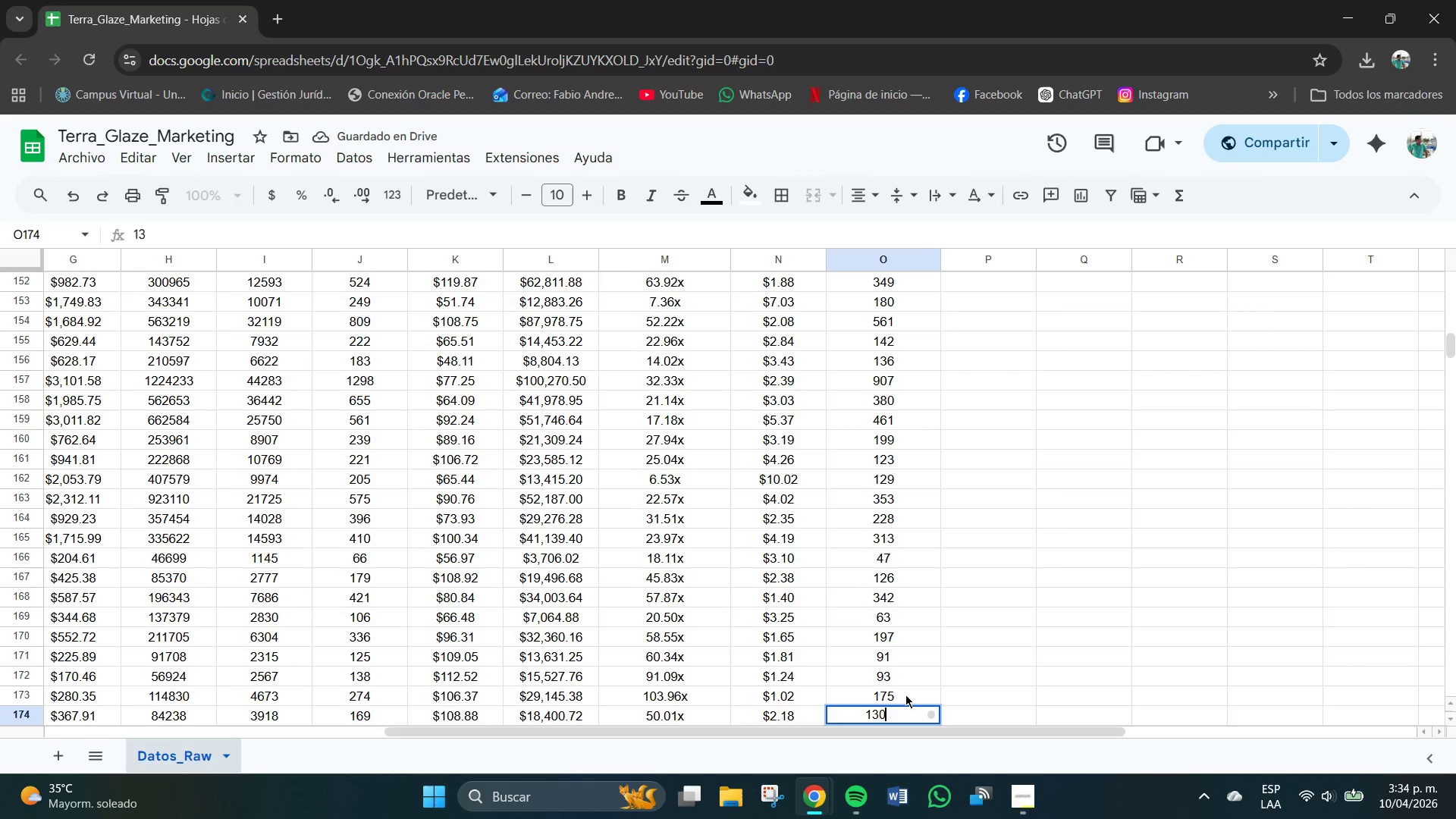 
key(NumpadEnter)
 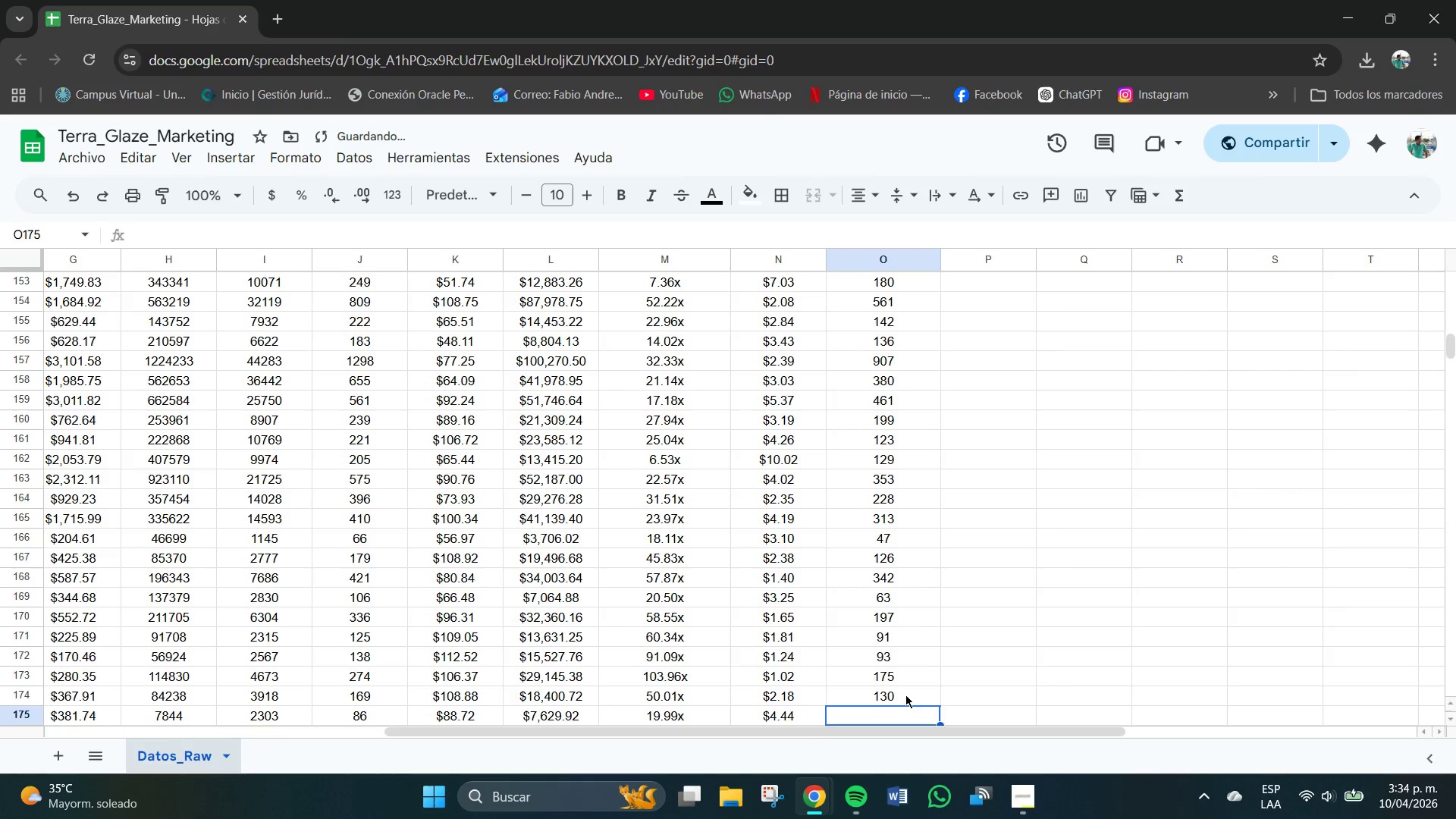 
key(Numpad5)
 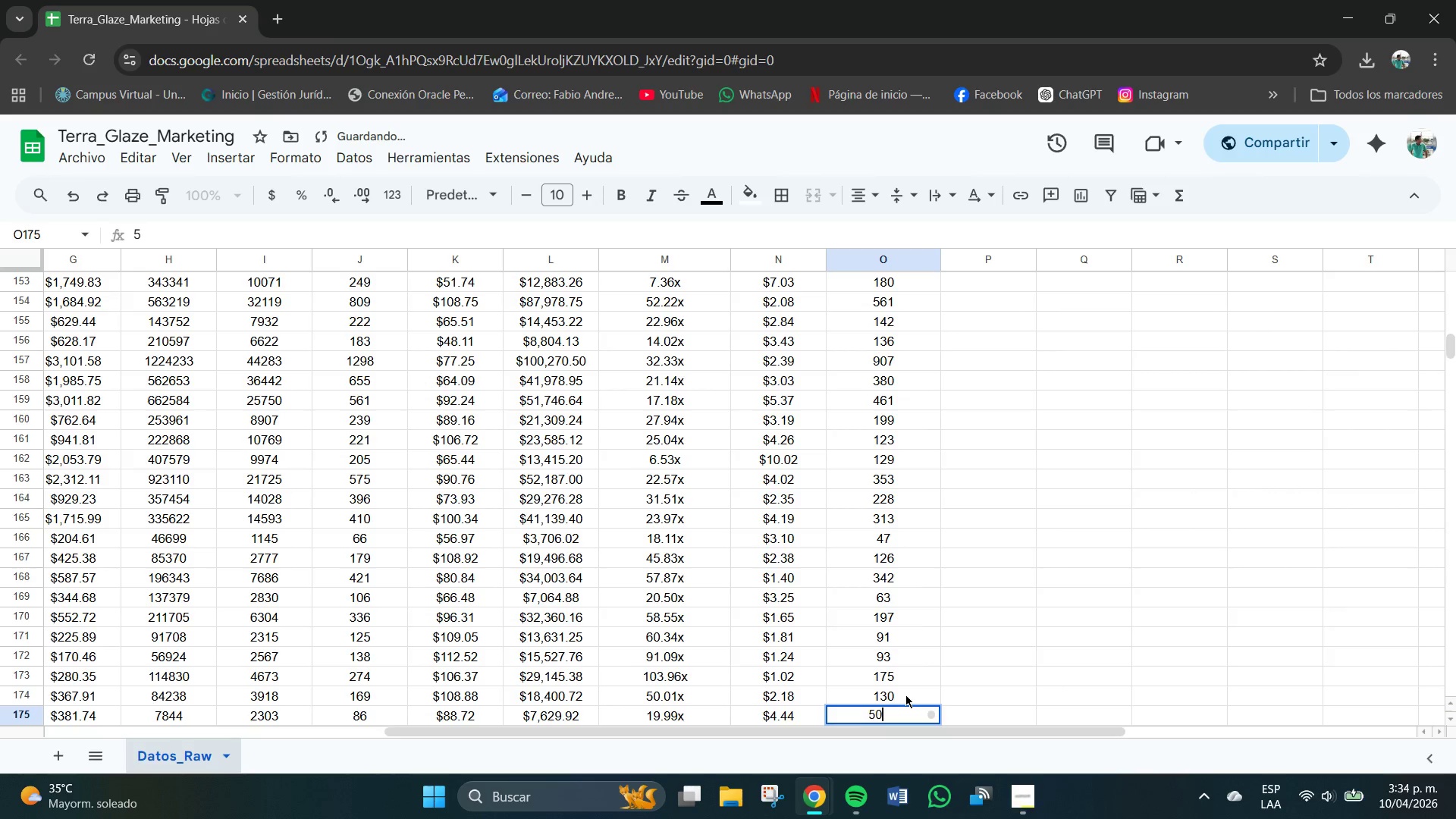 
key(Numpad0)
 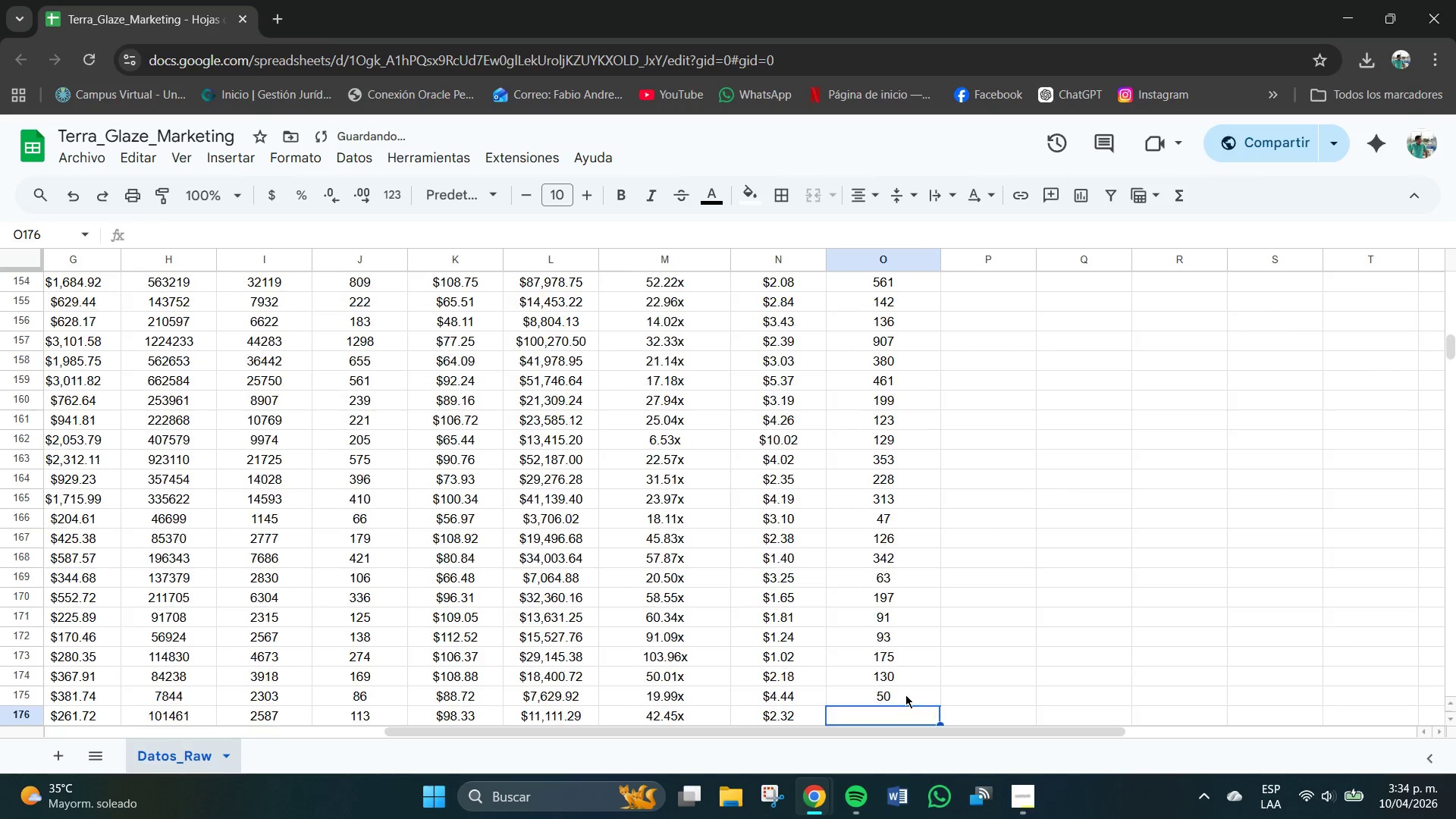 
key(NumpadEnter)
 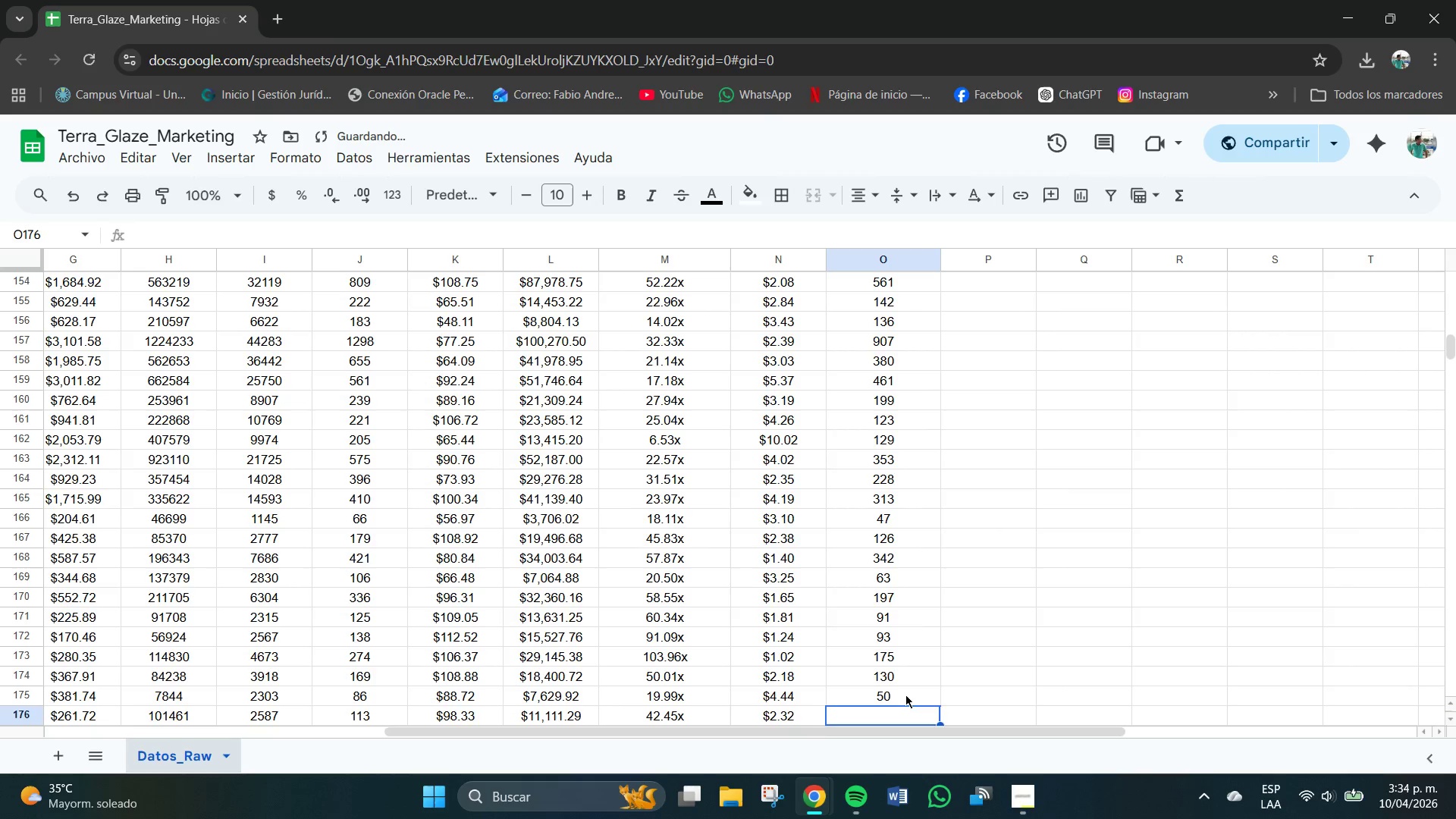 
key(Numpad7)
 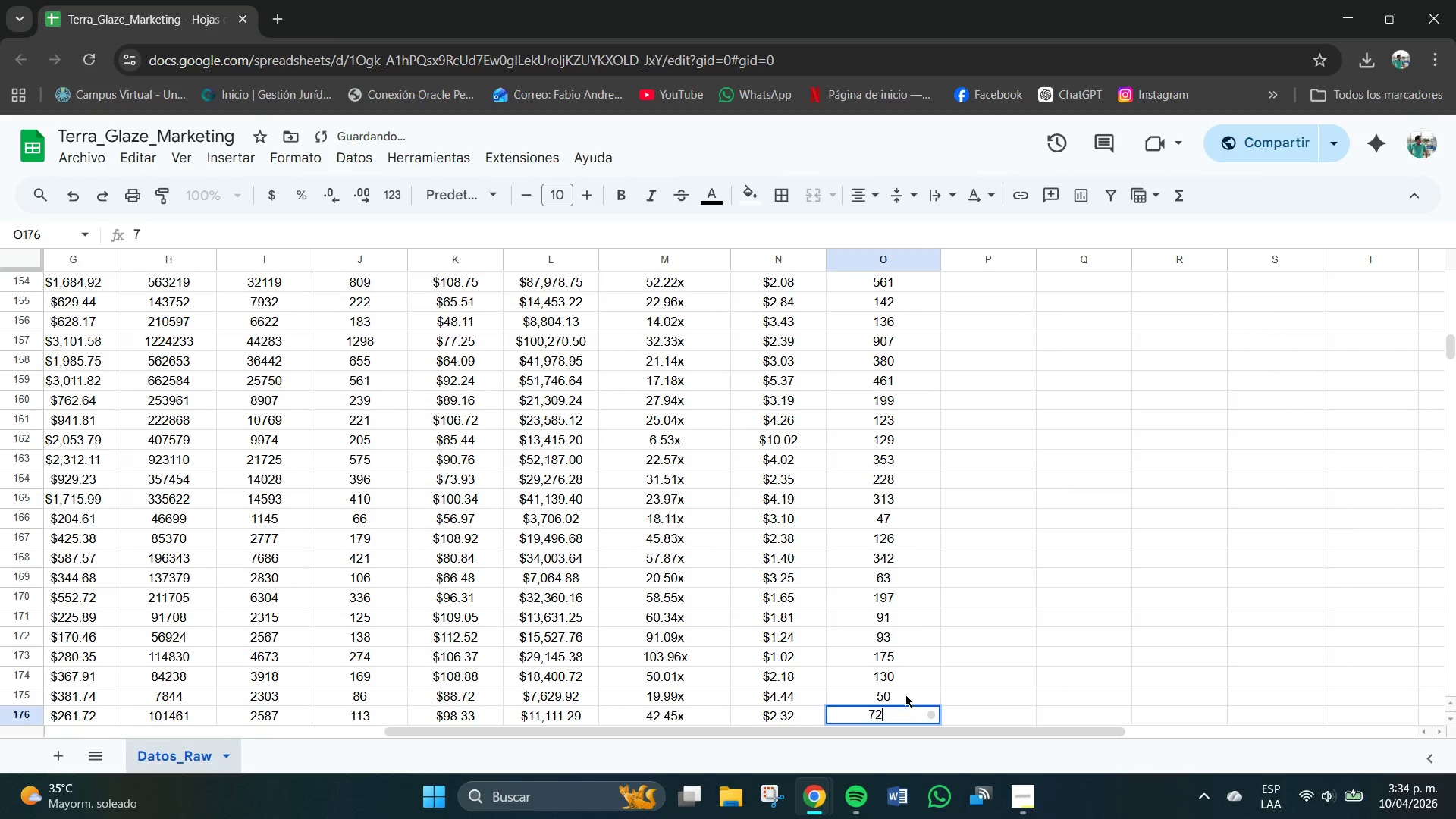 
key(Numpad2)
 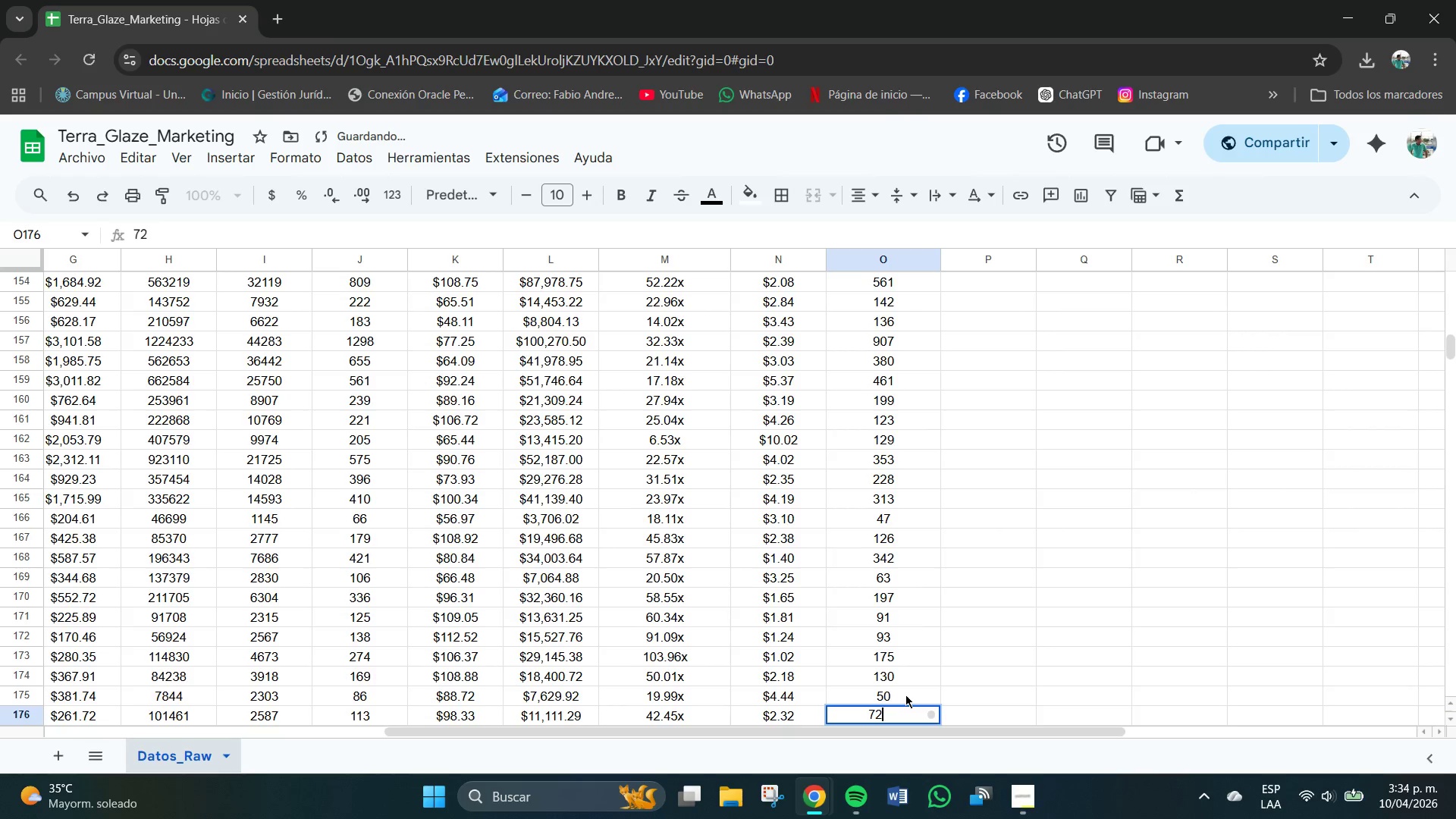 
key(NumpadEnter)
 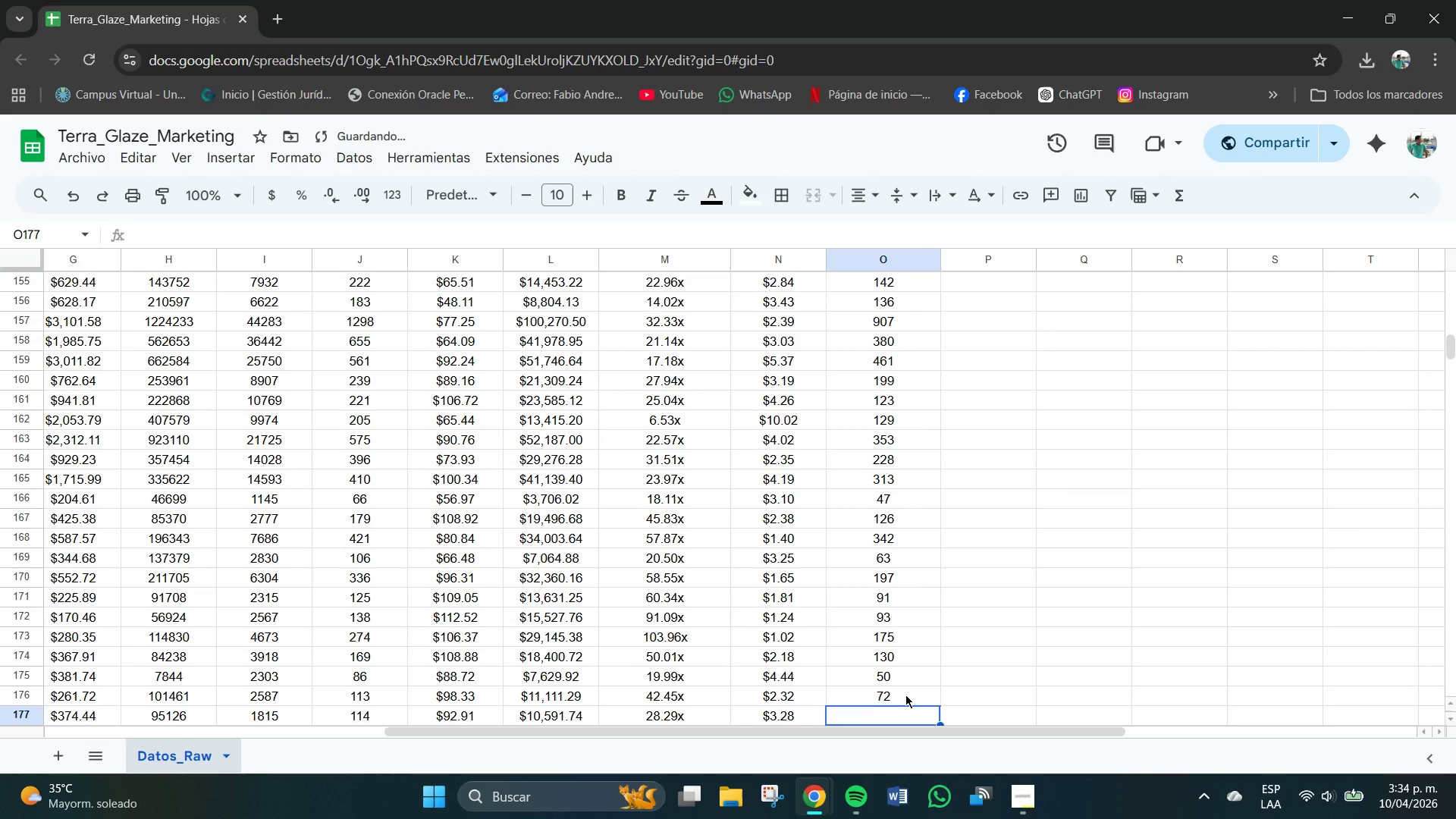 
key(Numpad9)
 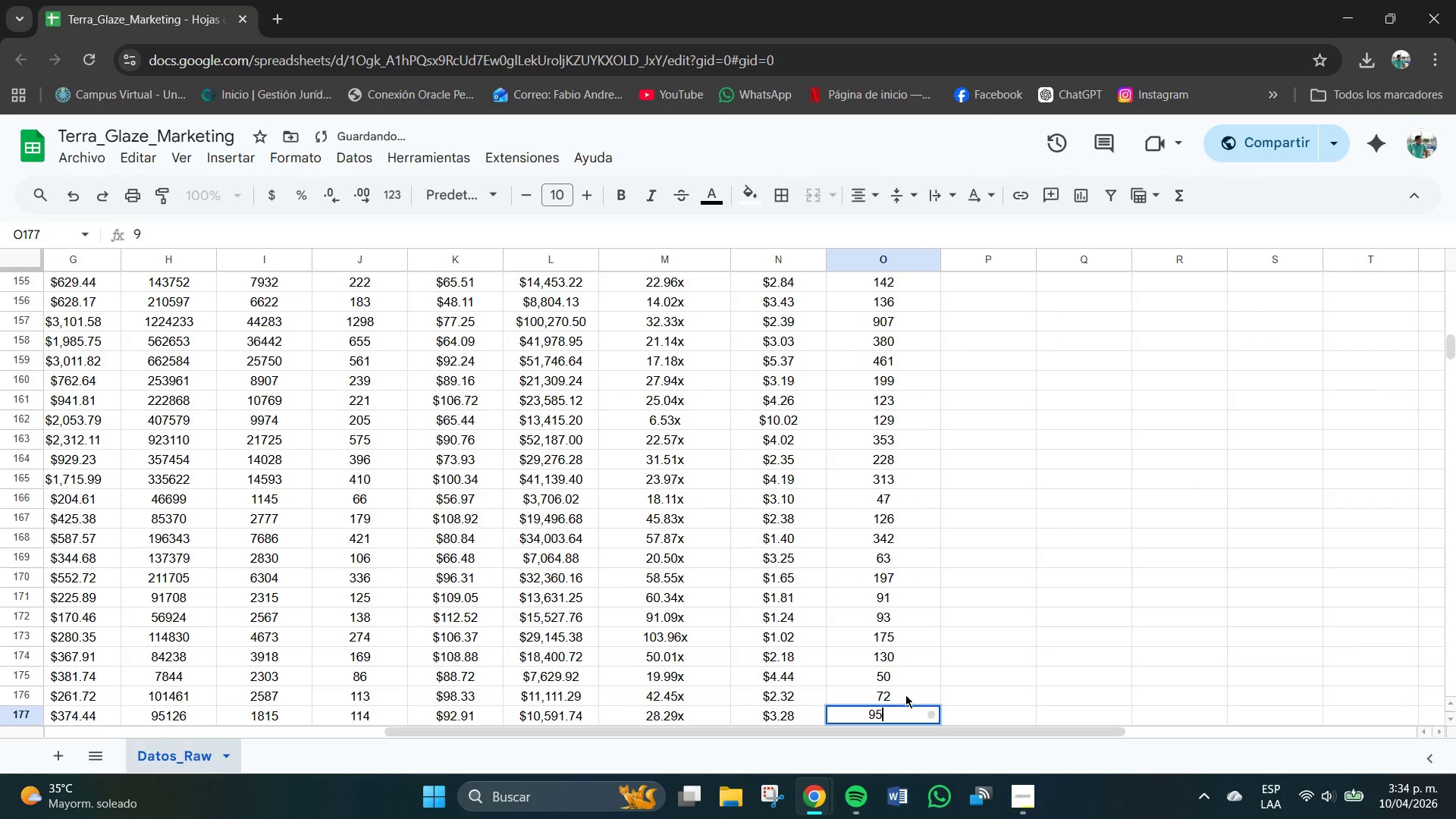 
key(Numpad5)
 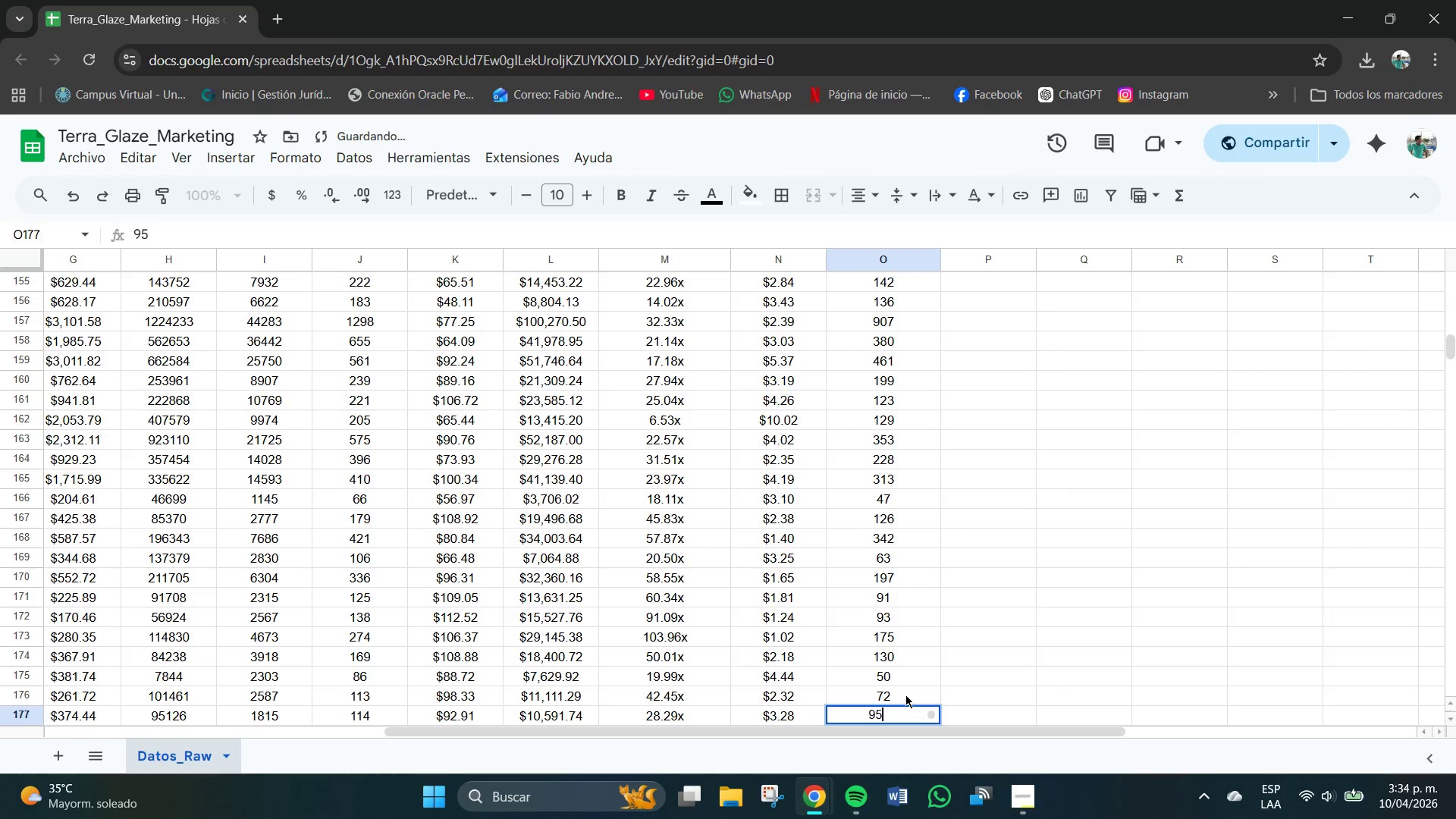 
key(NumpadEnter)
 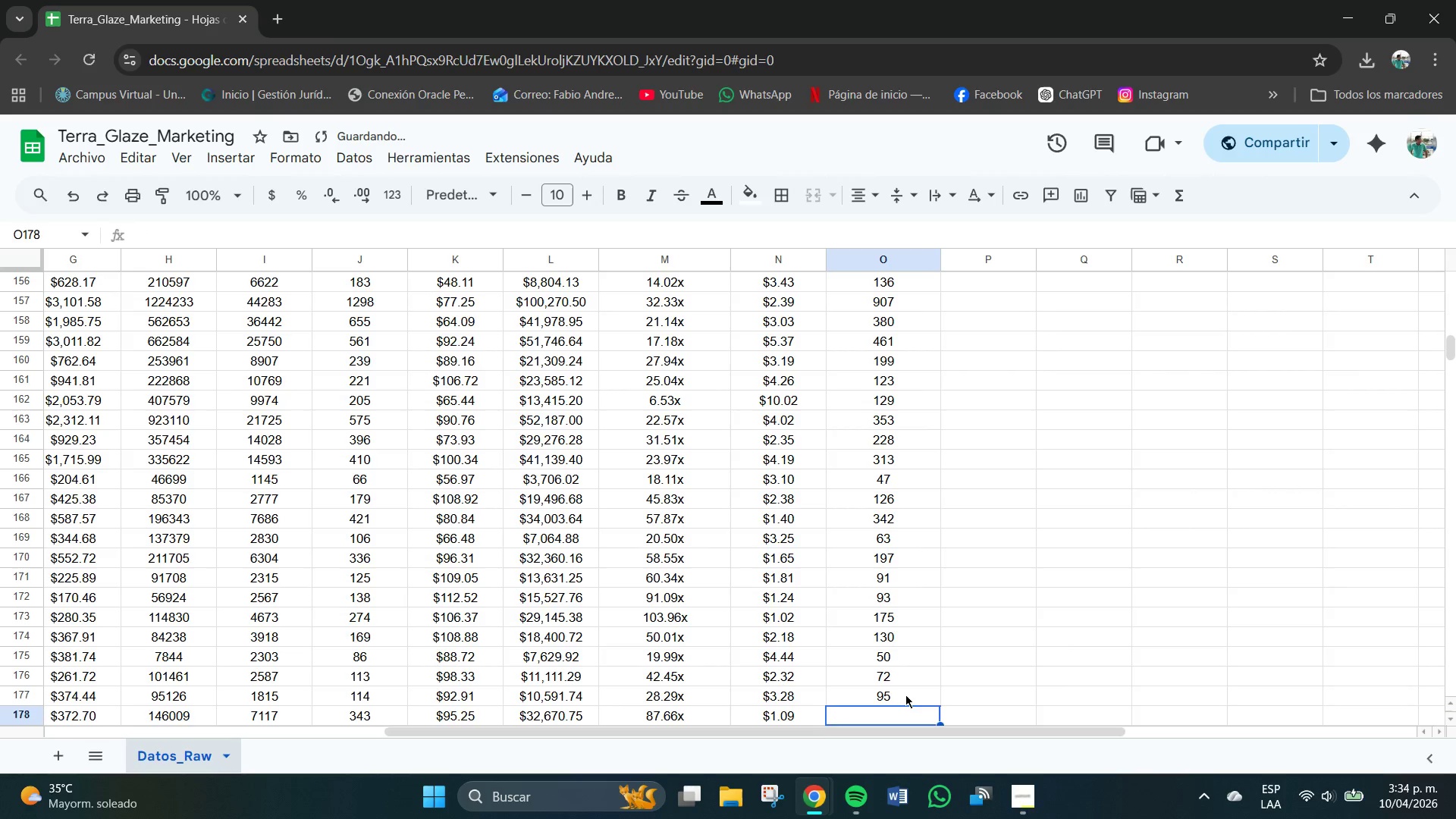 
key(Numpad2)
 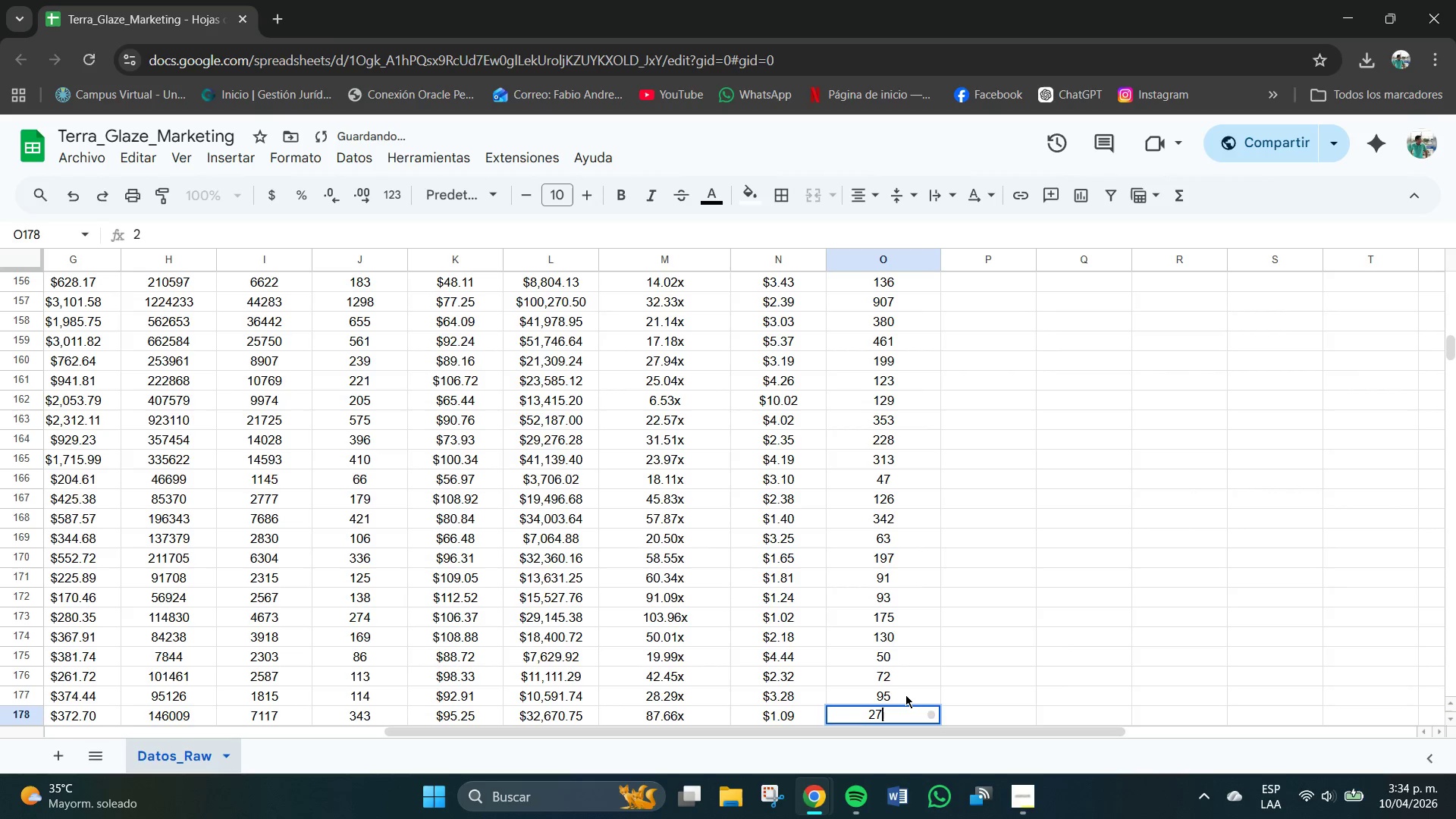 
key(Numpad7)
 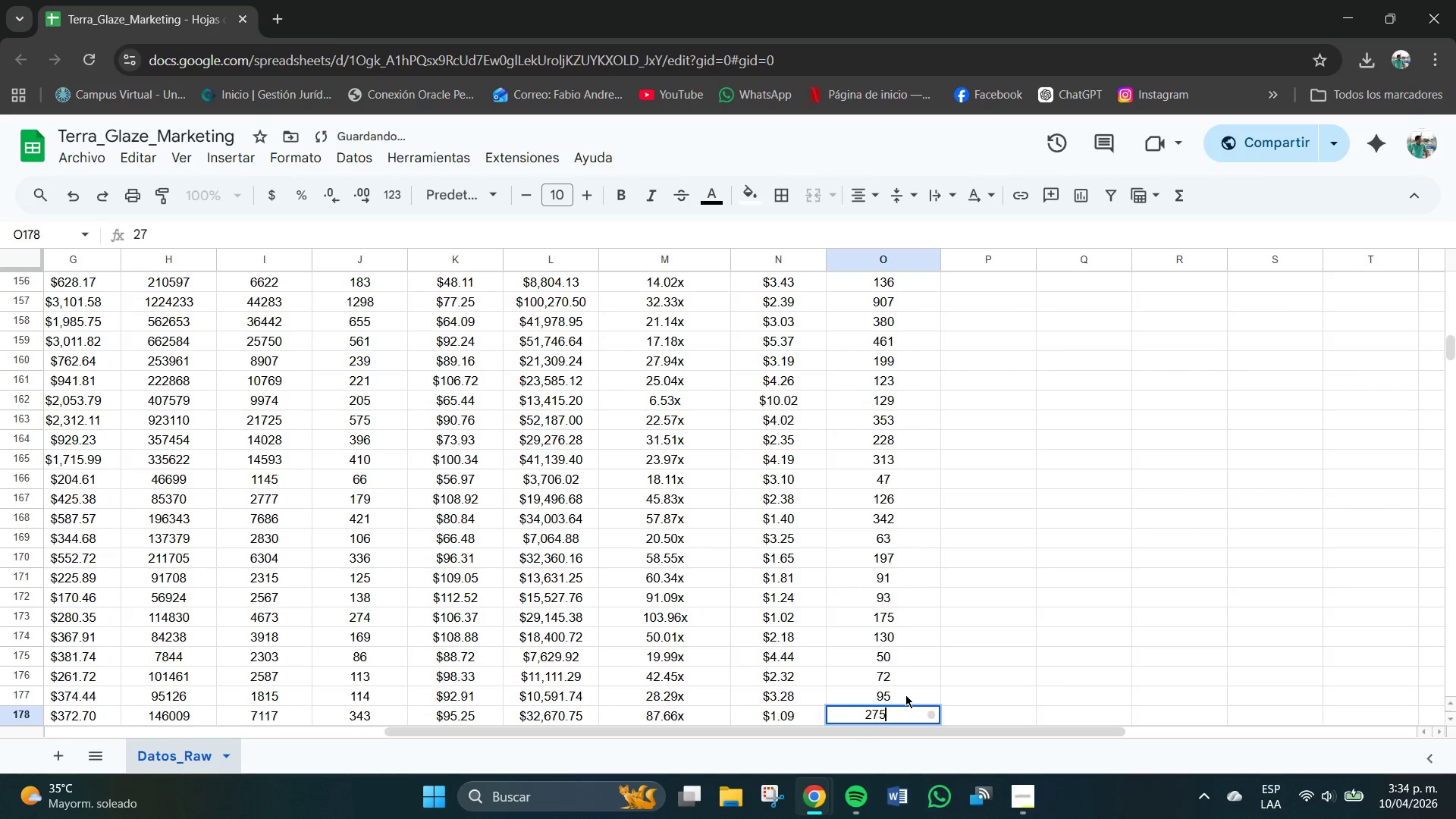 
key(Numpad5)
 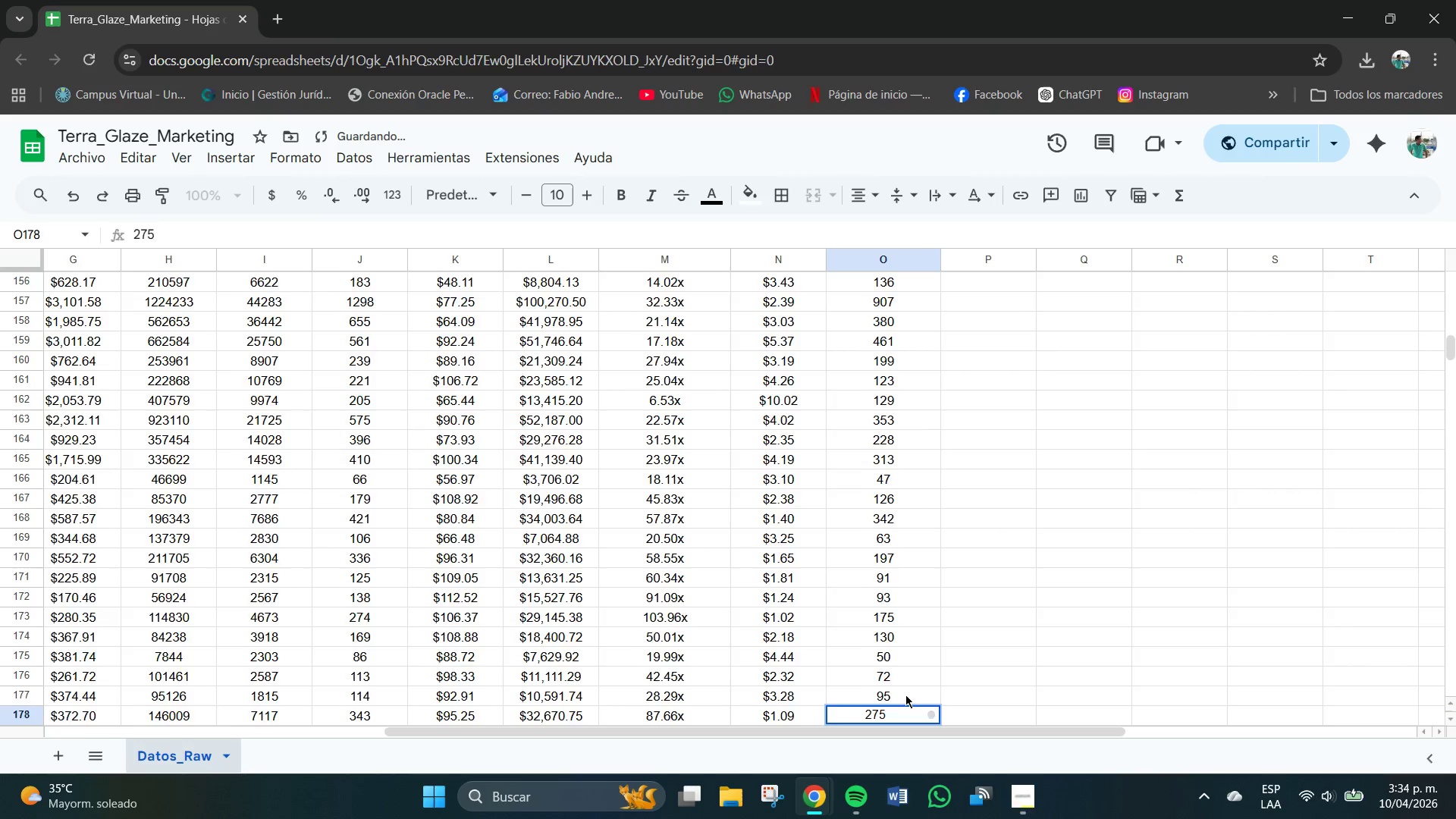 
key(NumpadEnter)
 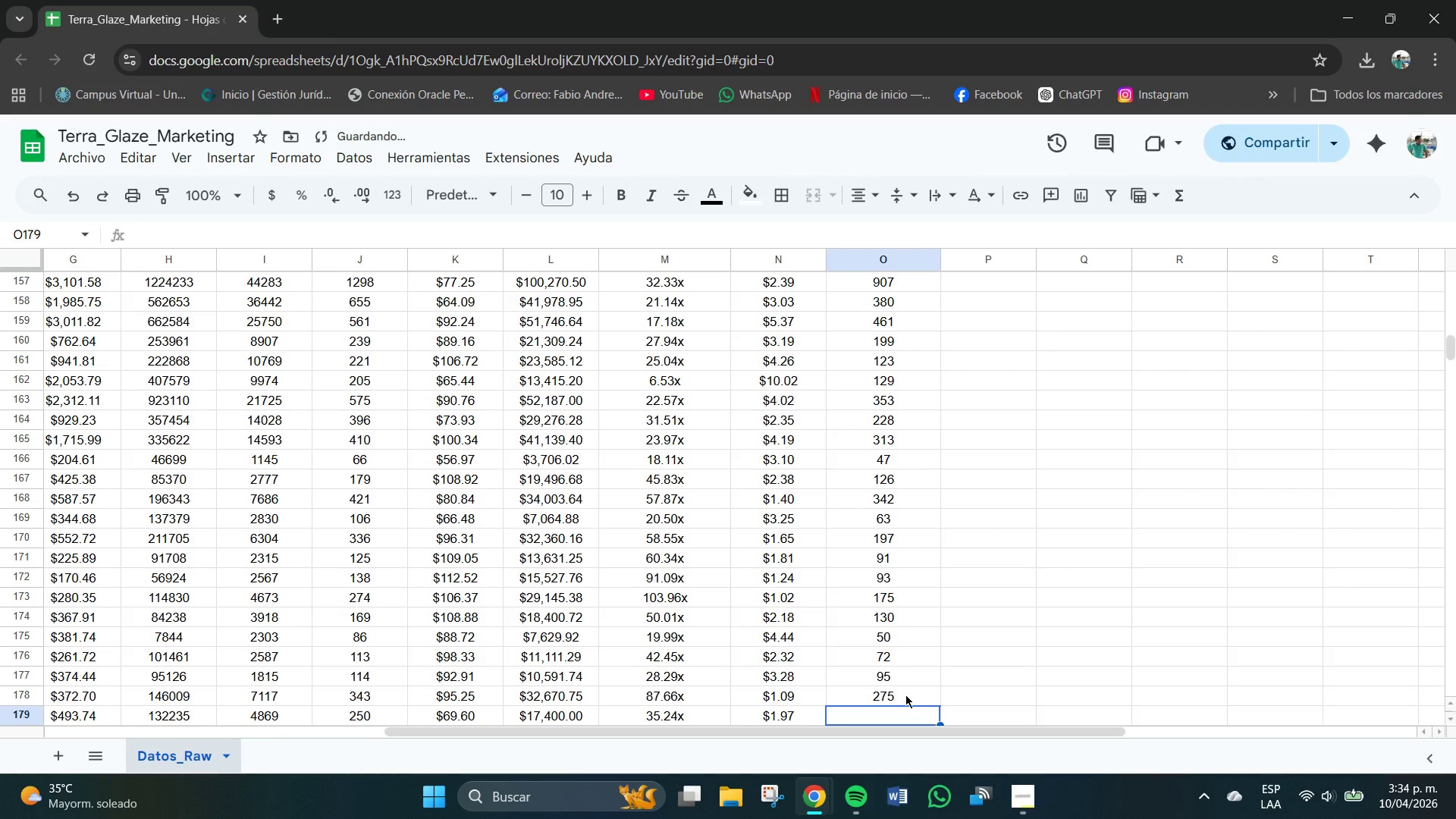 
key(Numpad1)
 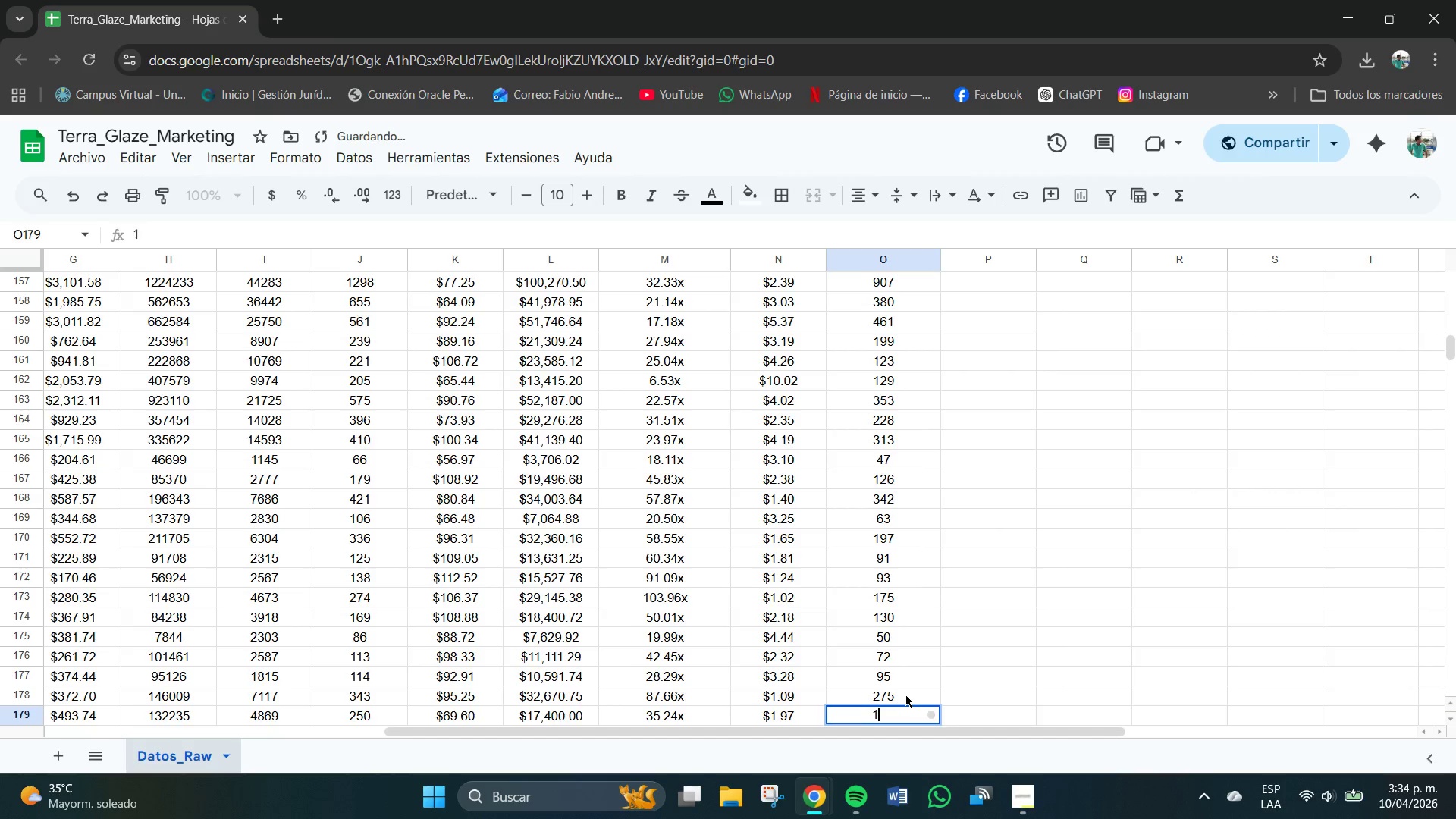 
key(Numpad7)
 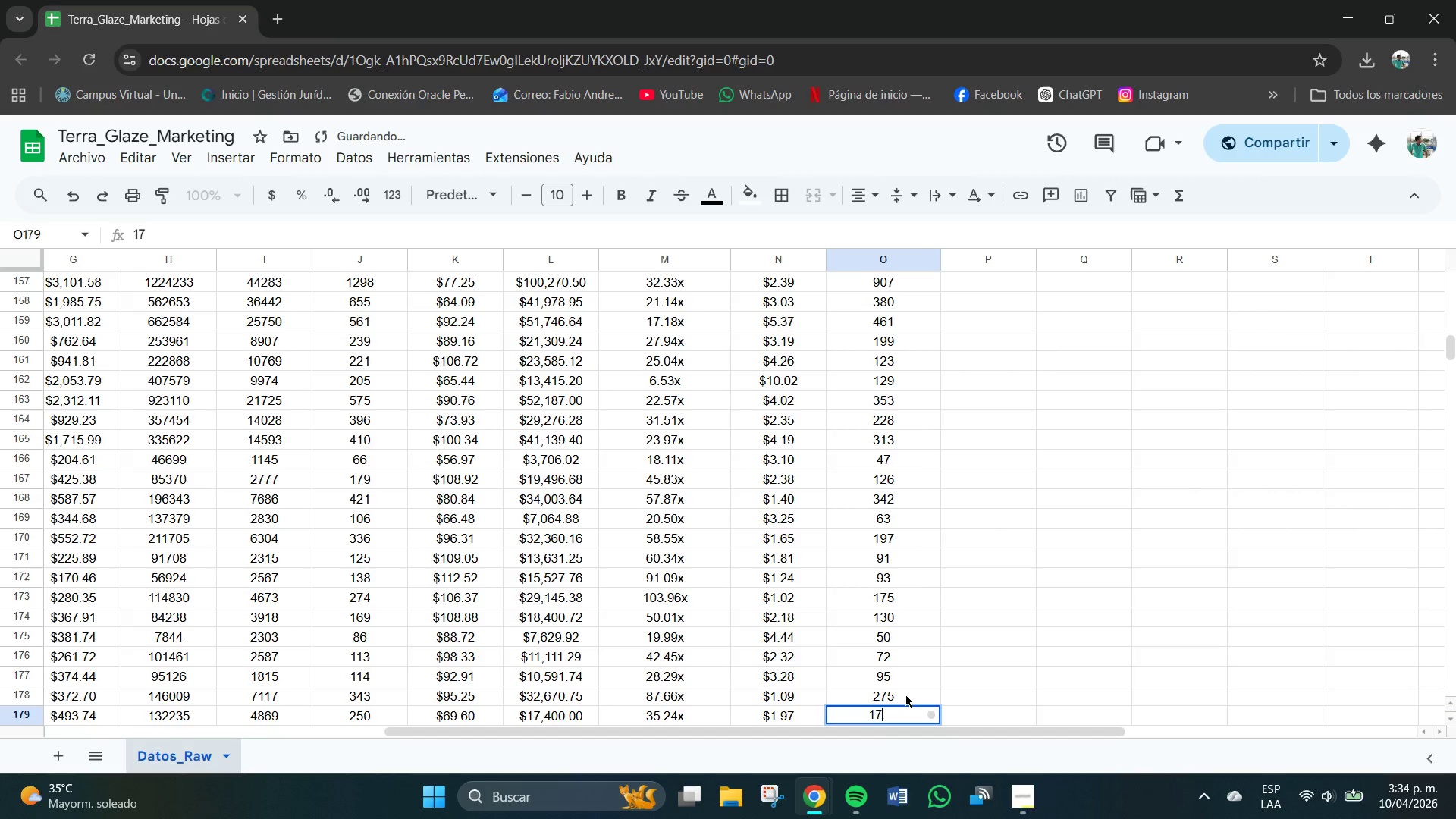 
key(Numpad8)
 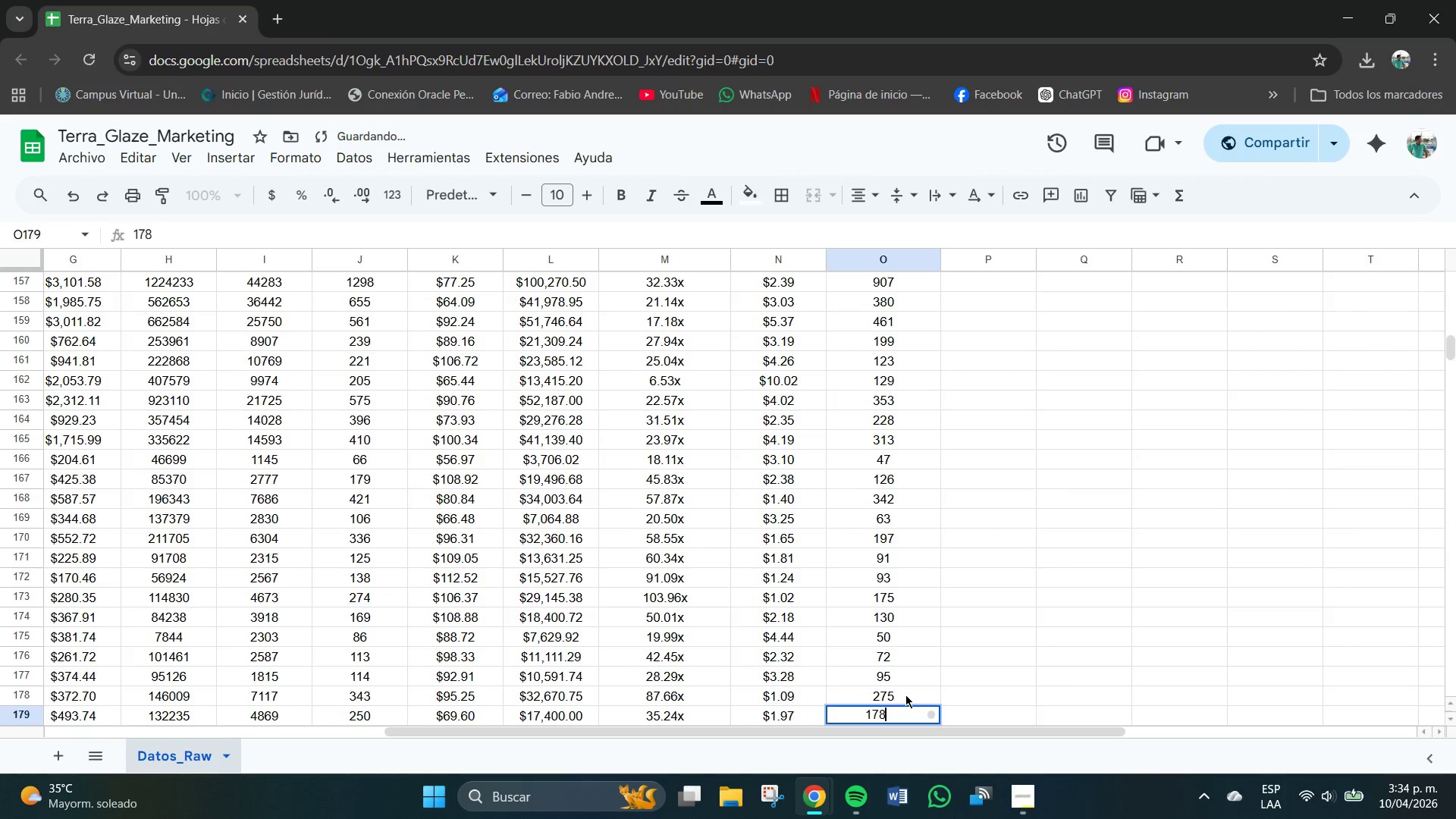 
key(NumpadEnter)
 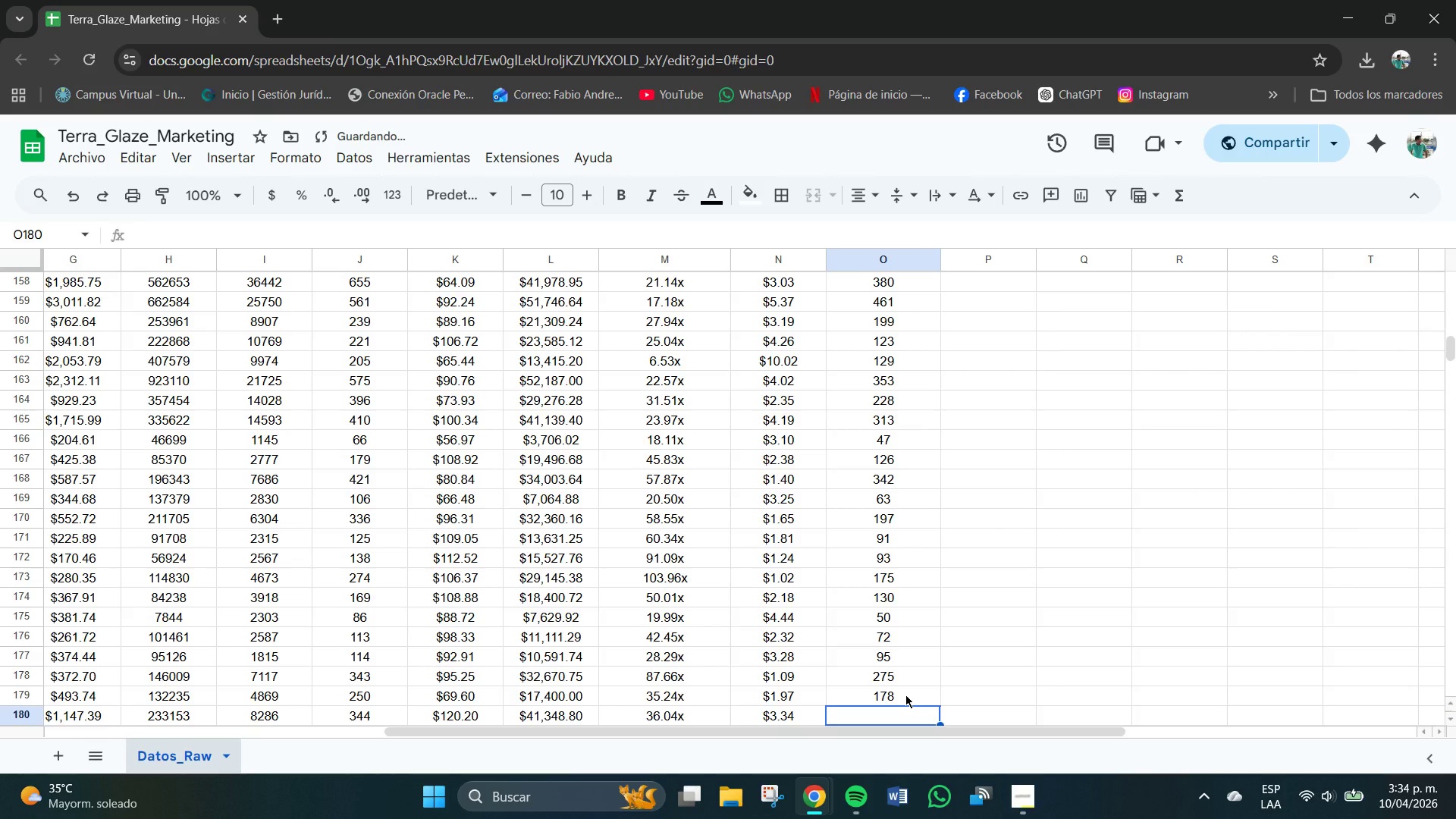 
key(Numpad2)
 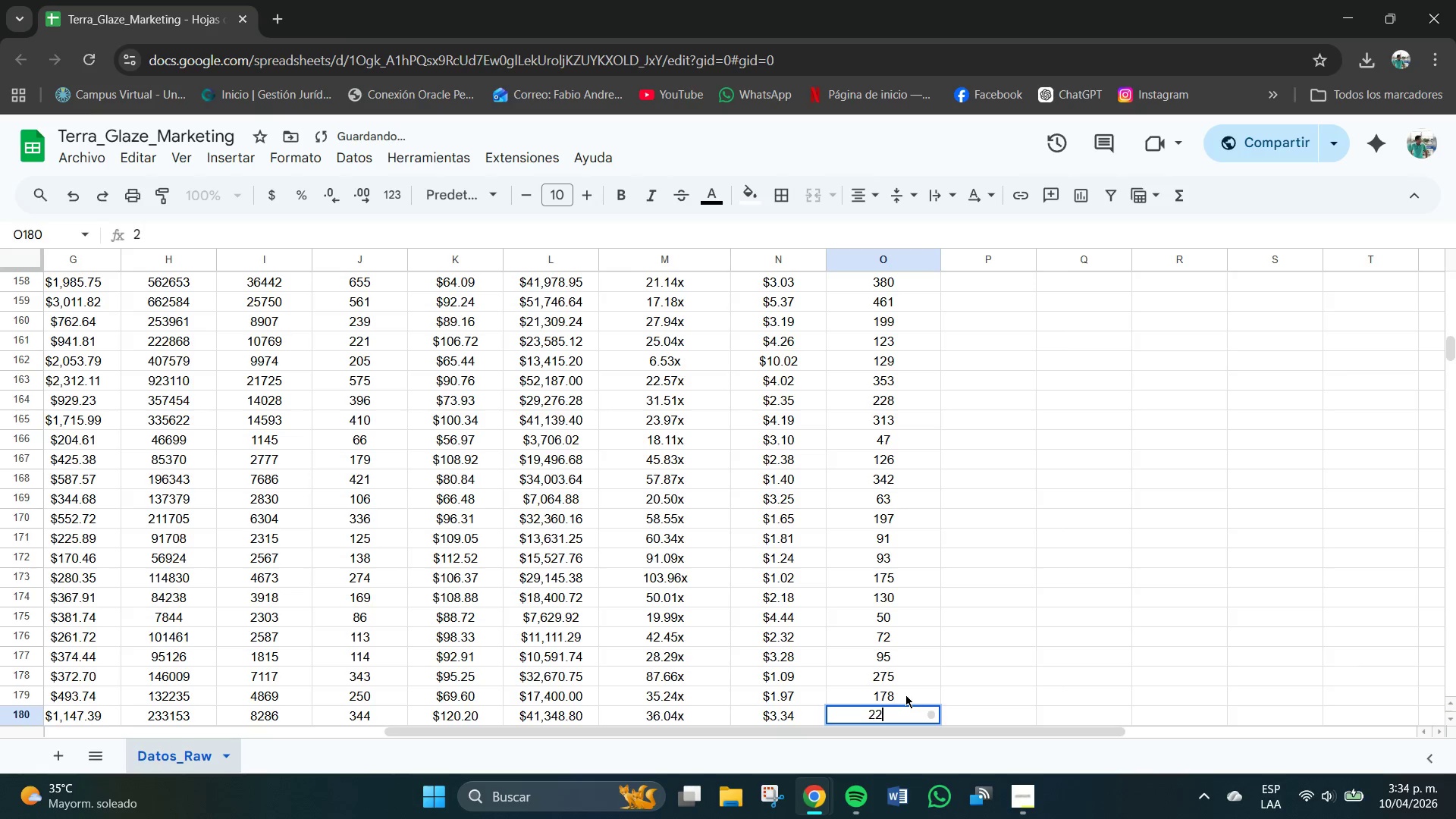 
key(Numpad2)
 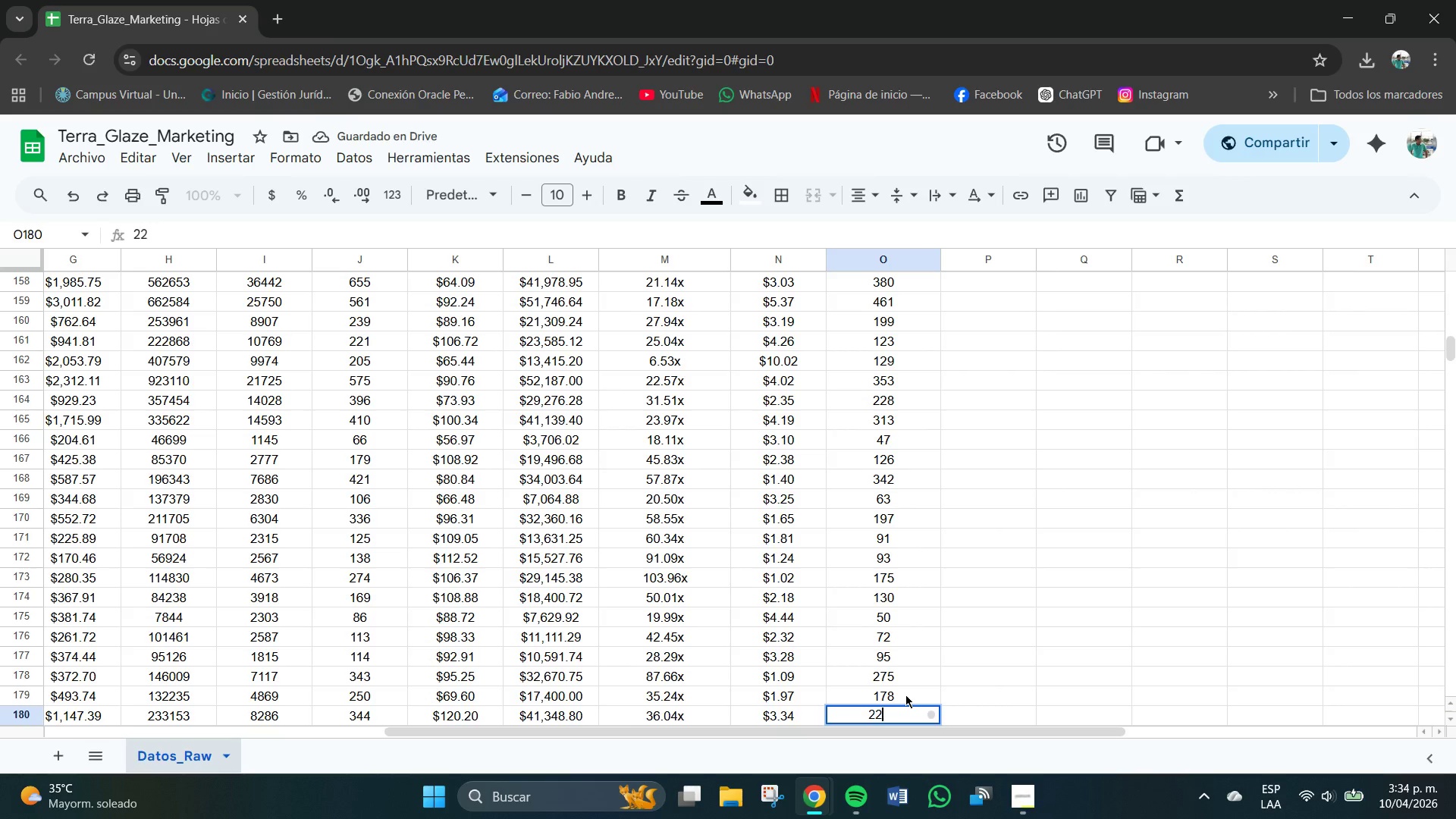 
key(Numpad6)
 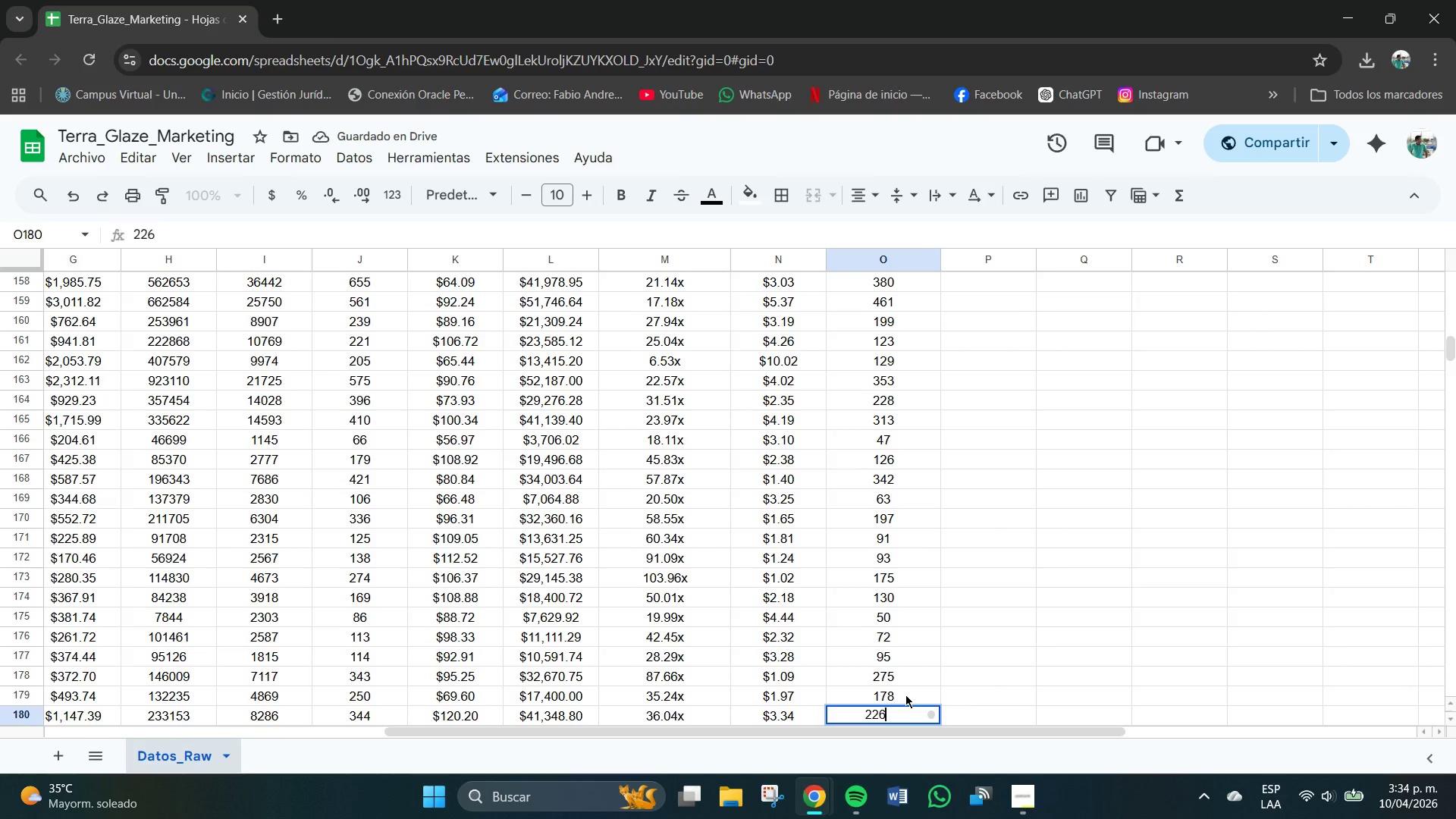 
key(NumpadEnter)
 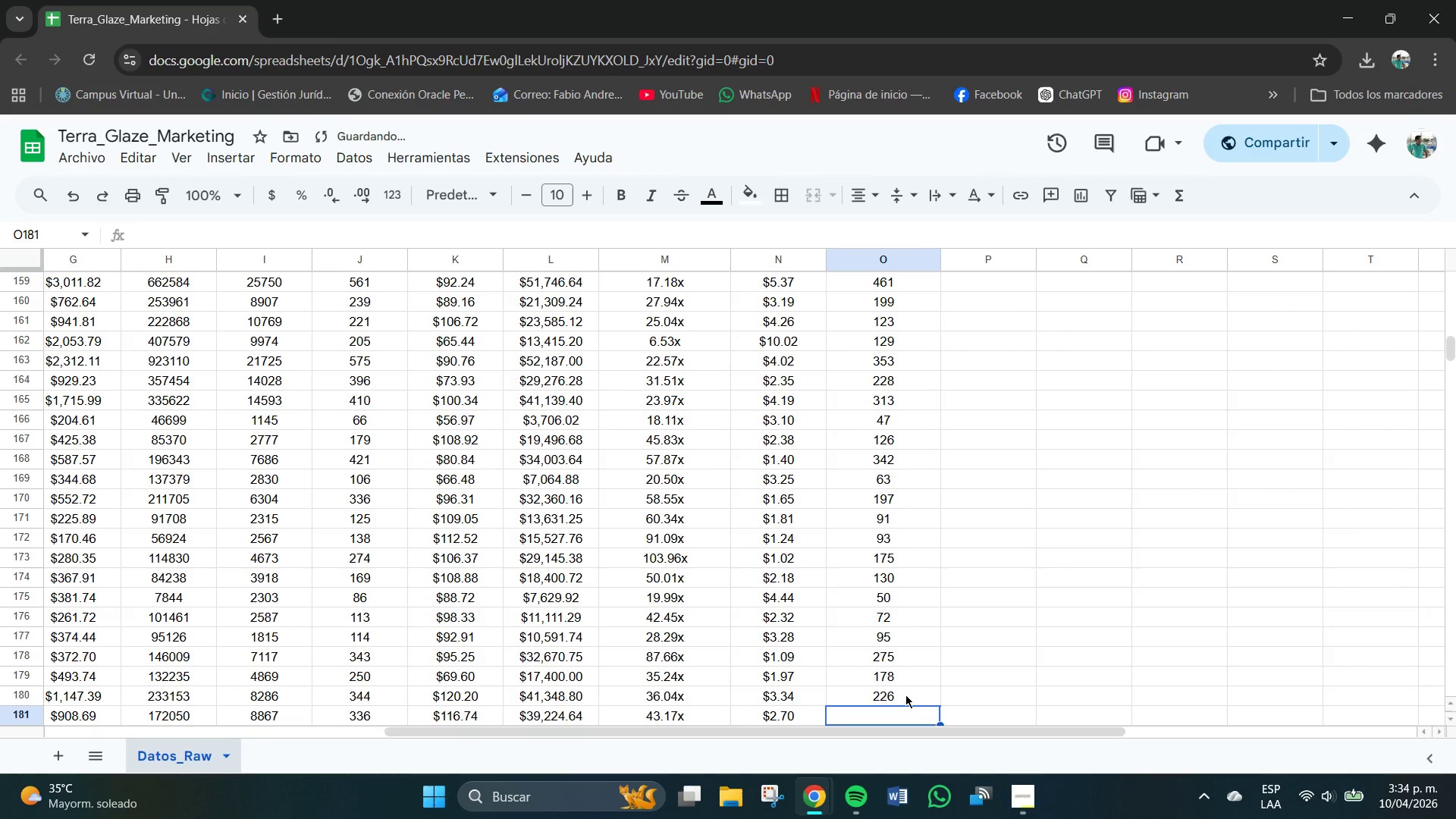 
key(Numpad1)
 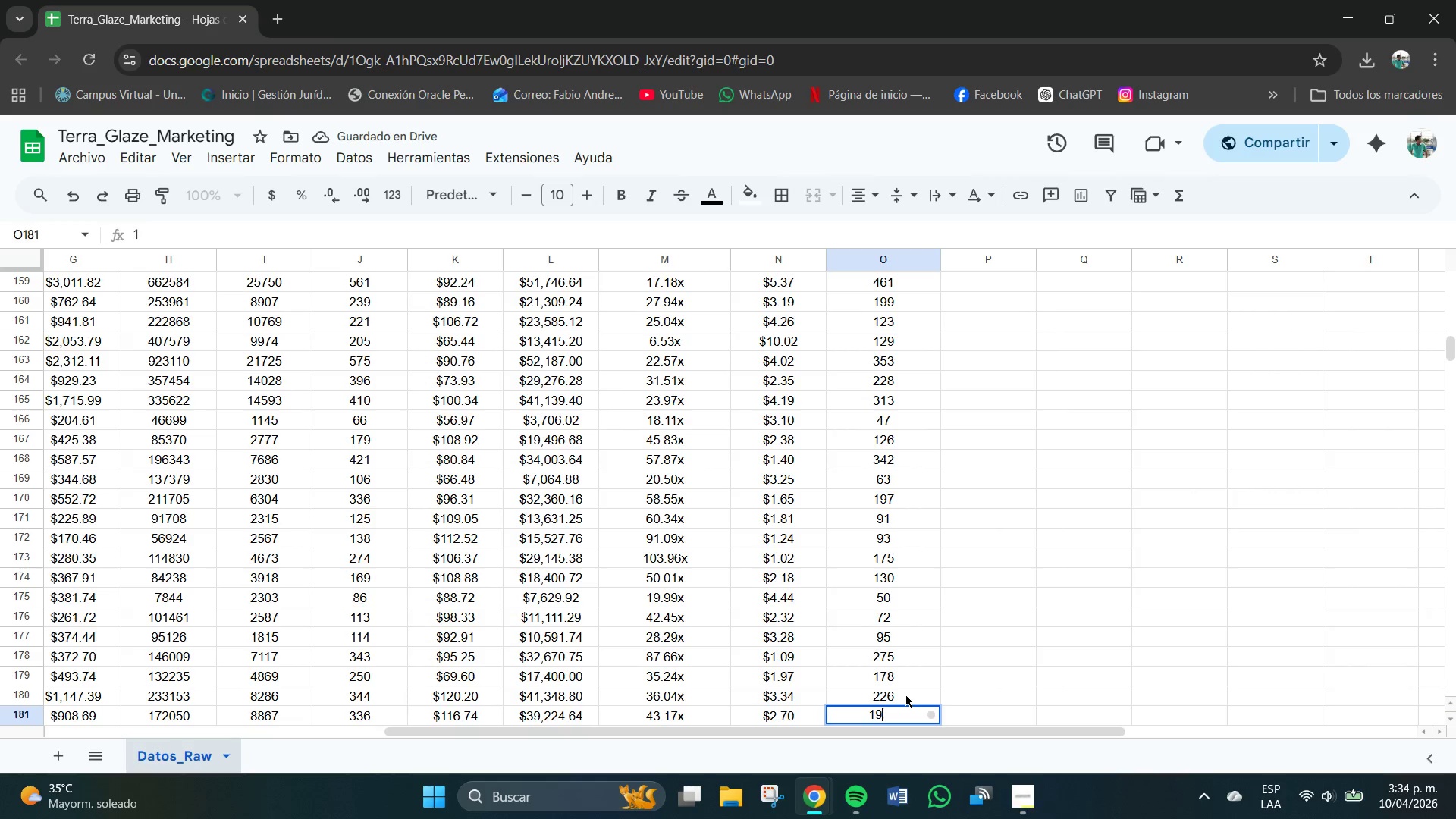 
key(Numpad9)
 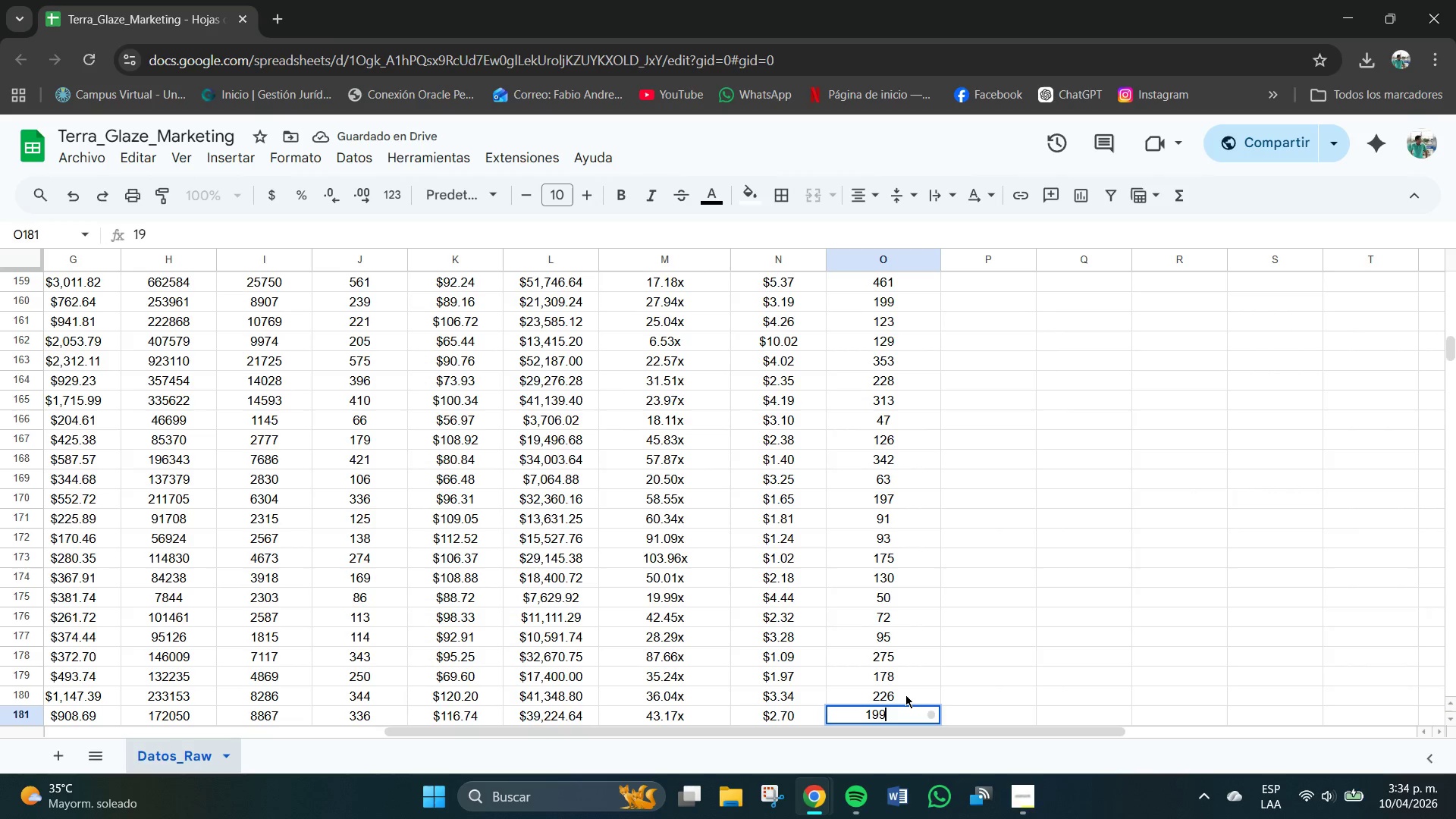 
key(Numpad9)
 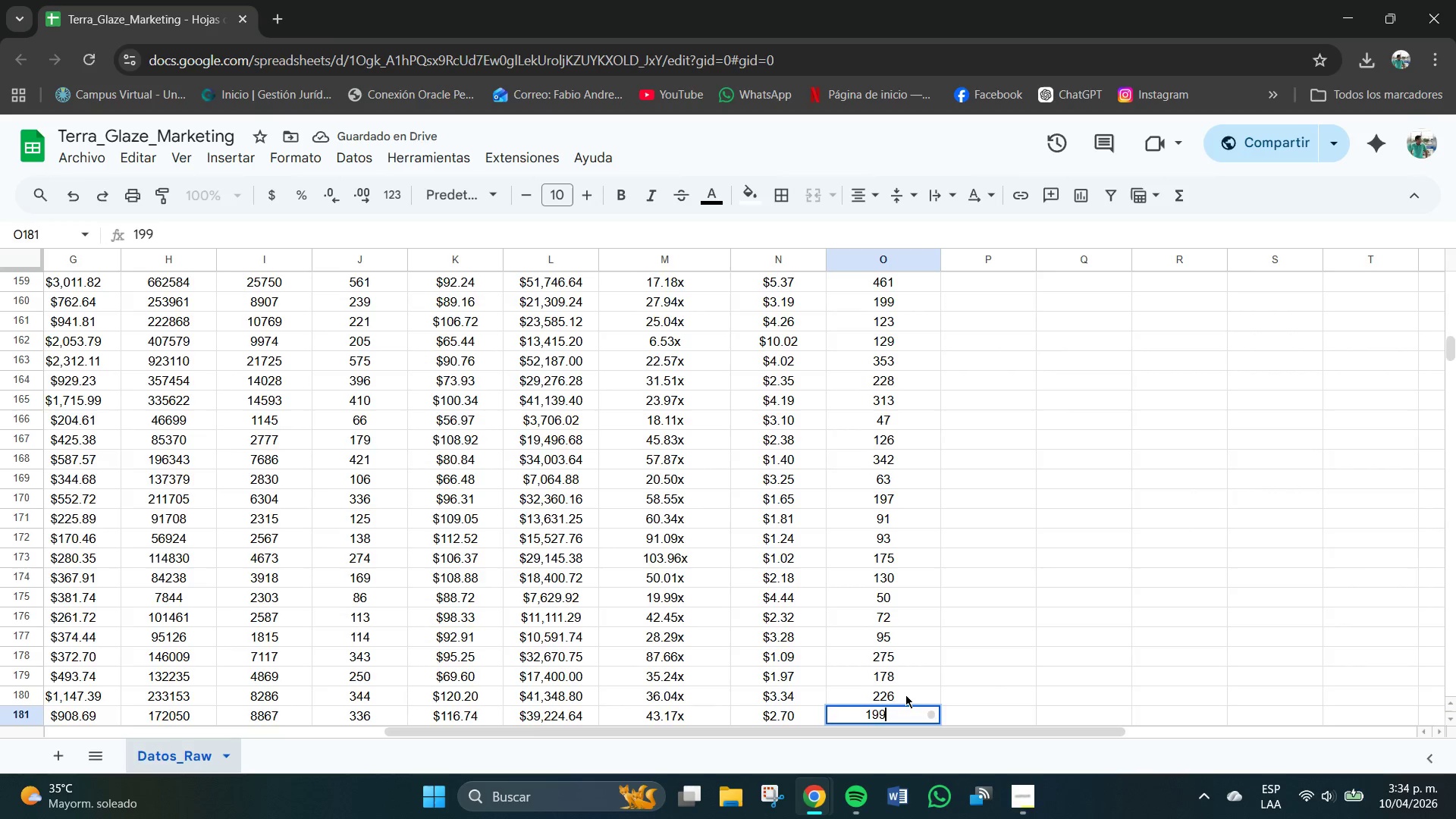 
key(NumpadEnter)
 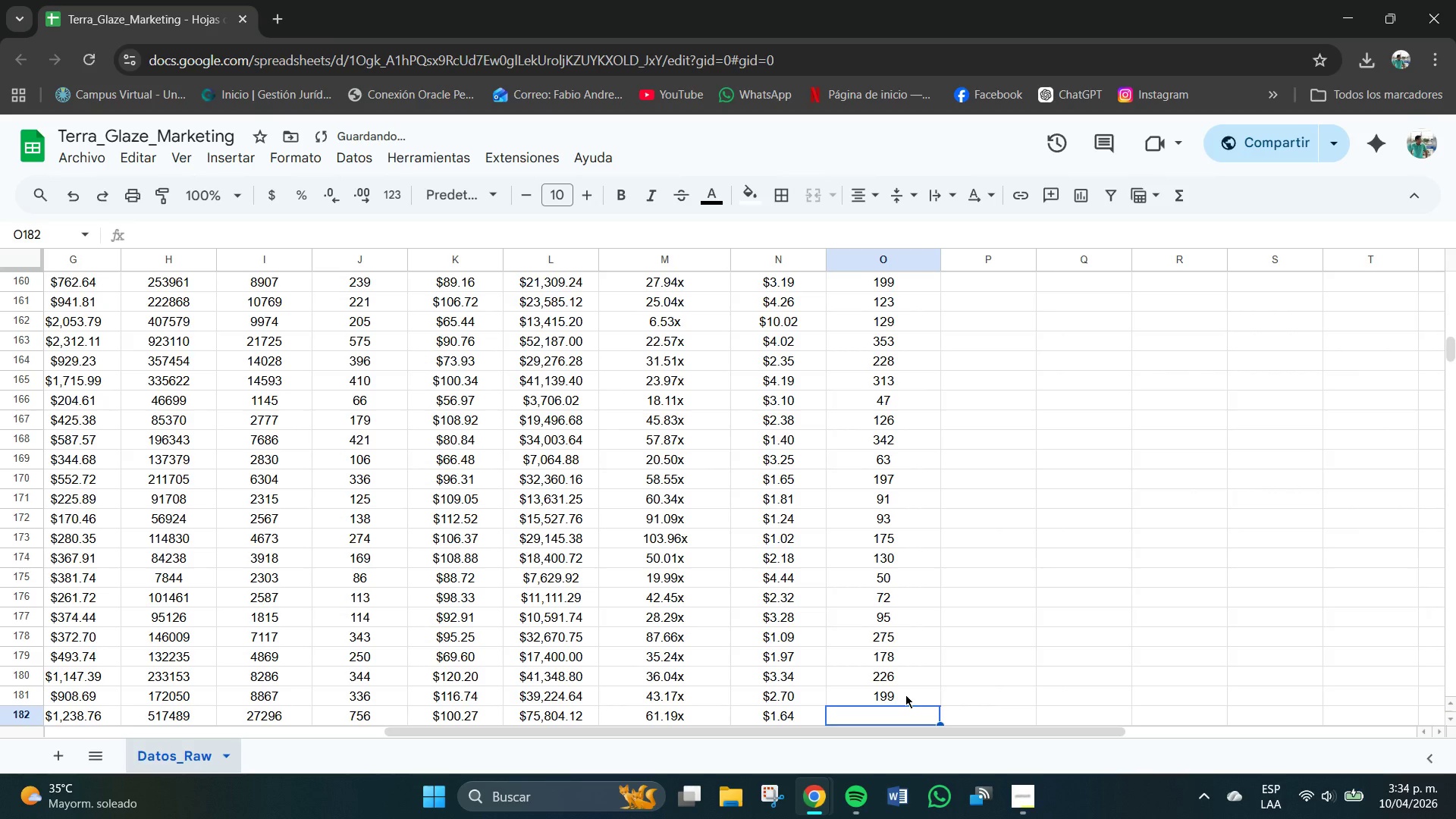 
key(Numpad6)
 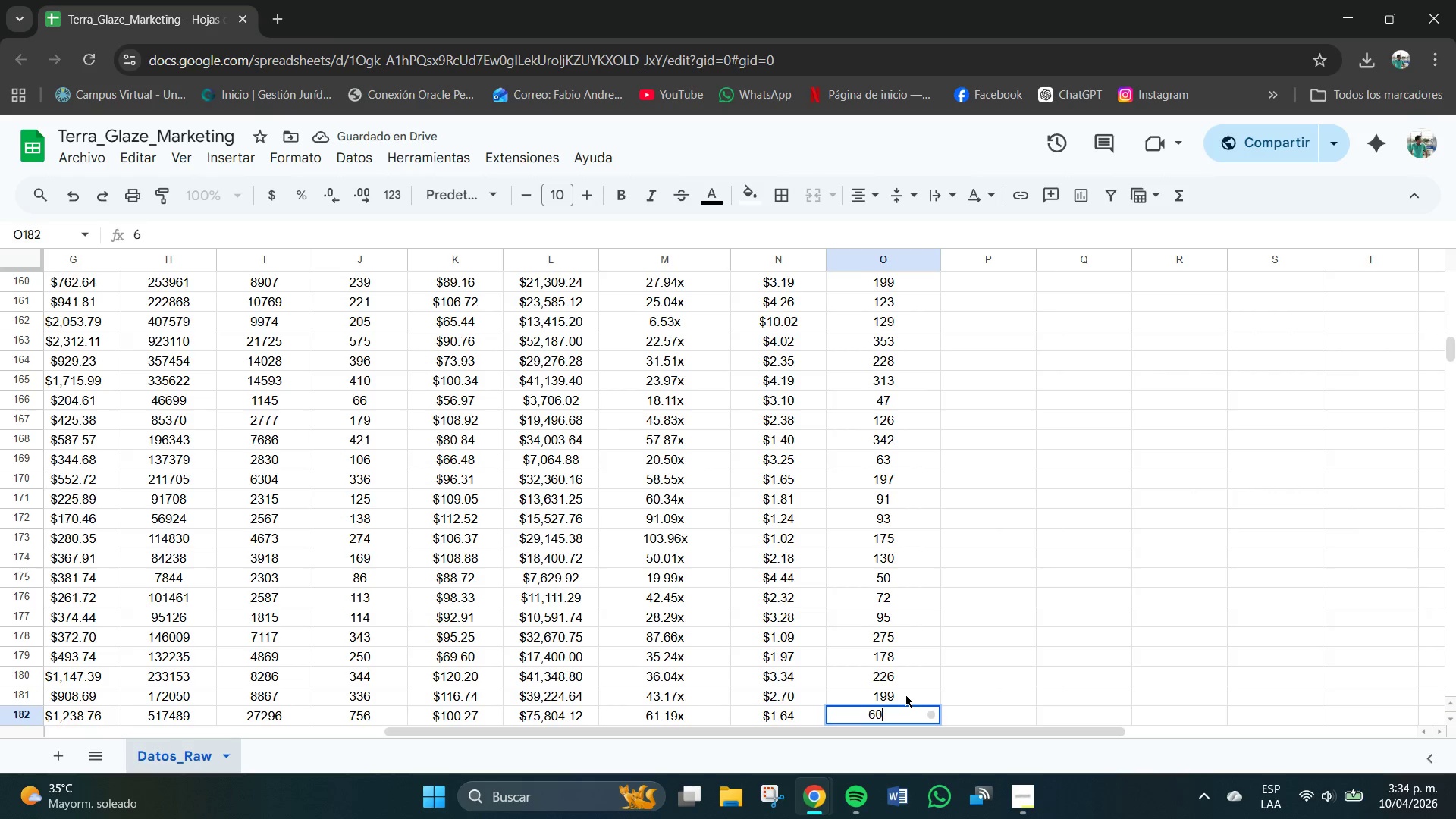 
key(Numpad0)
 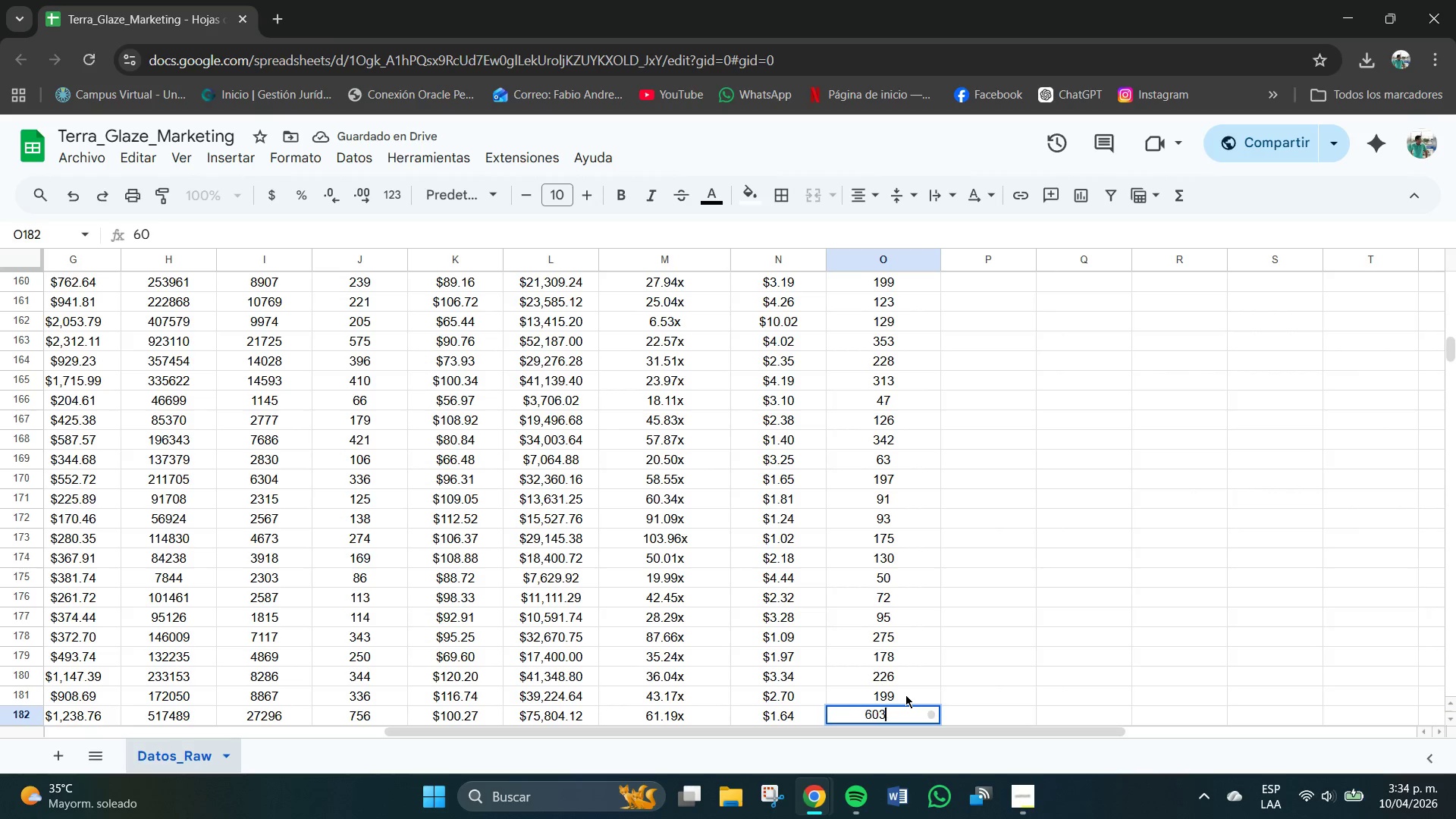 
key(Numpad3)
 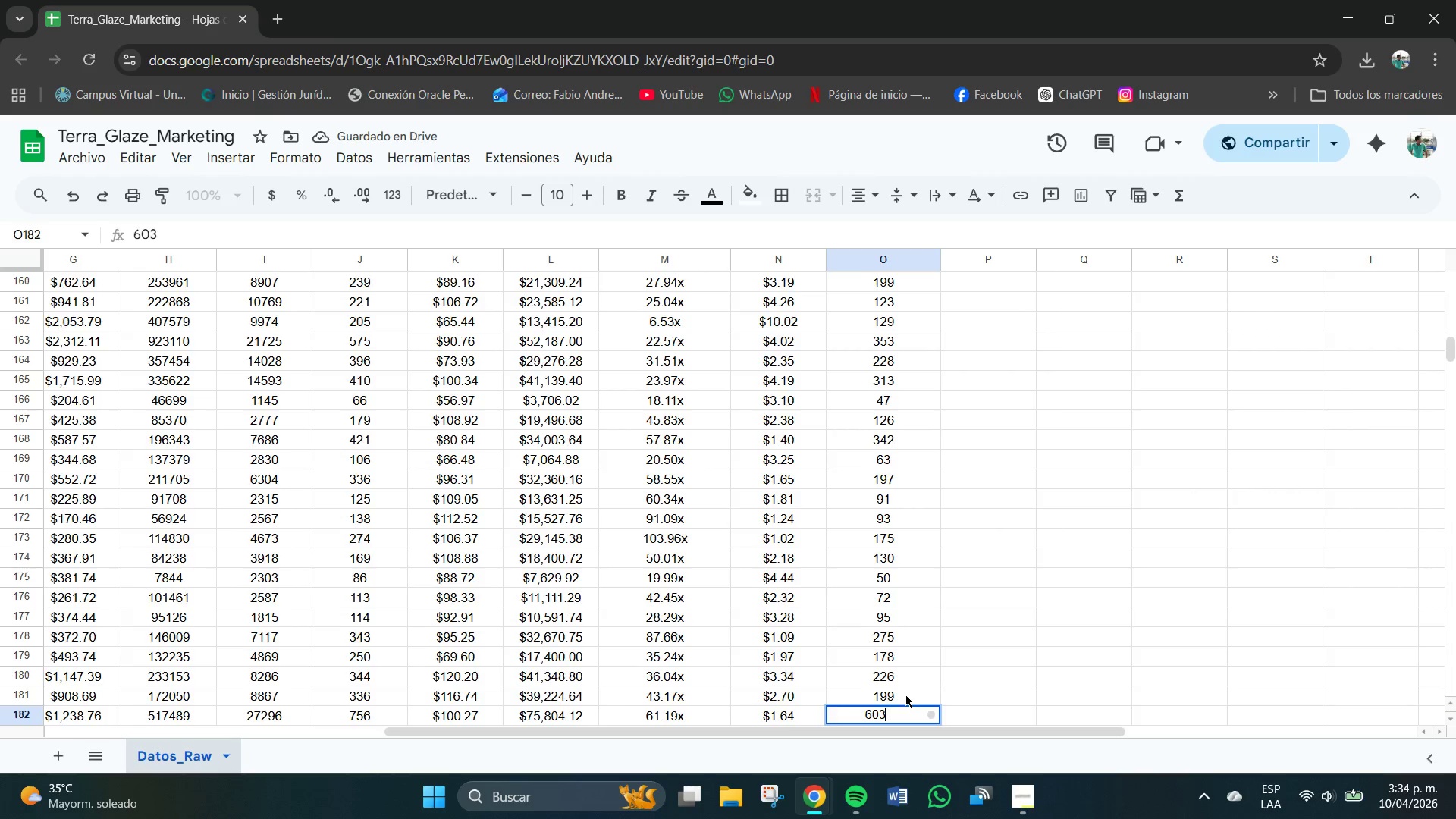 
key(NumpadEnter)
 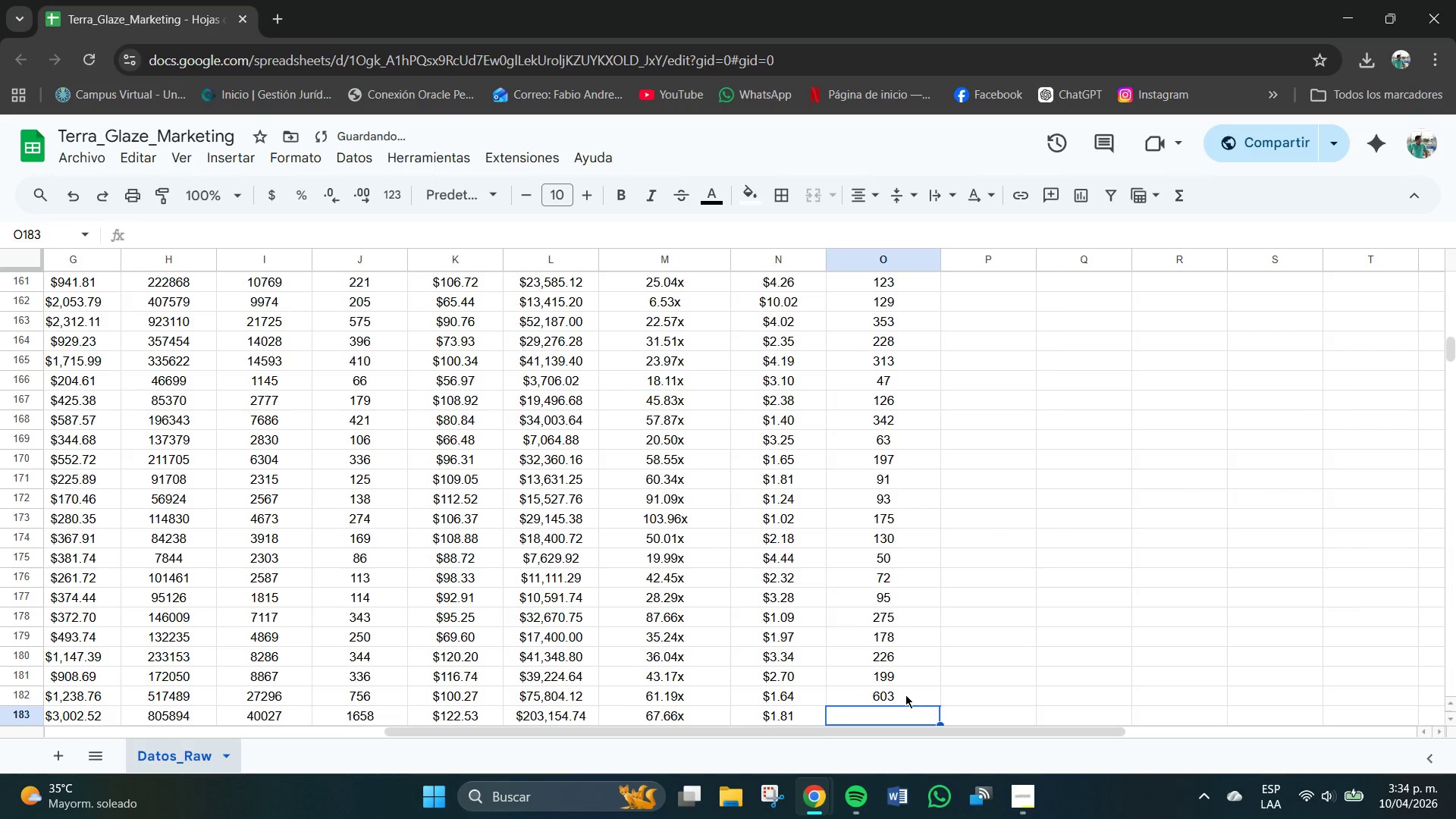 
key(Numpad1)
 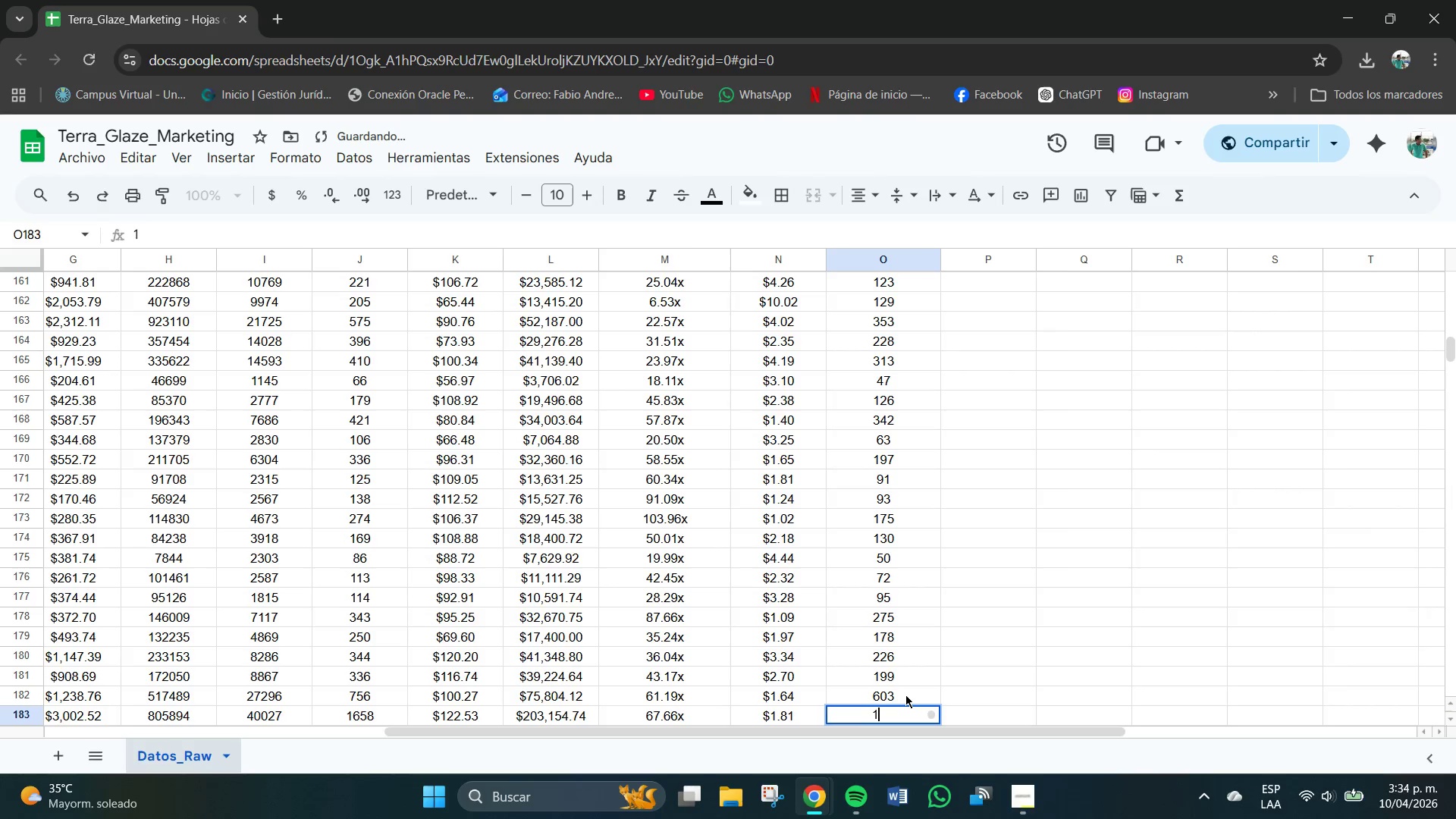 
key(Numpad3)
 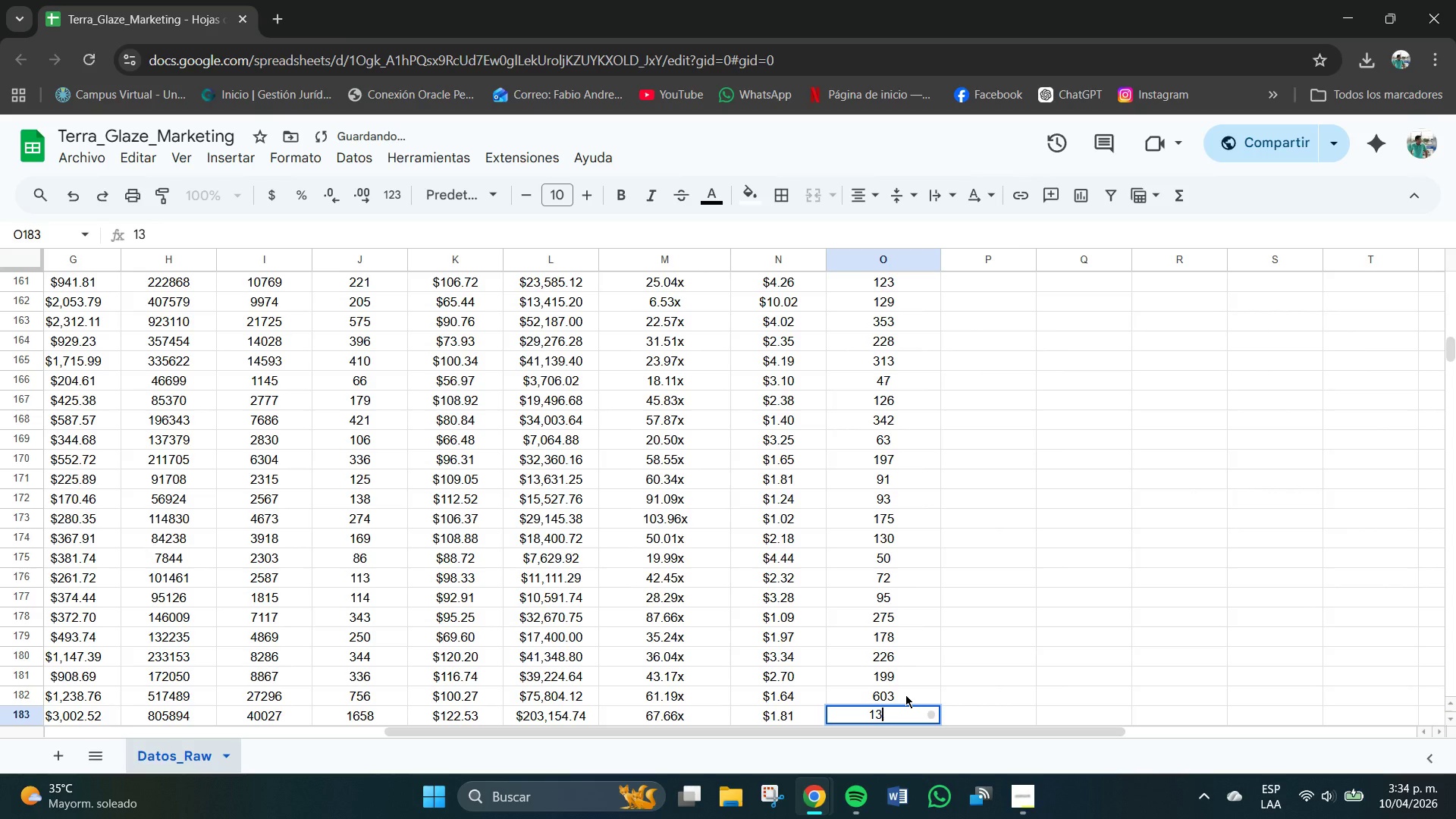 
key(Numpad0)
 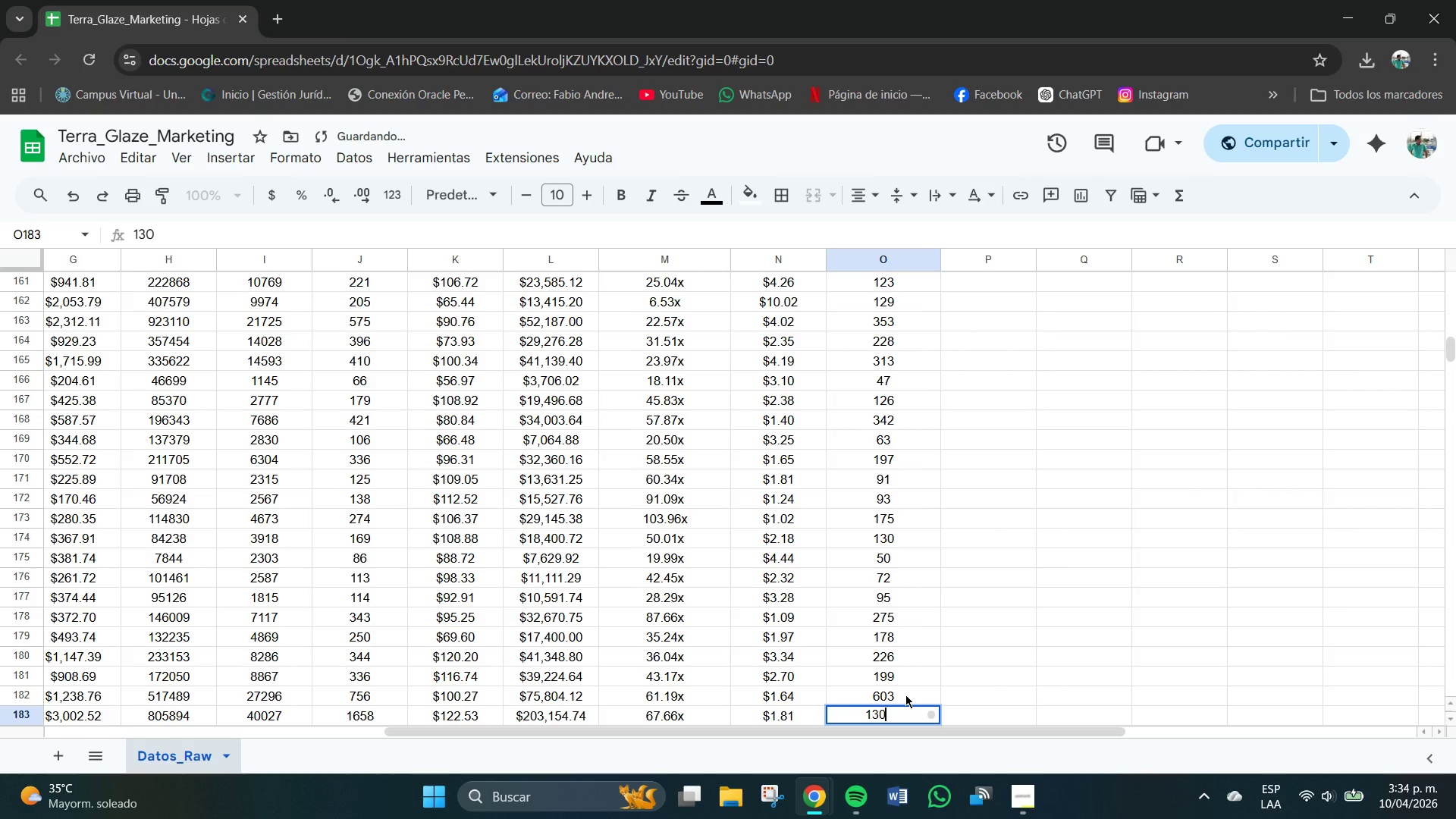 
key(Numpad8)
 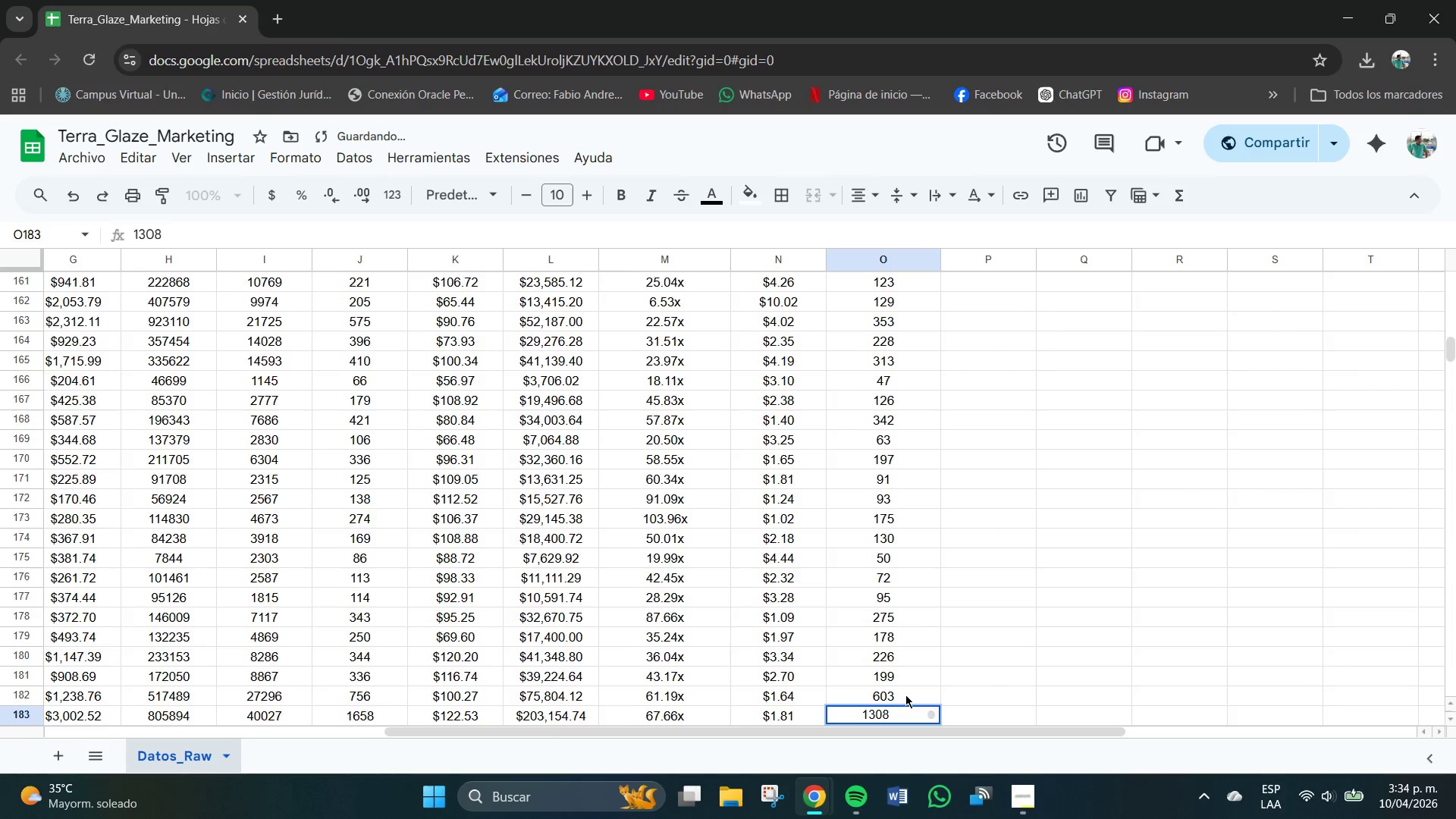 
key(NumpadEnter)
 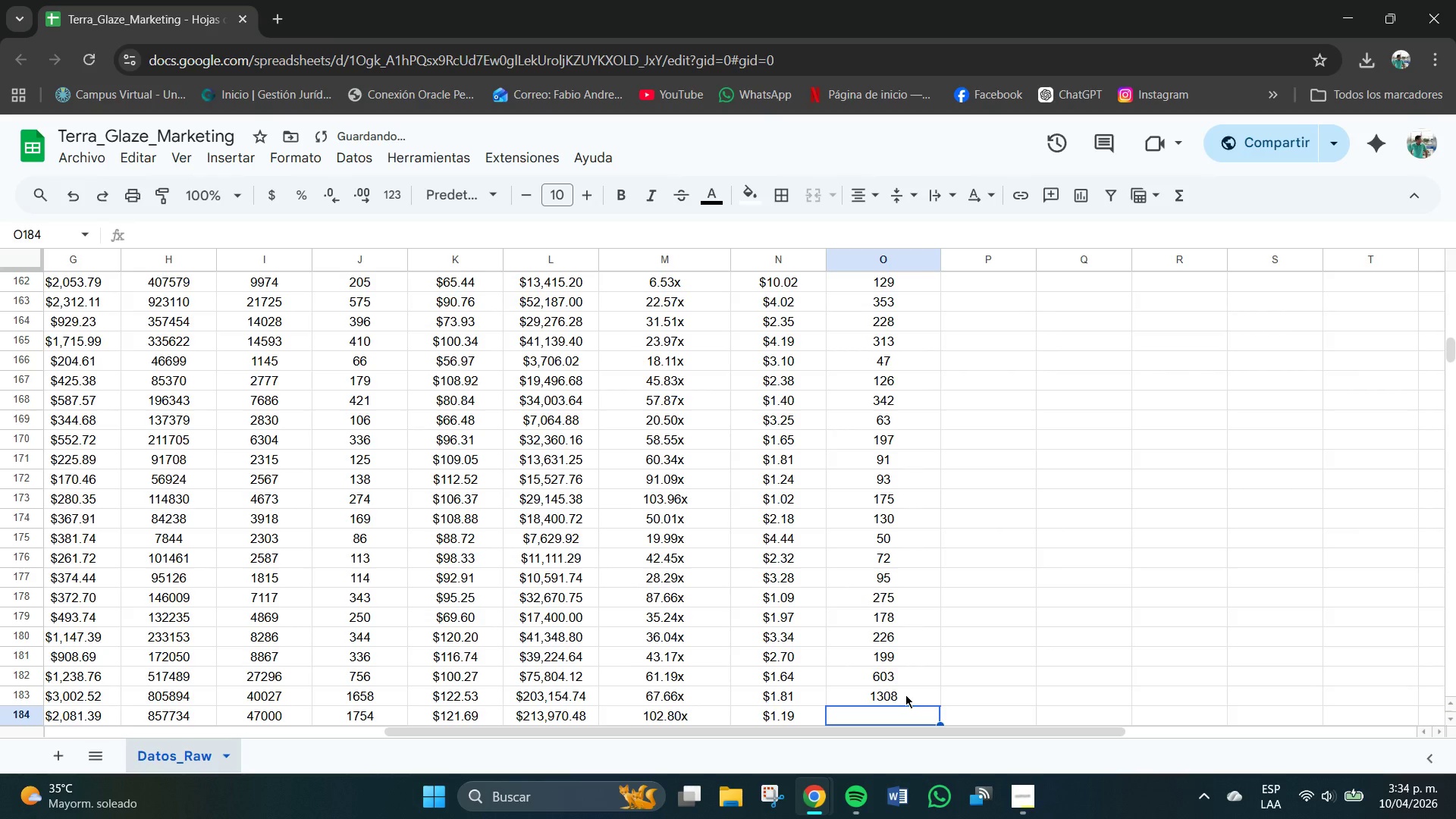 
key(Numpad1)
 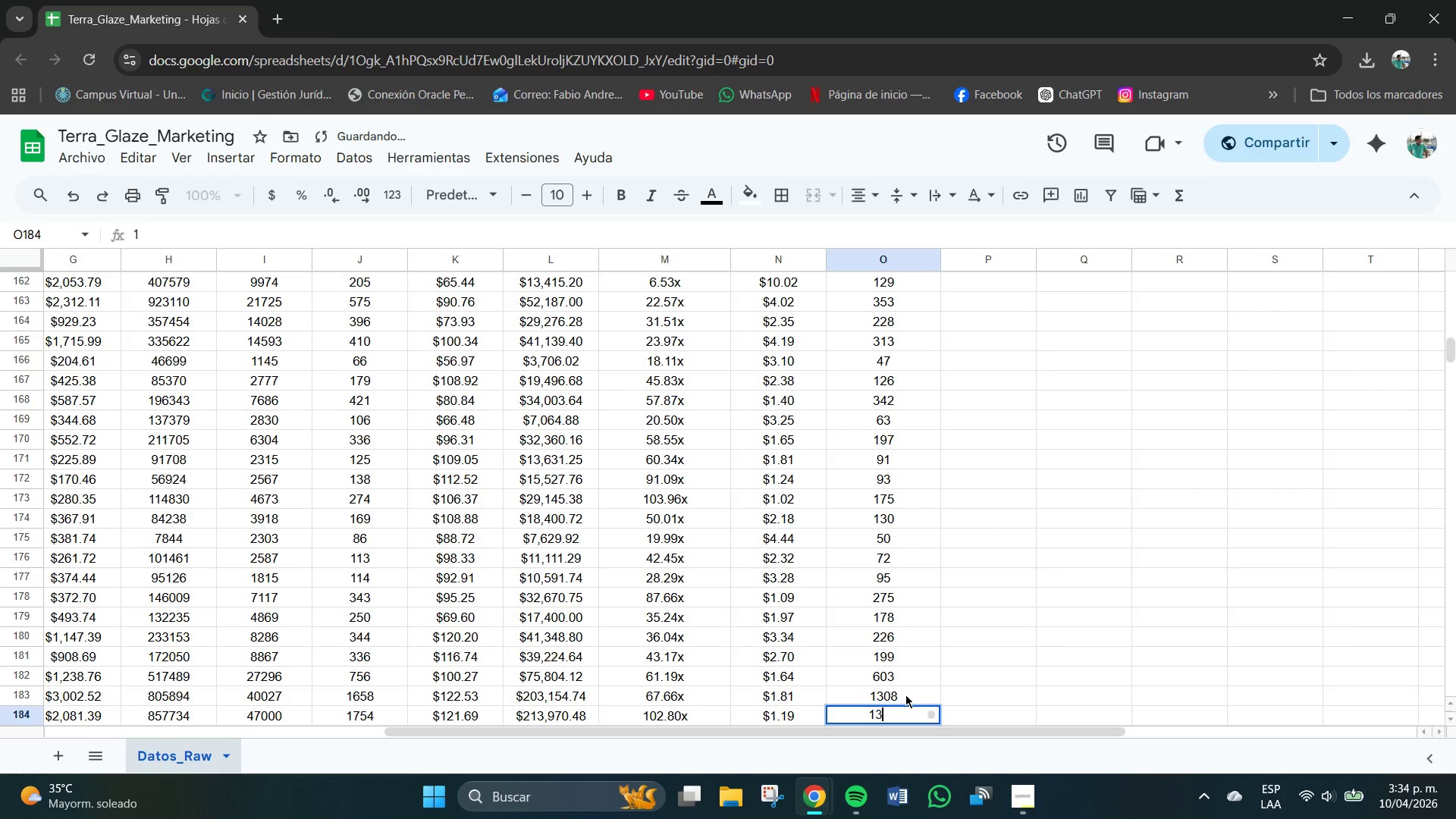 
key(Numpad3)
 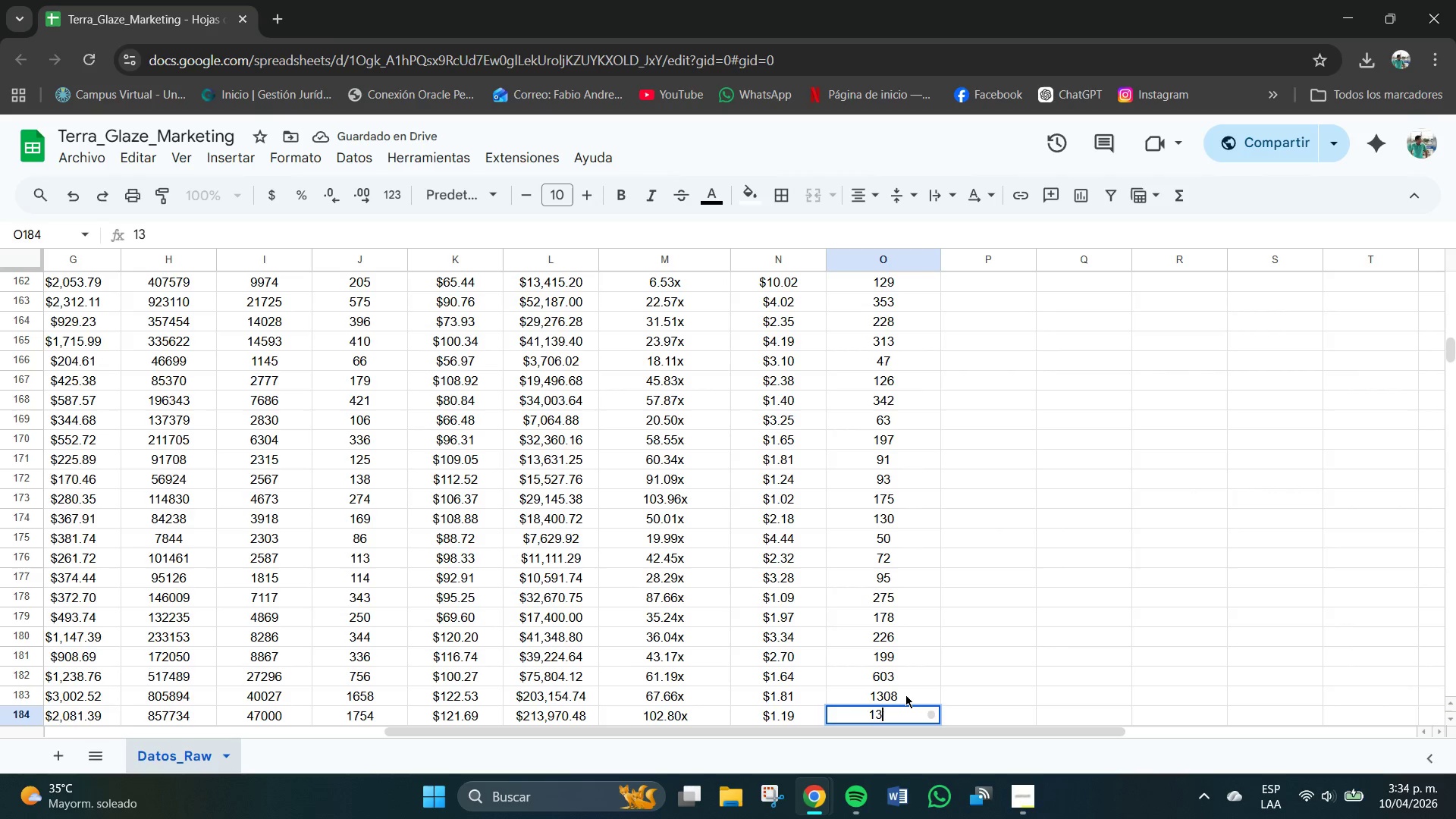 
key(Numpad4)
 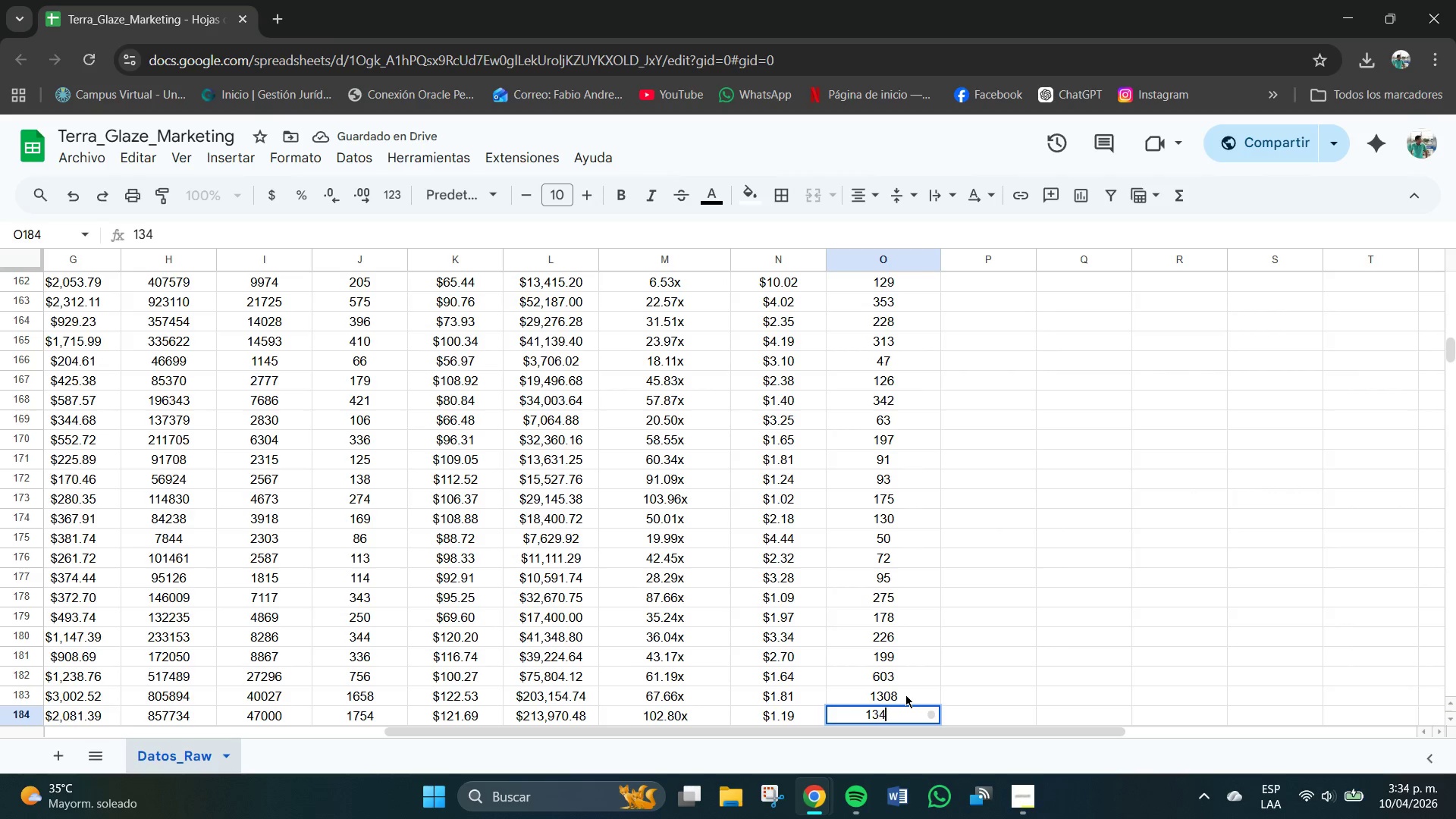 
key(Numpad4)
 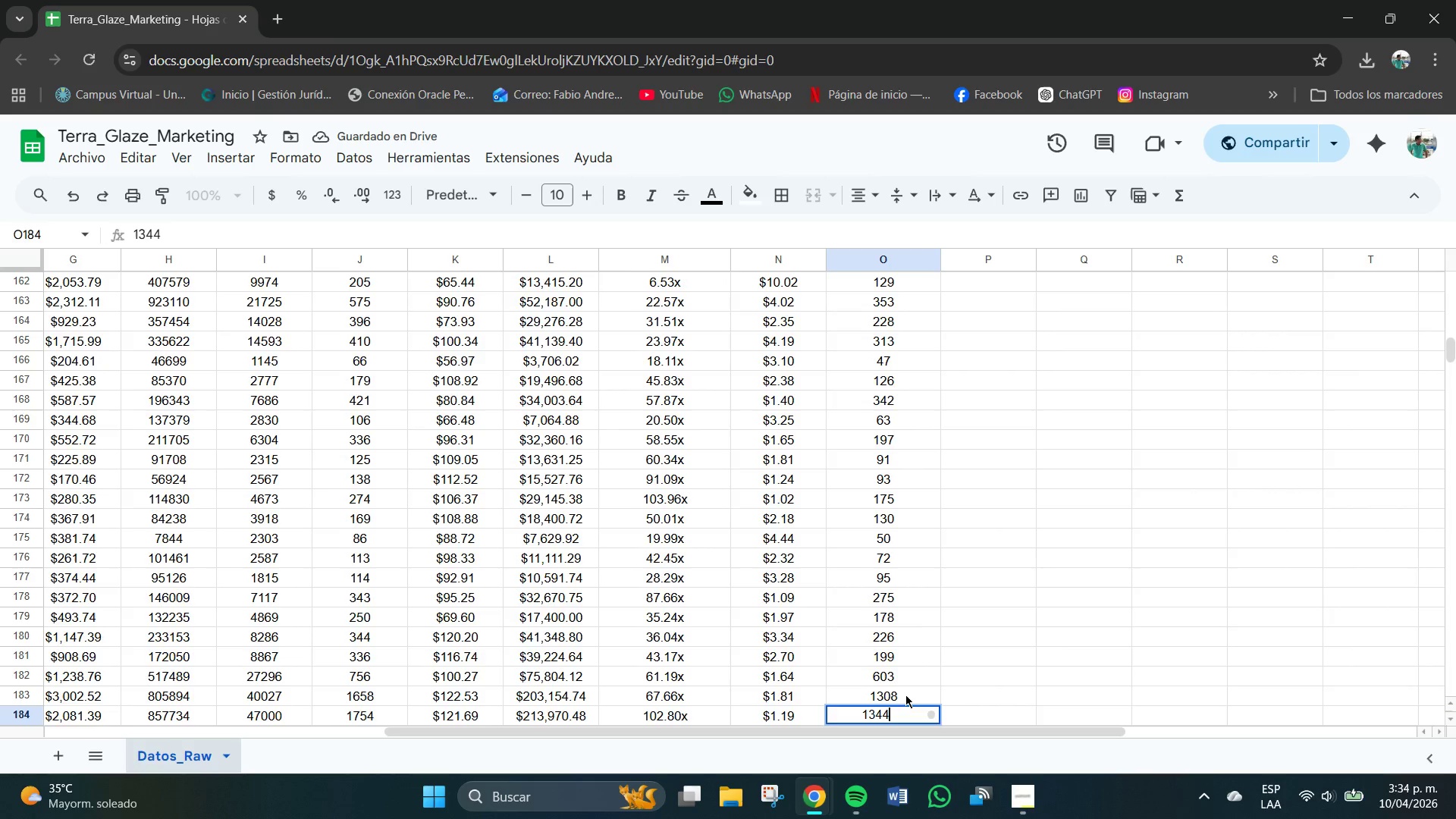 
key(NumpadEnter)
 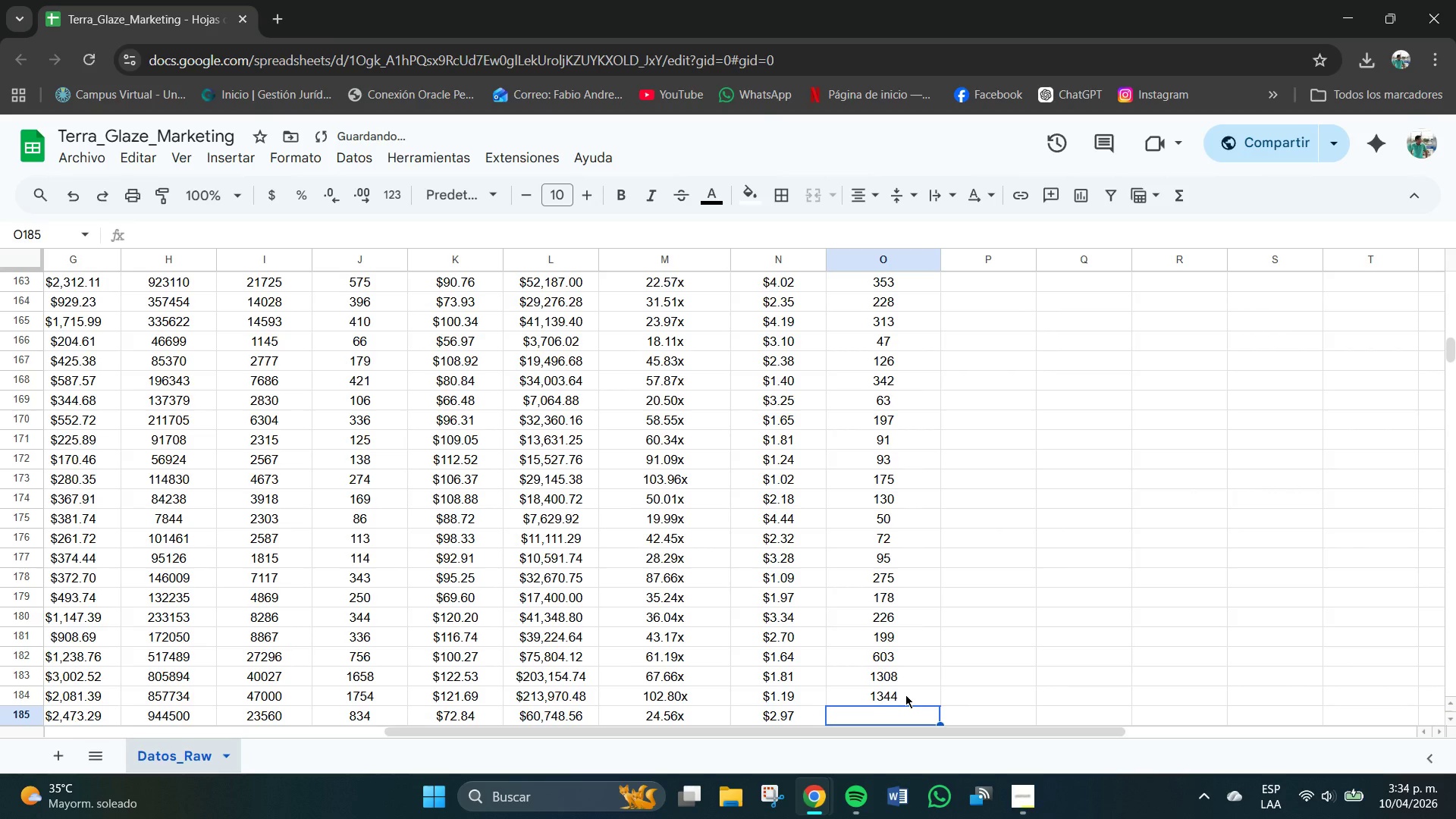 
key(Numpad6)
 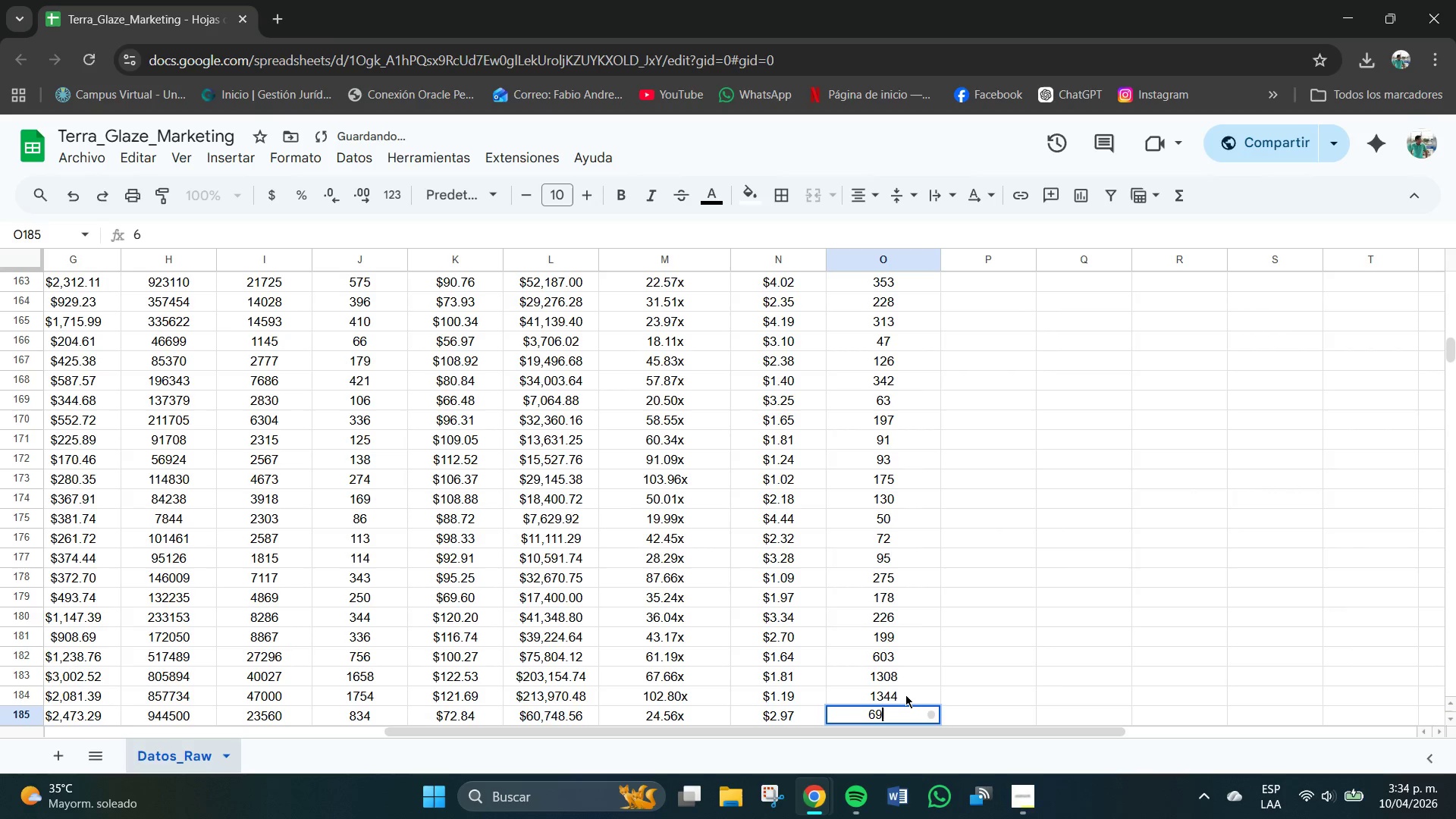 
key(Numpad9)
 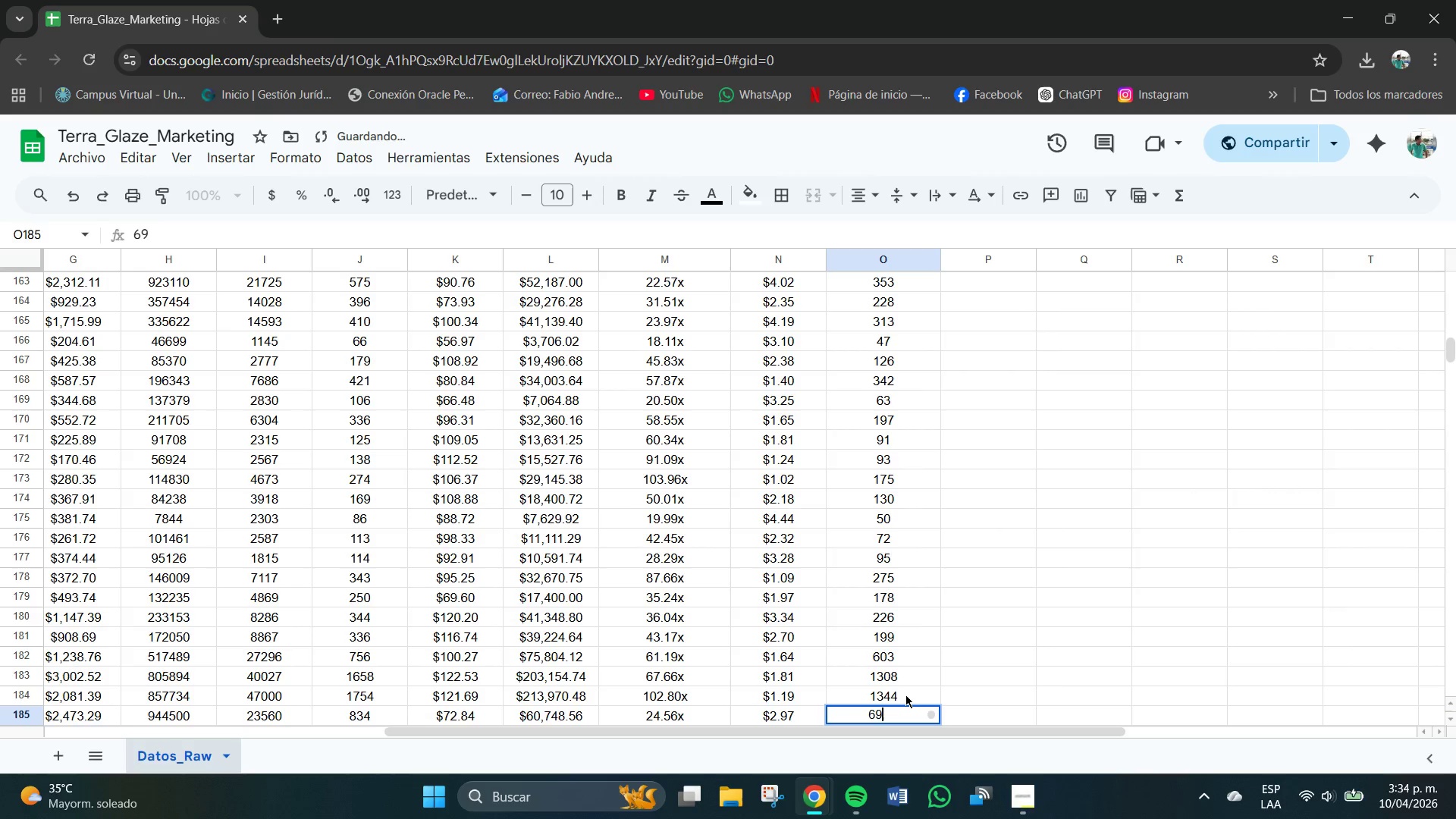 
key(Numpad5)
 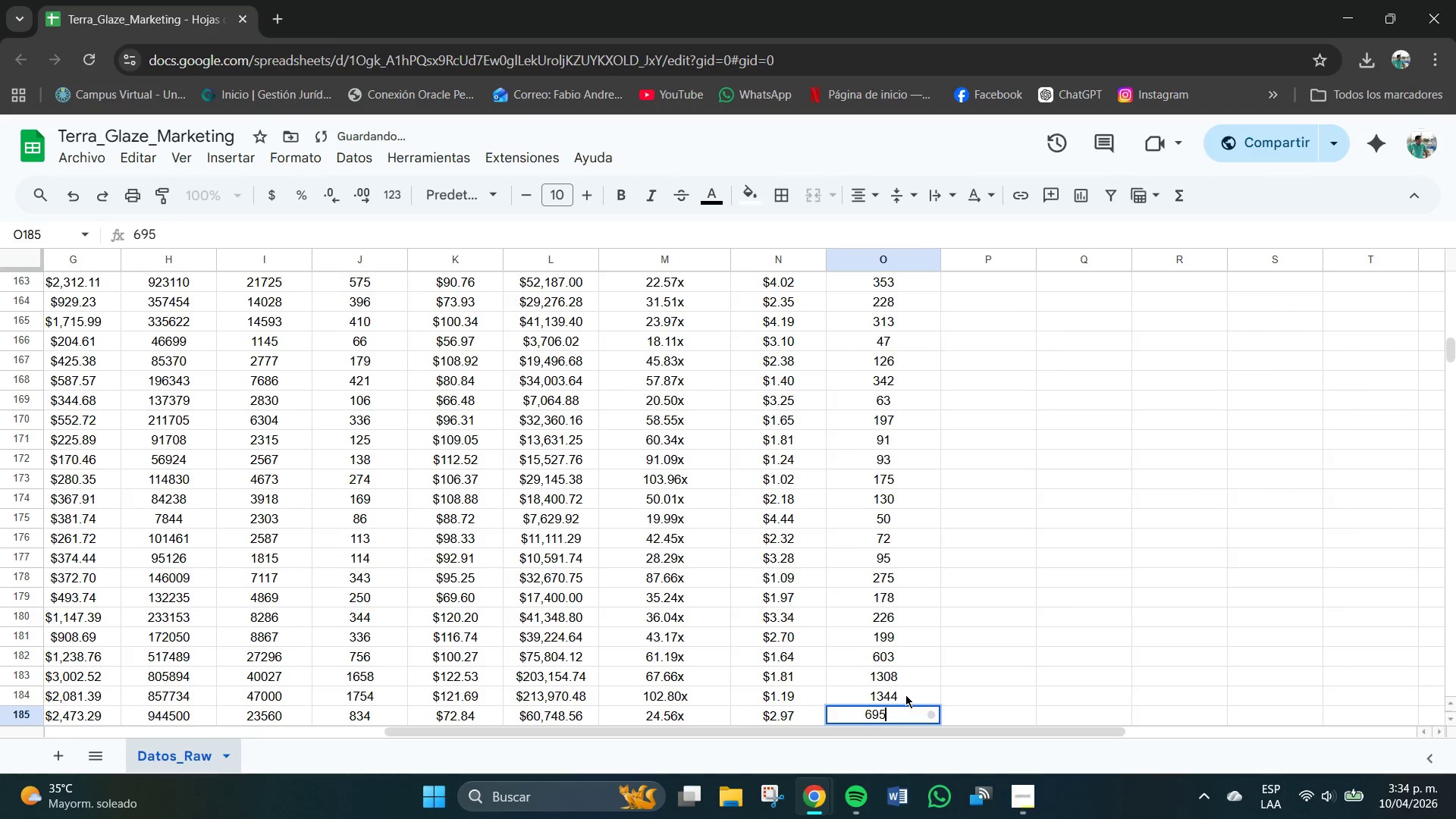 
key(NumpadEnter)
 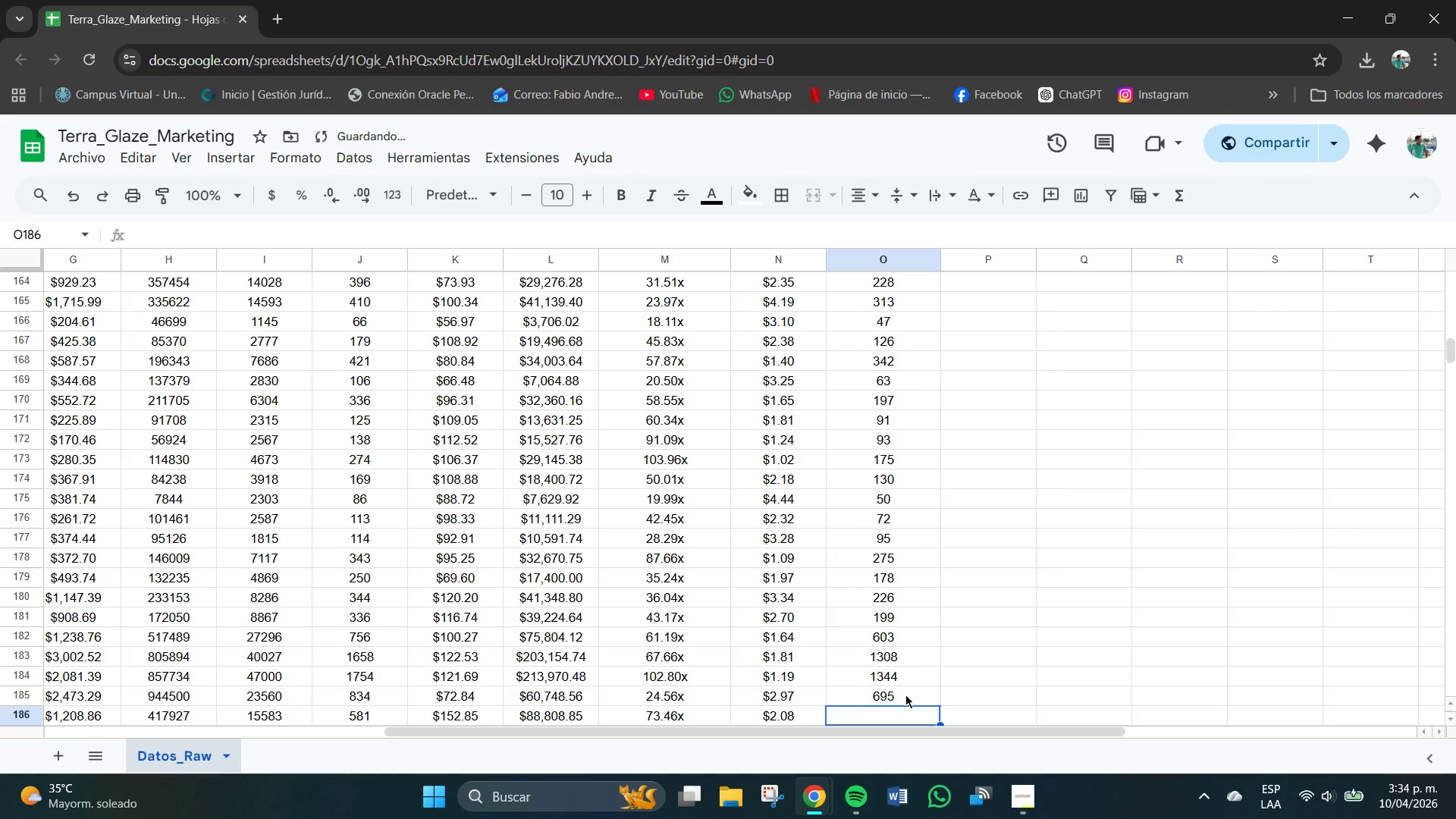 
key(Numpad4)
 